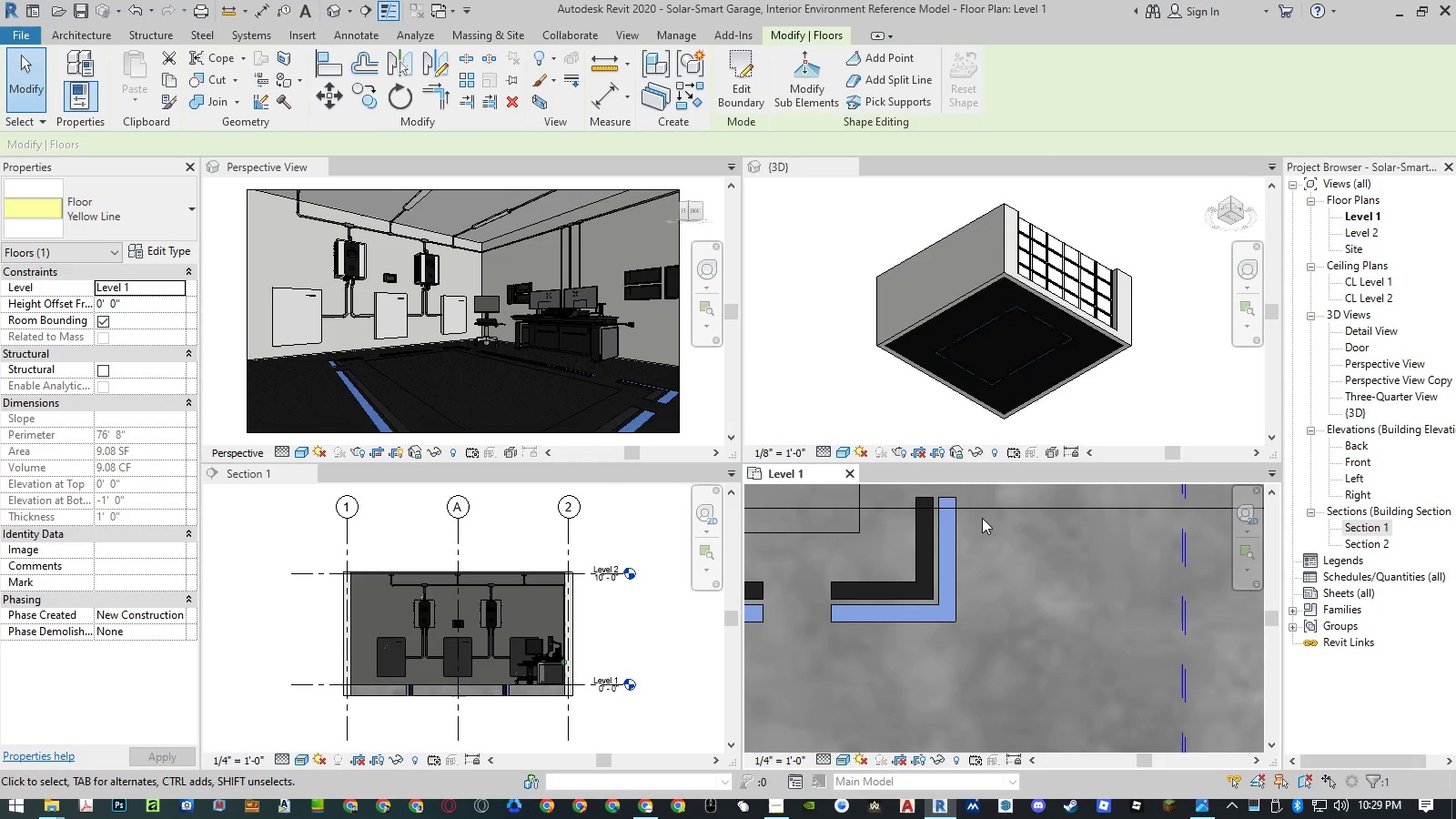 
scroll: coordinate [1057, 579], scroll_direction: down, amount: 5.0
 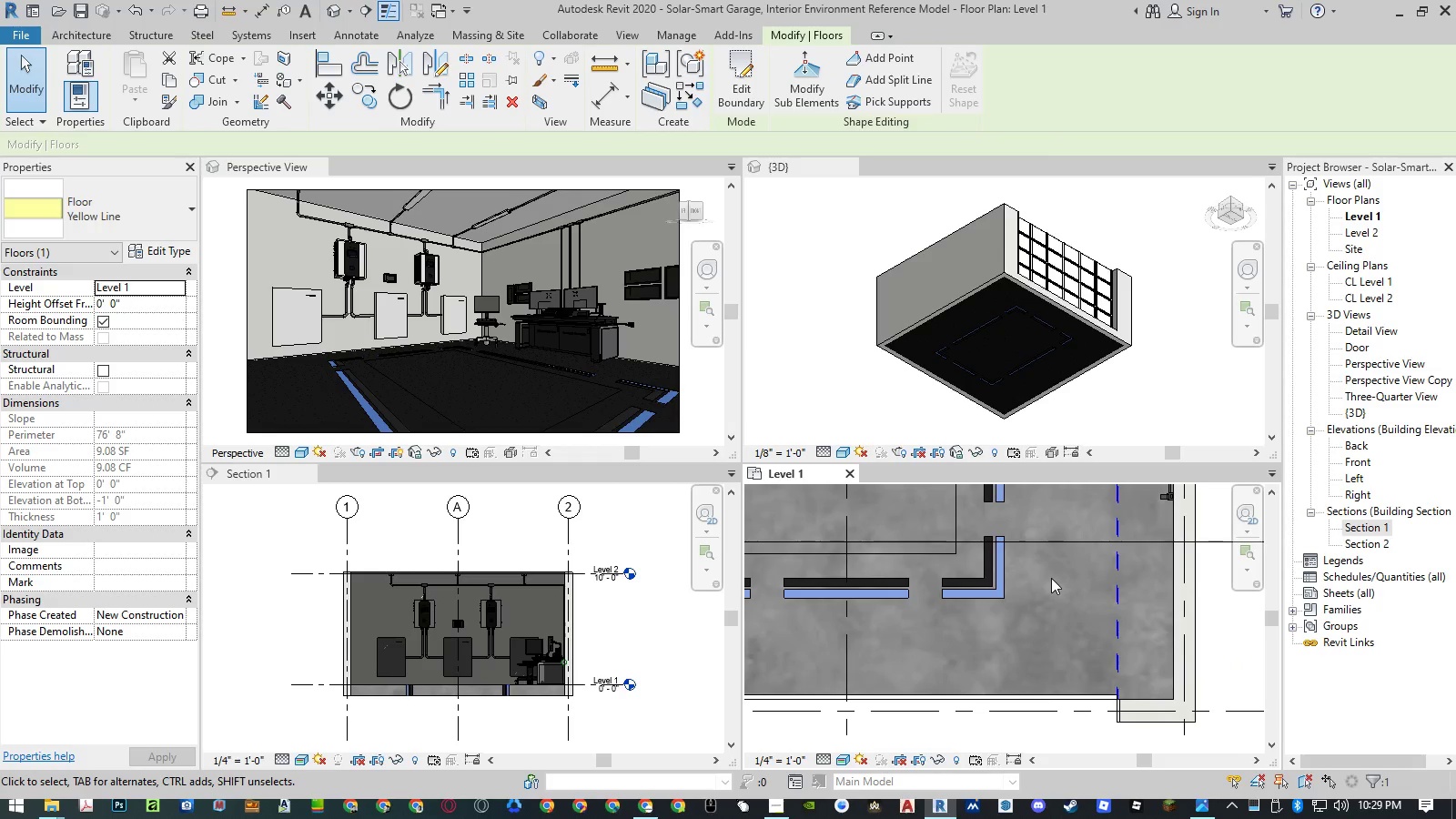 
key(Escape)
 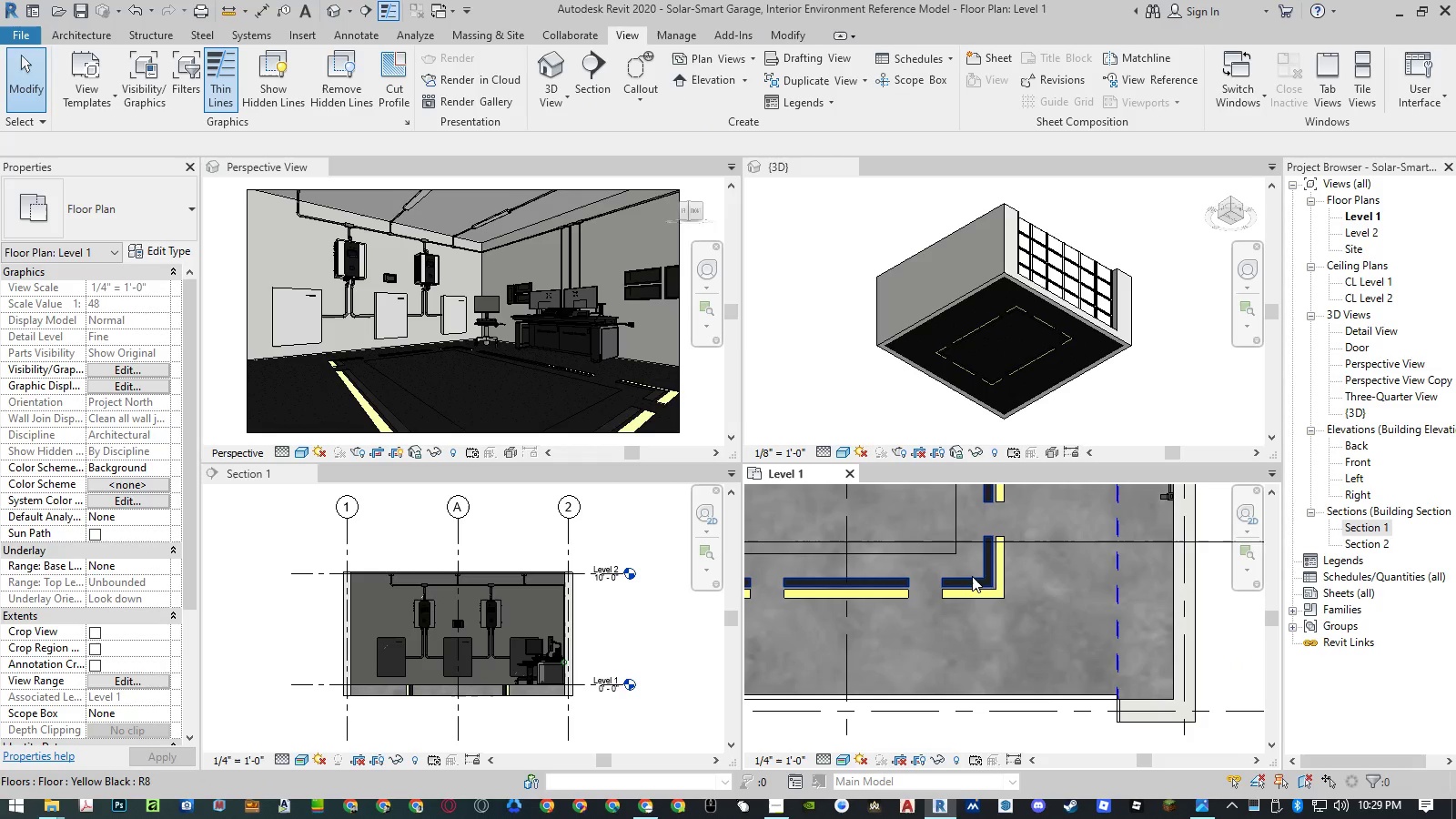 
left_click([972, 576])
 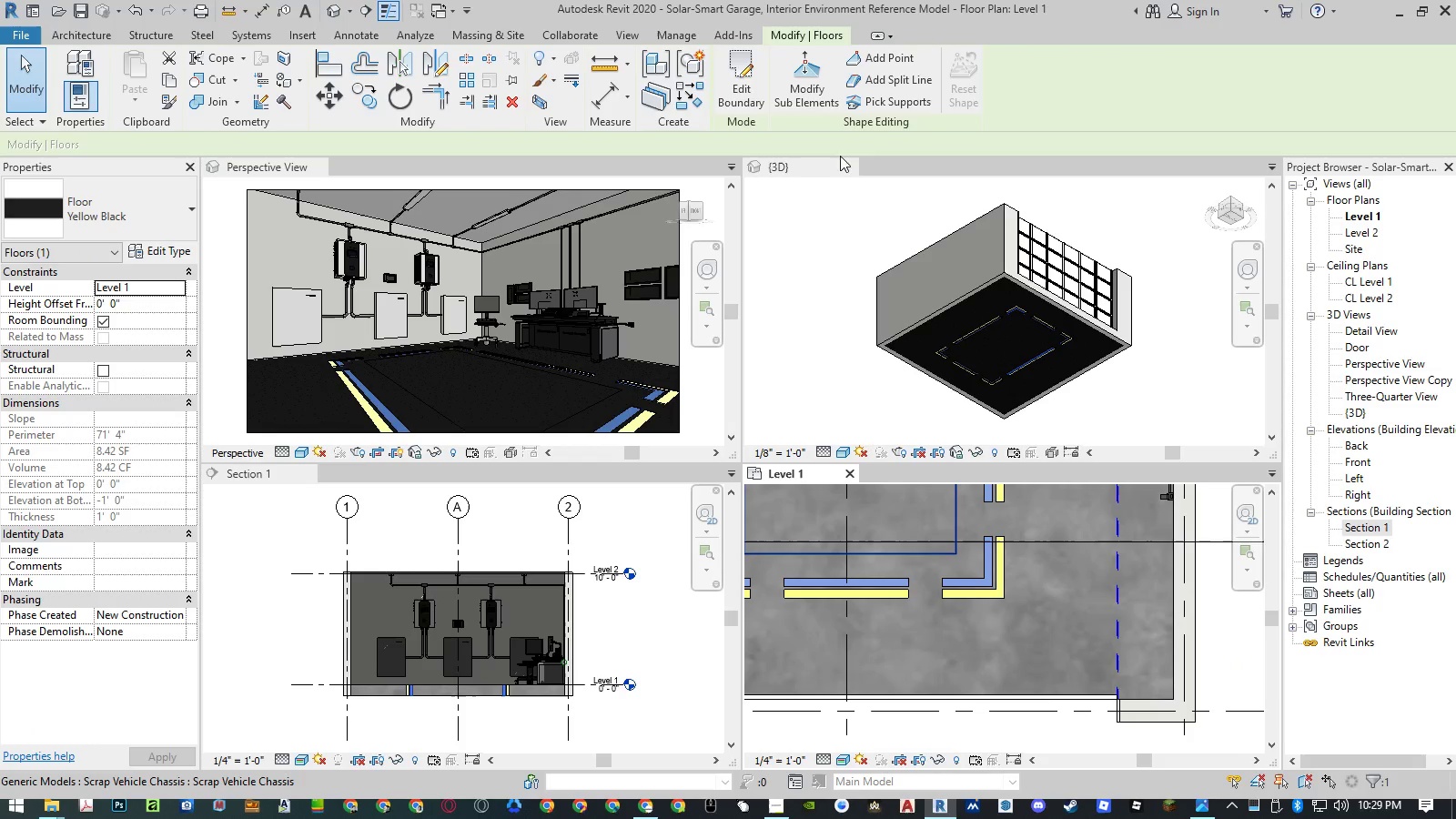 
left_click([752, 101])
 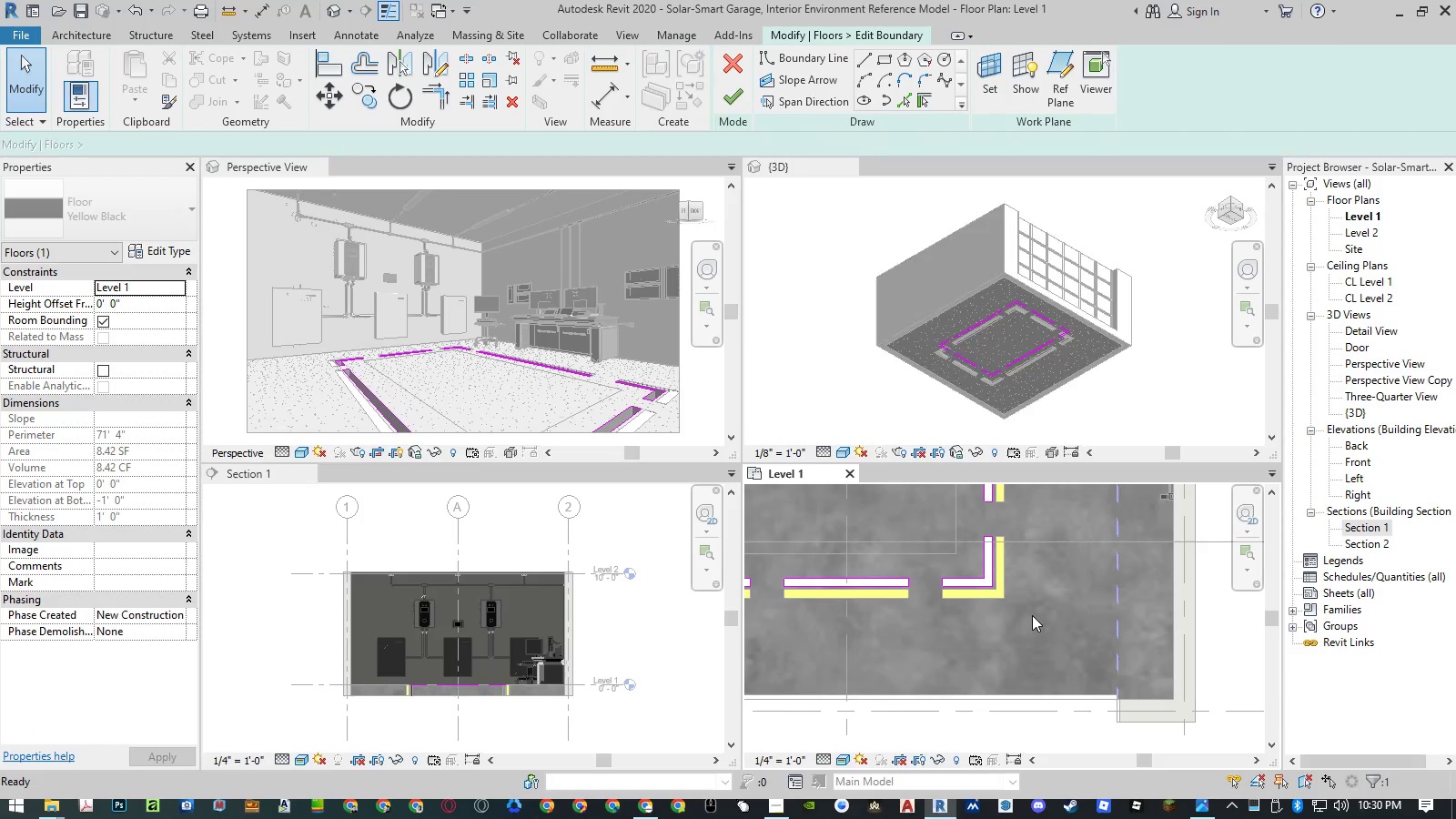 
scroll: coordinate [945, 634], scroll_direction: down, amount: 10.0
 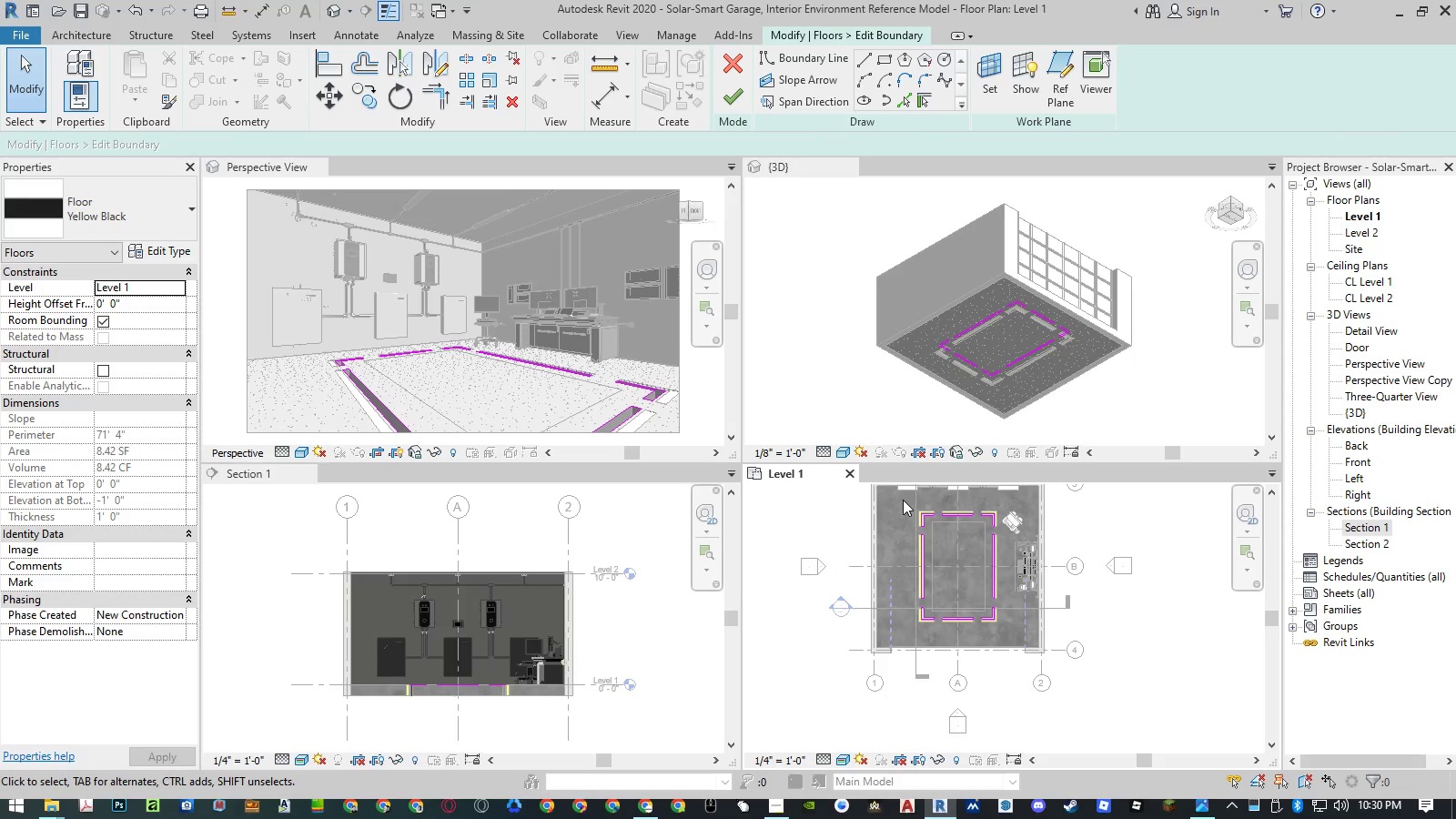 
left_click_drag(start_coordinate=[905, 503], to_coordinate=[999, 642])
 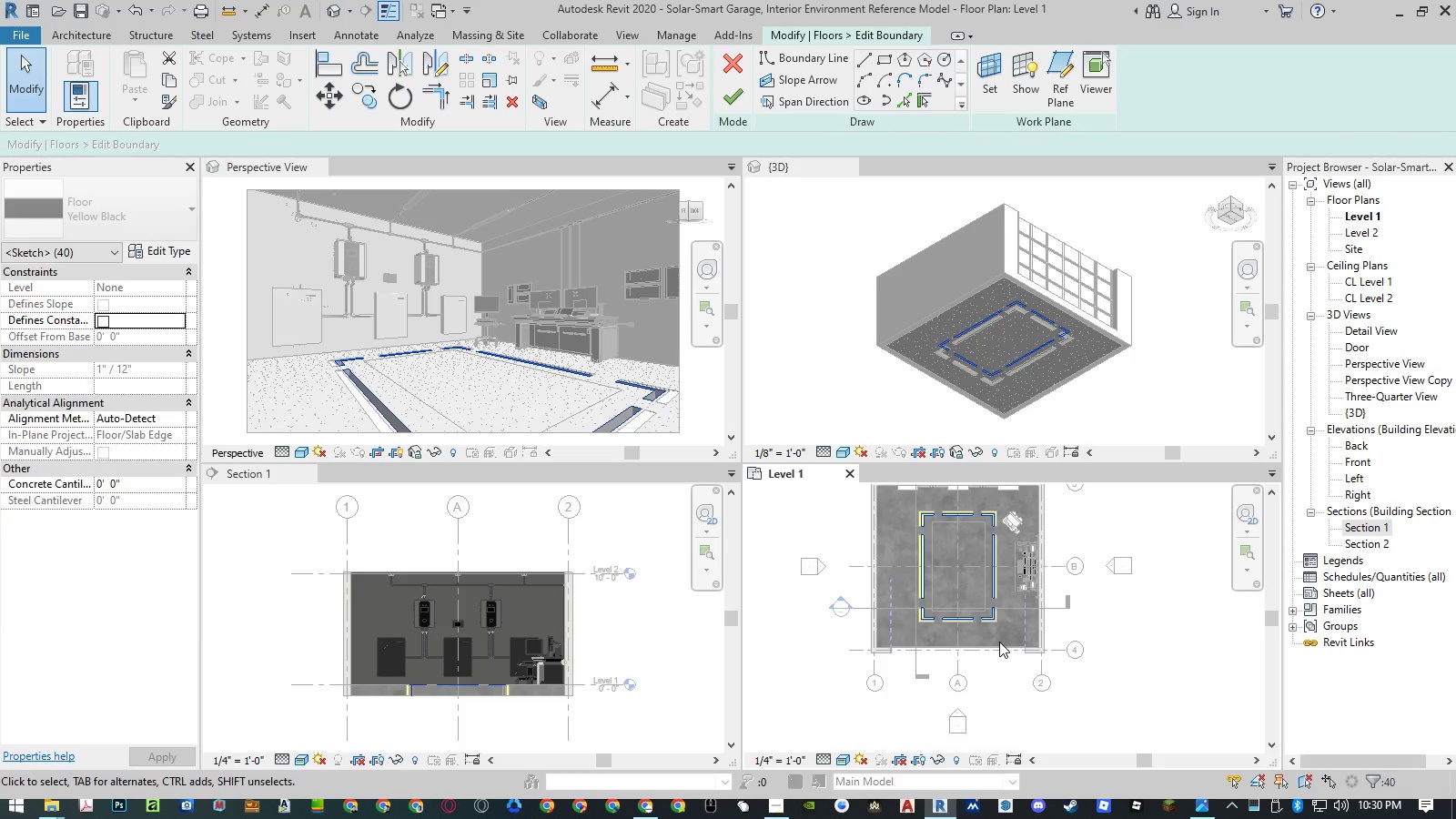 
key(Delete)
 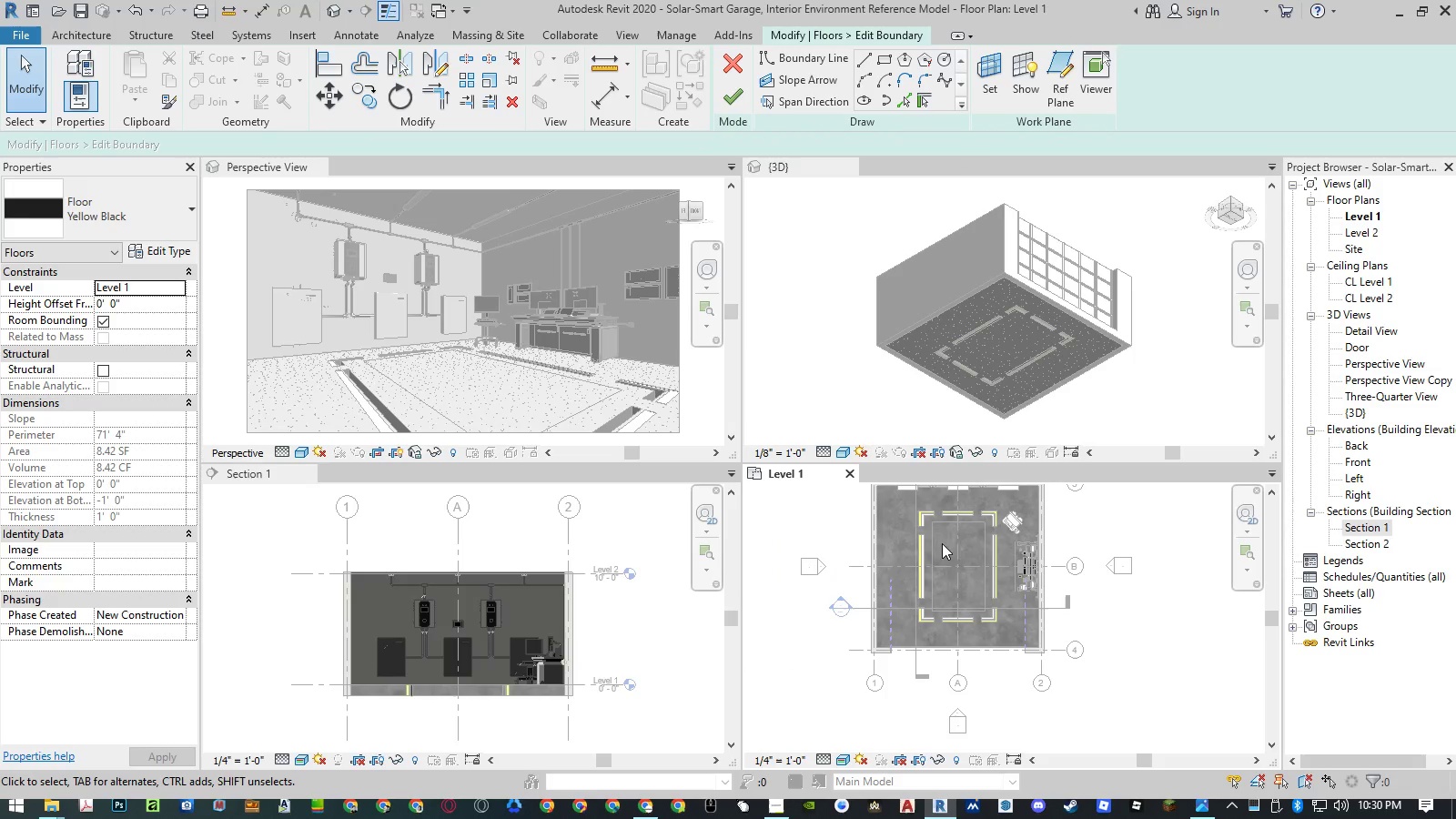 
scroll: coordinate [931, 507], scroll_direction: up, amount: 5.0
 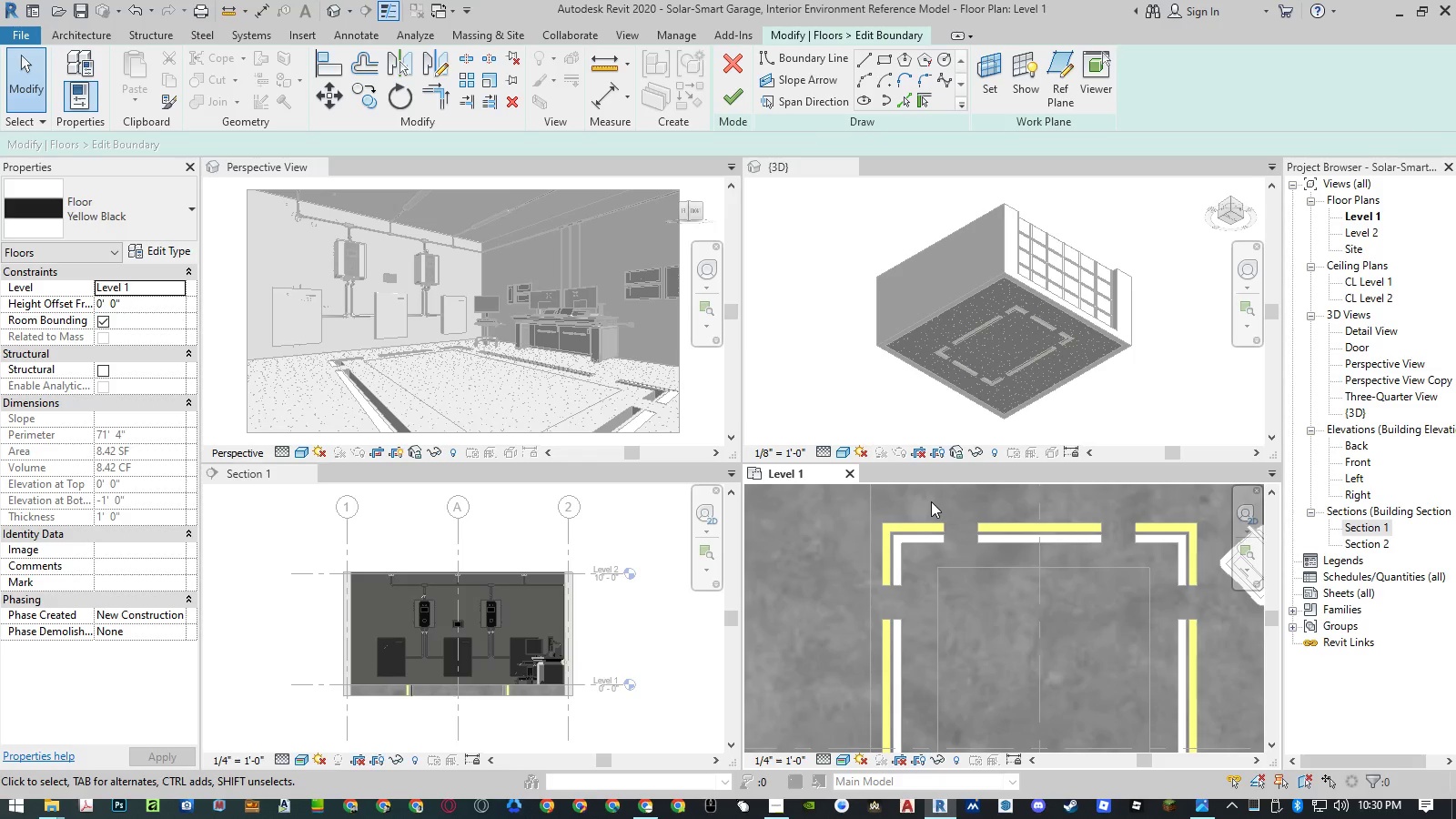 
wait(12.47)
 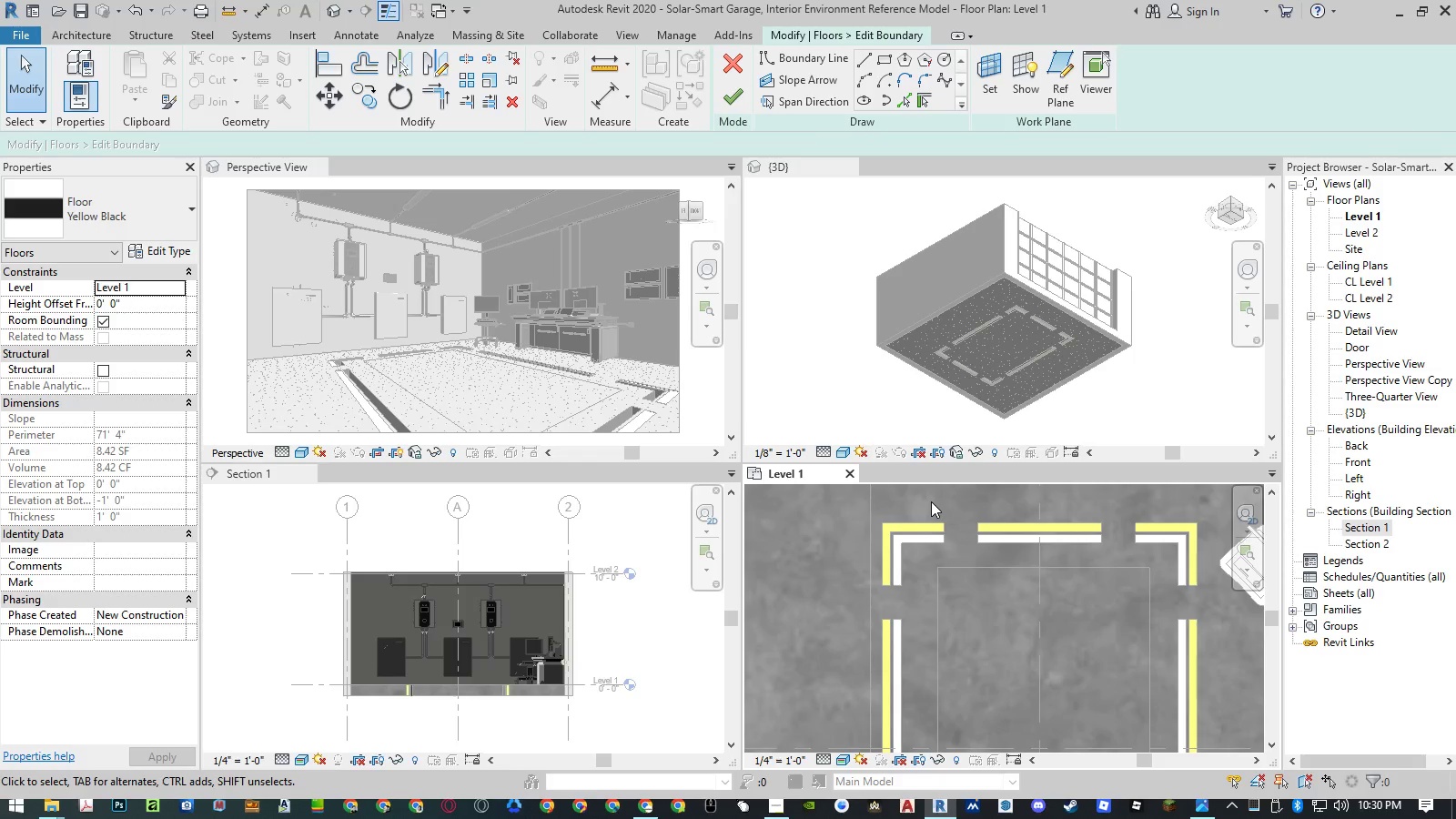 
left_click([905, 106])
 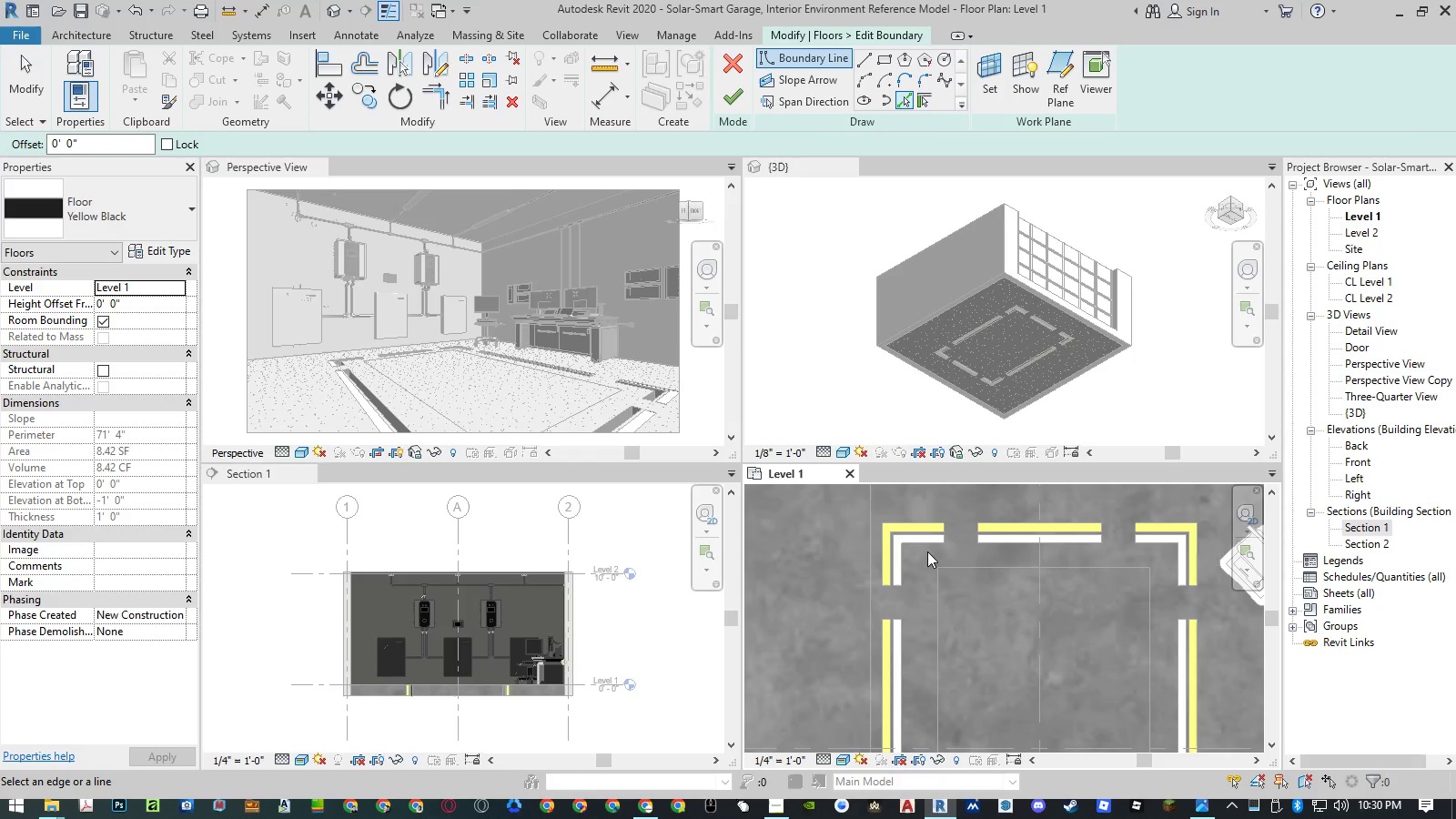 
scroll: coordinate [921, 549], scroll_direction: up, amount: 5.0
 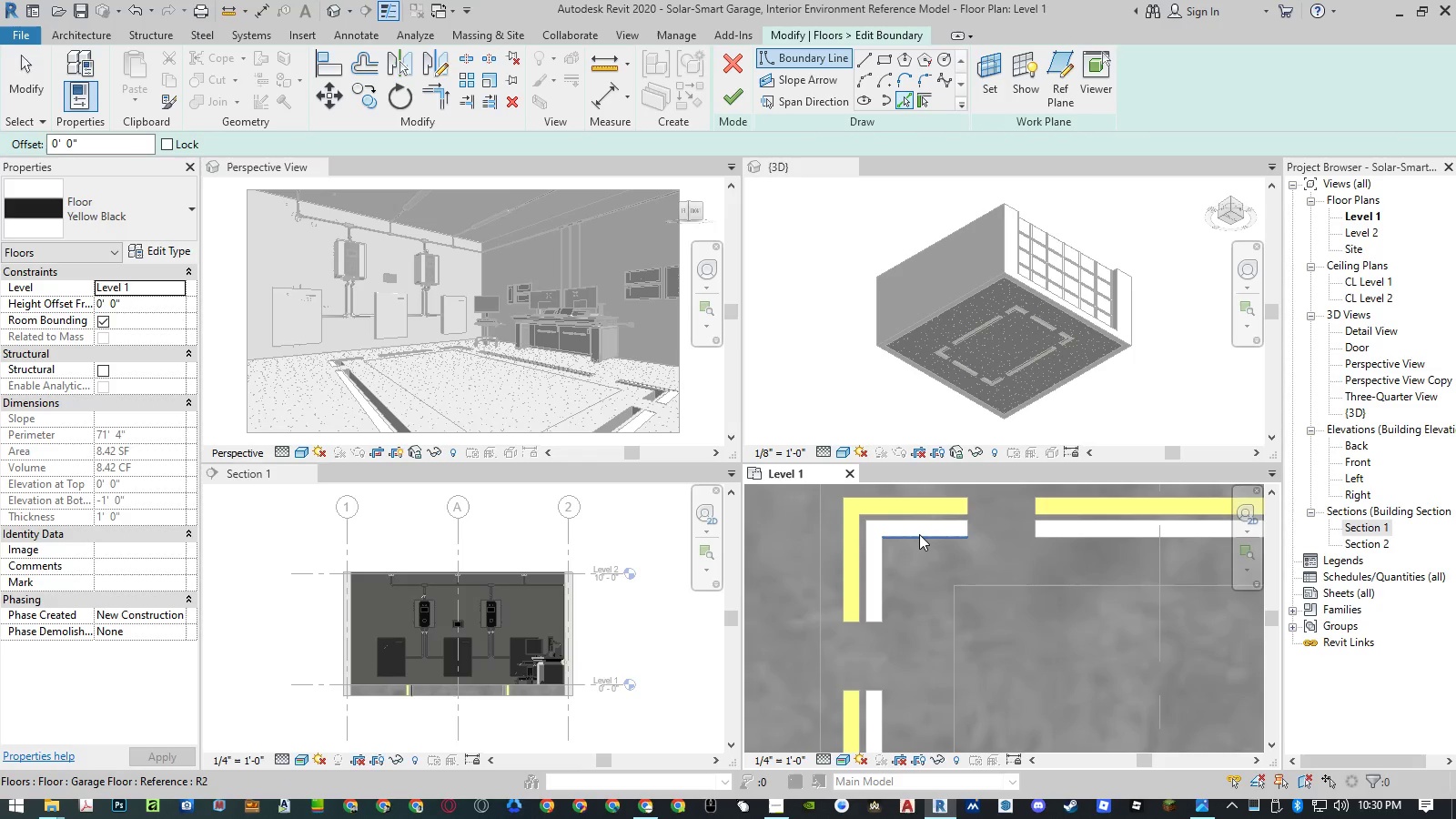 
key(Tab)
 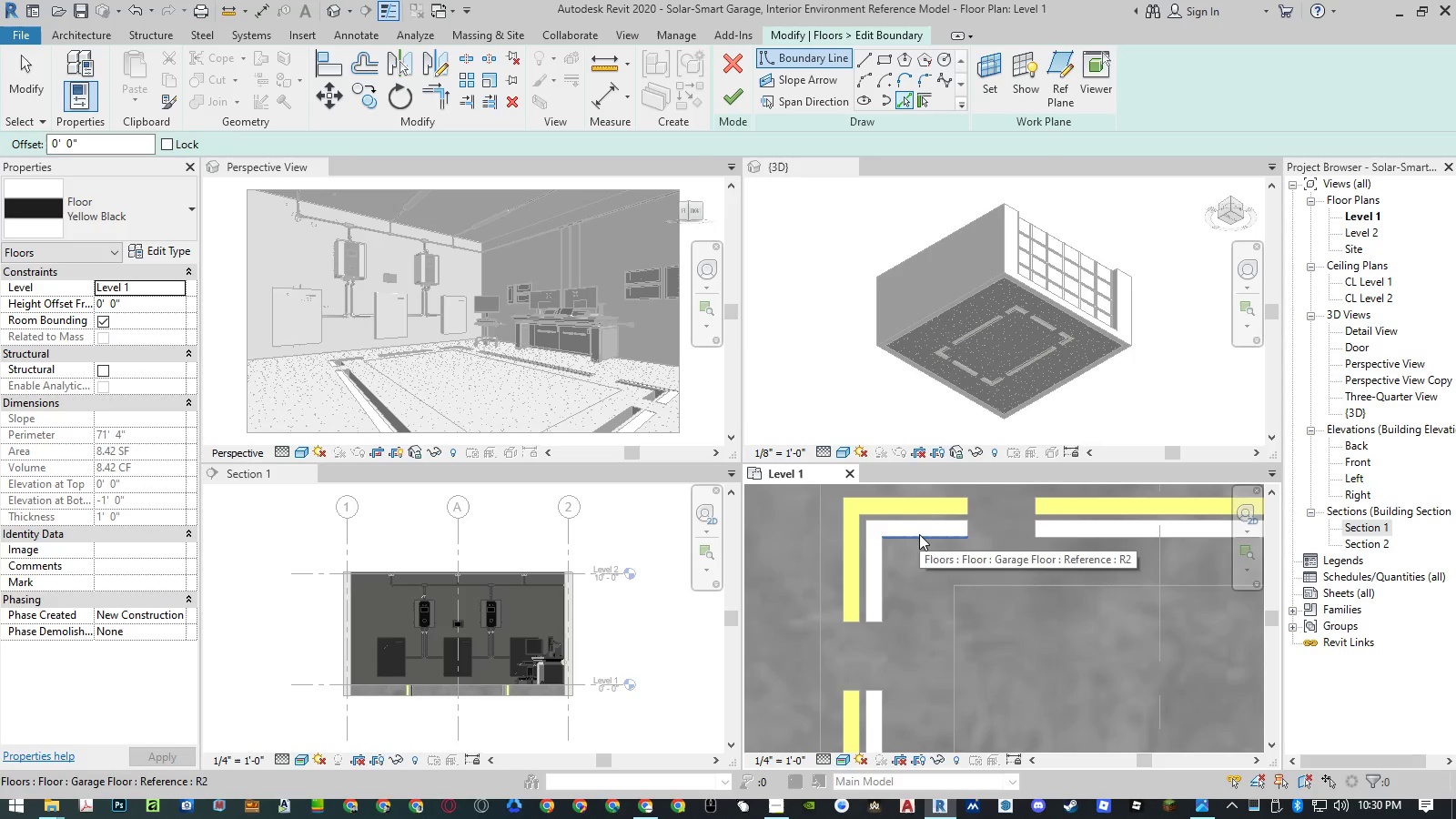 
key(Tab)
 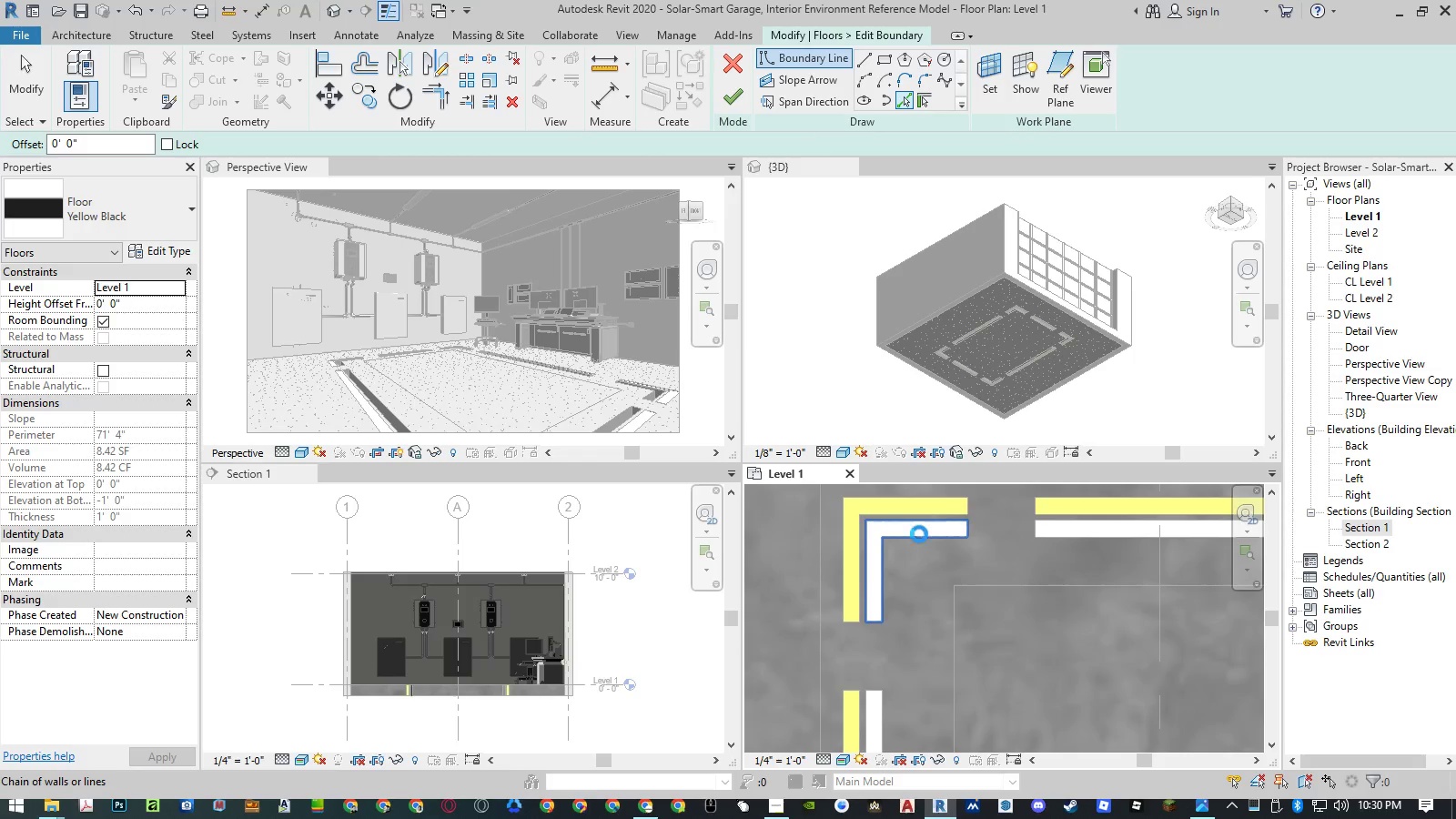 
left_click([919, 534])
 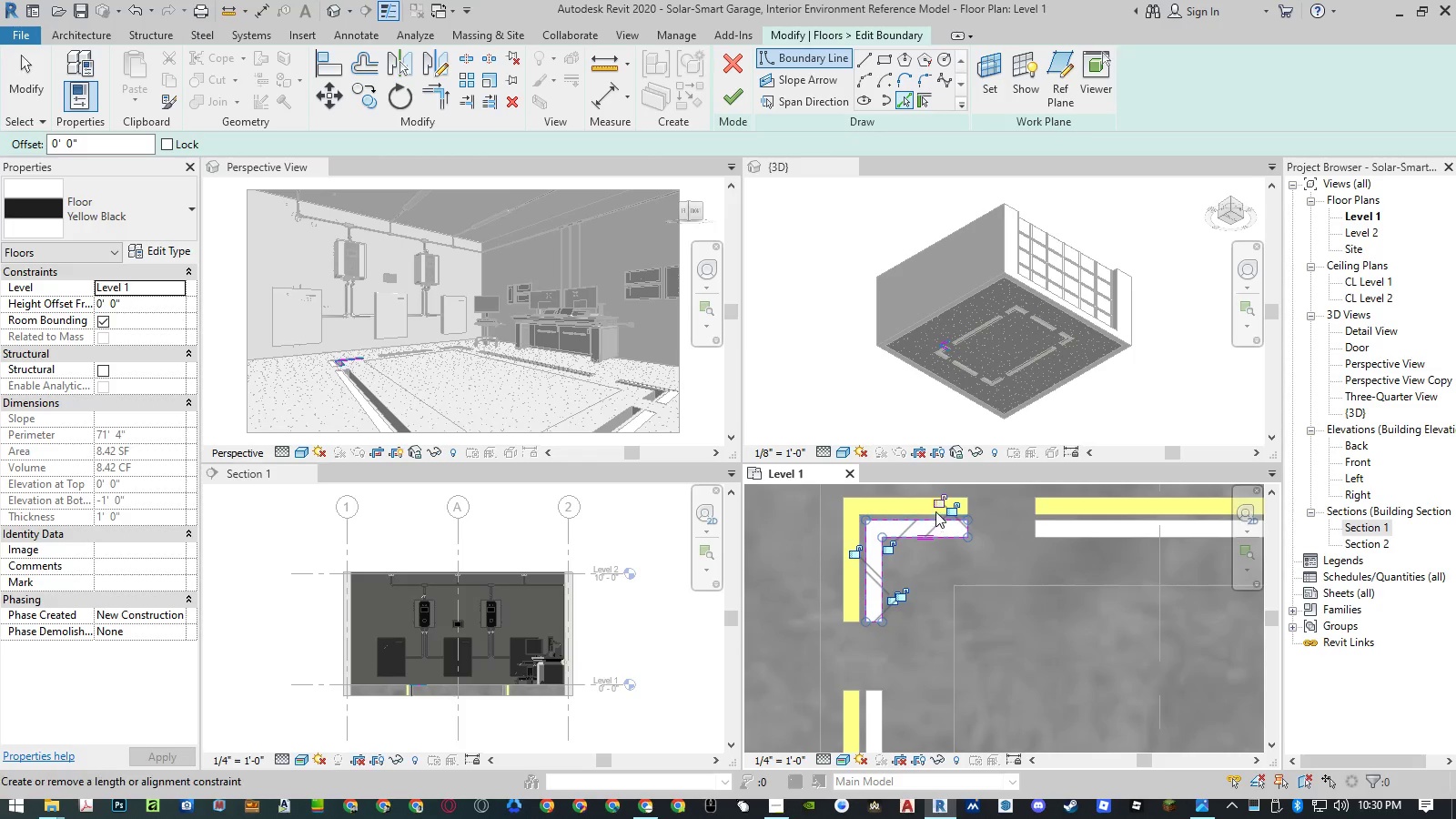 
left_click([936, 505])
 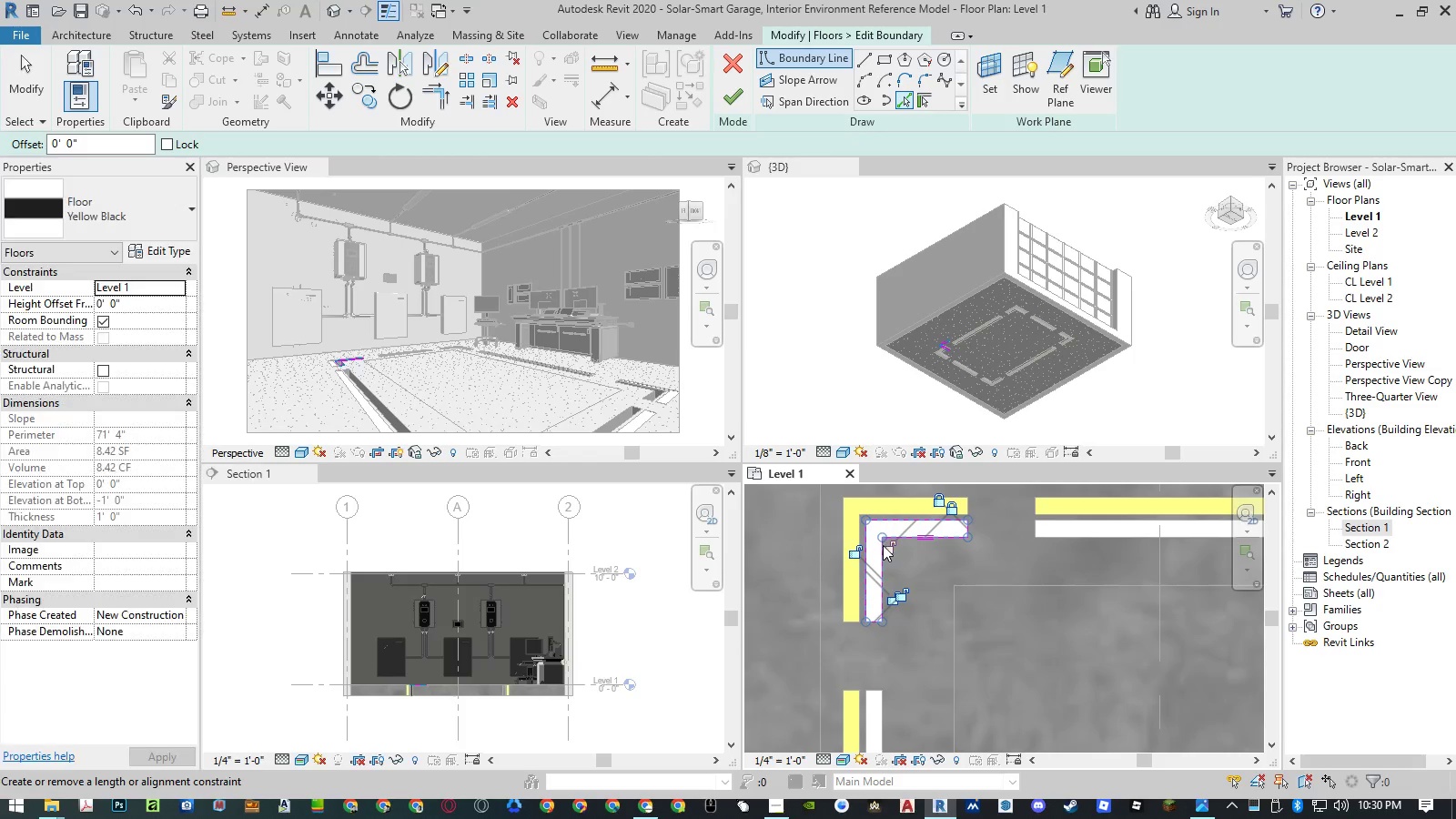 
left_click([893, 550])
 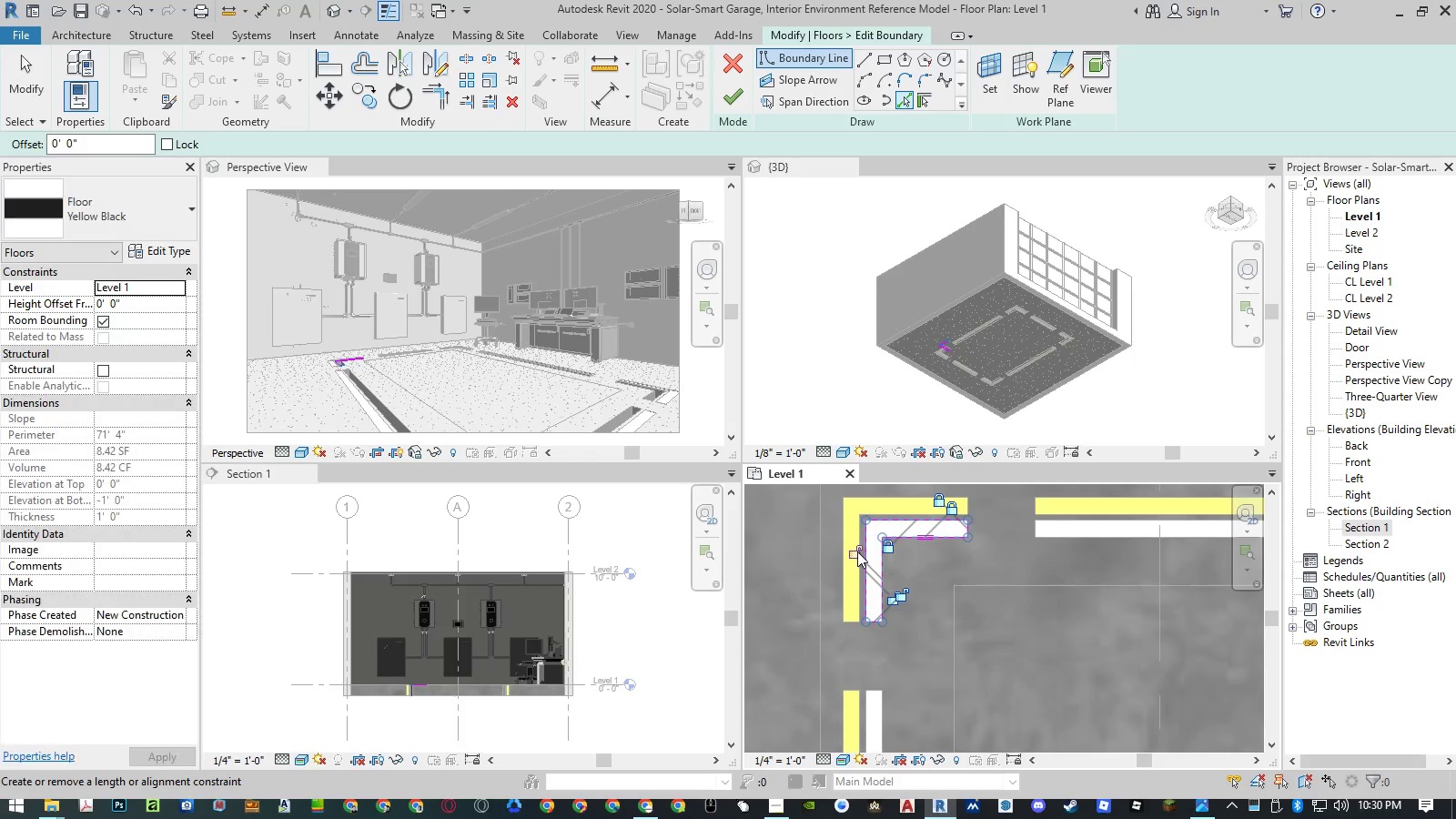 
left_click([857, 551])
 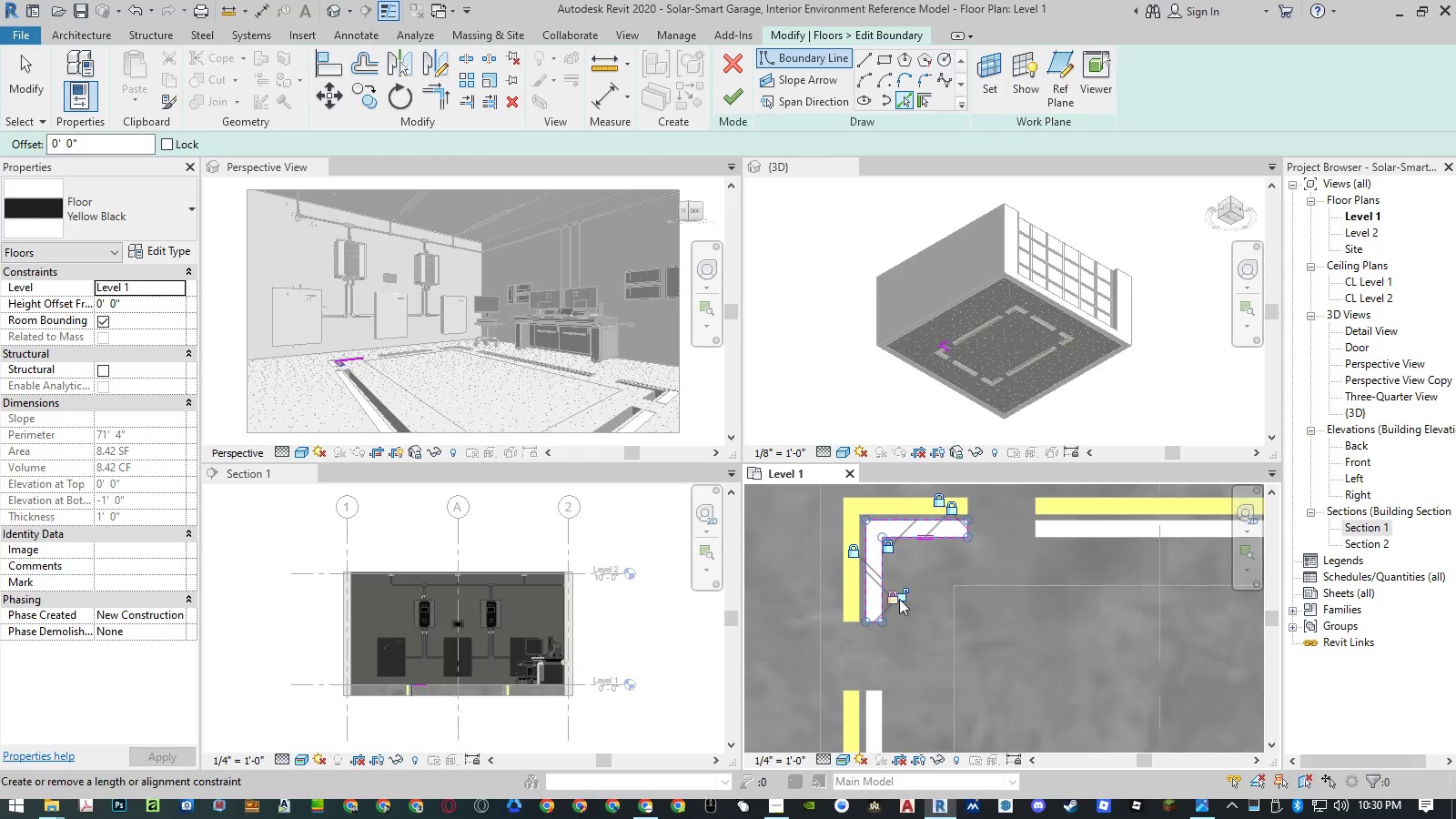 
double_click([902, 599])
 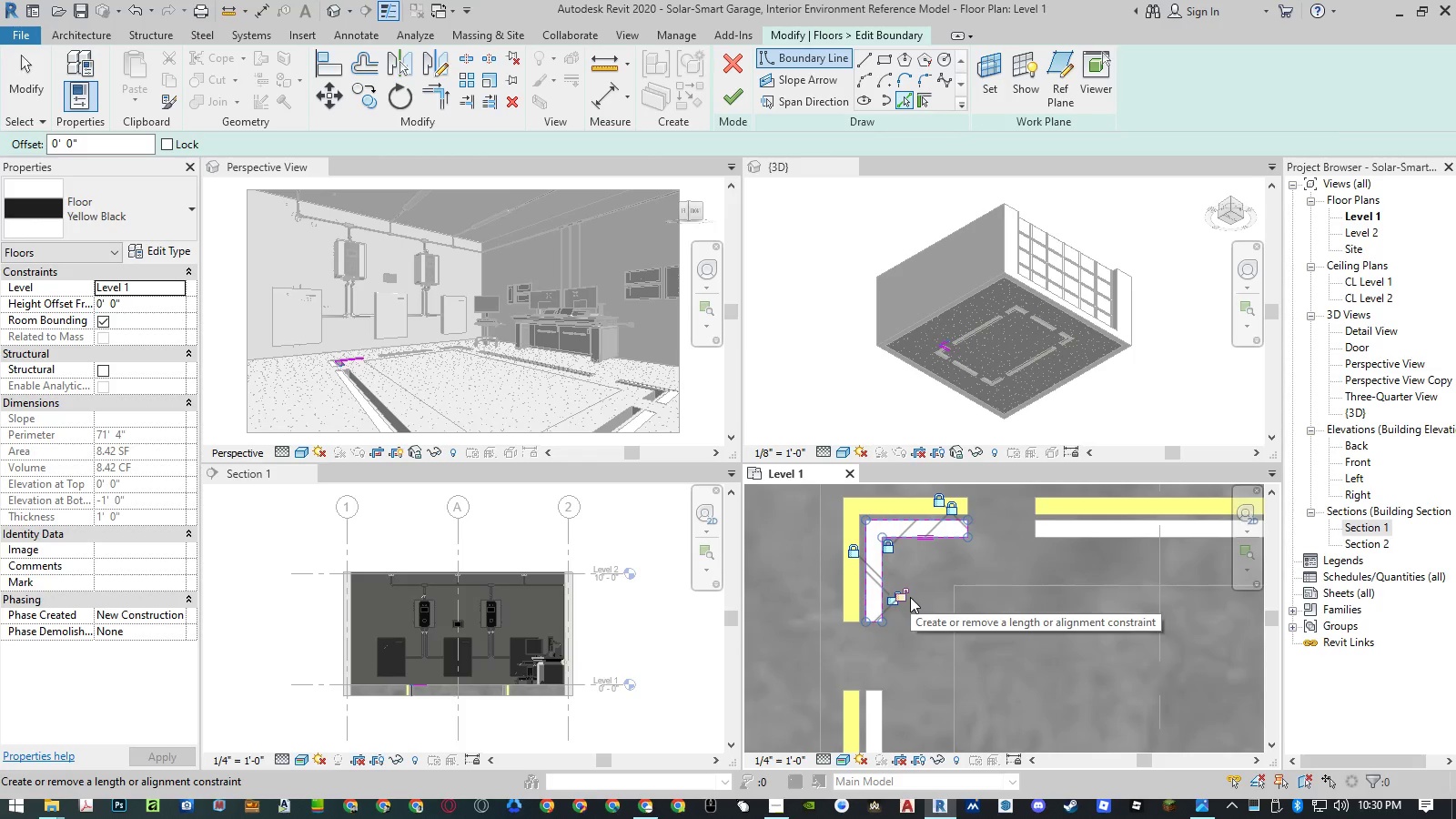 
left_click([905, 599])
 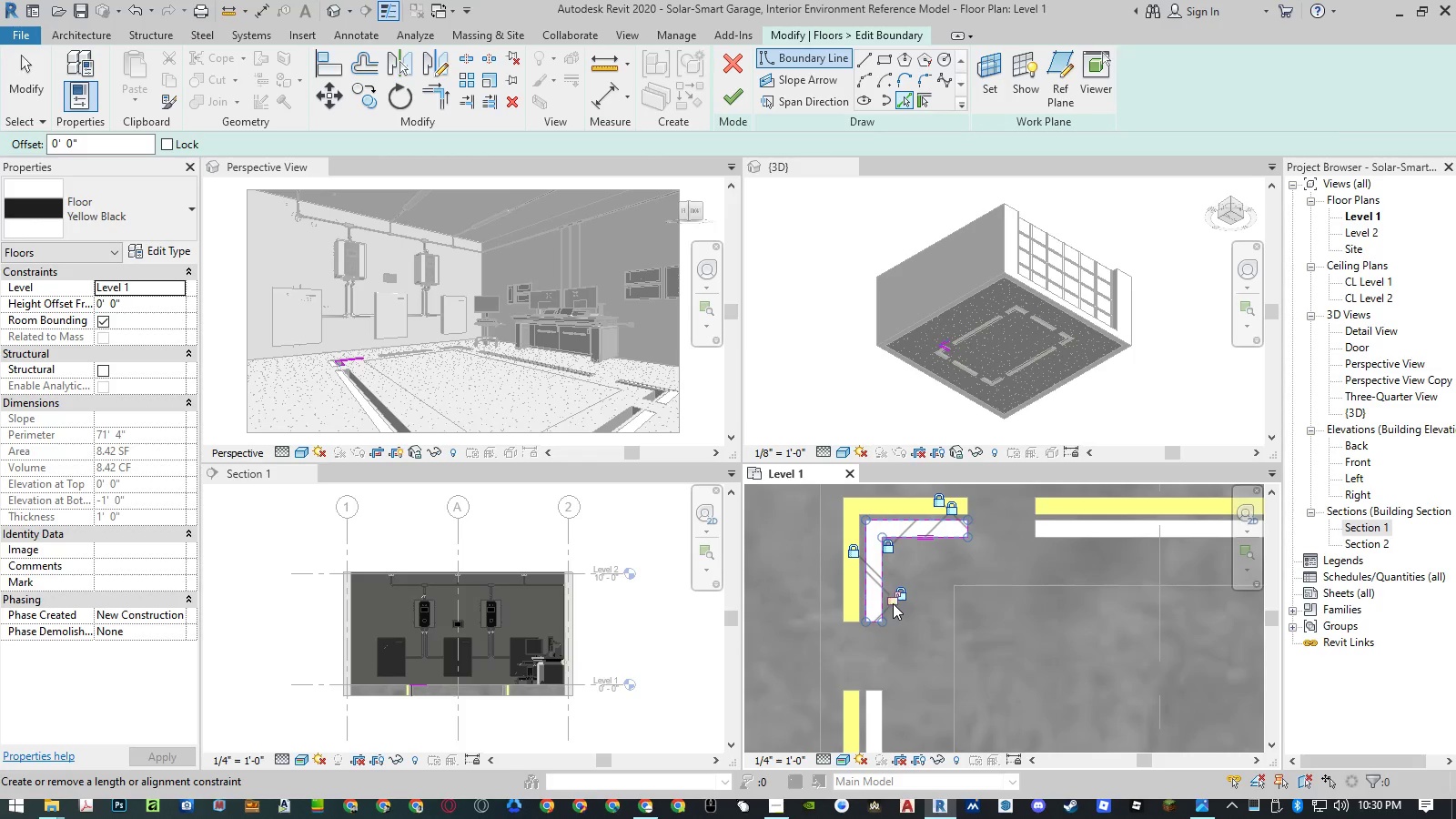 
left_click([893, 603])
 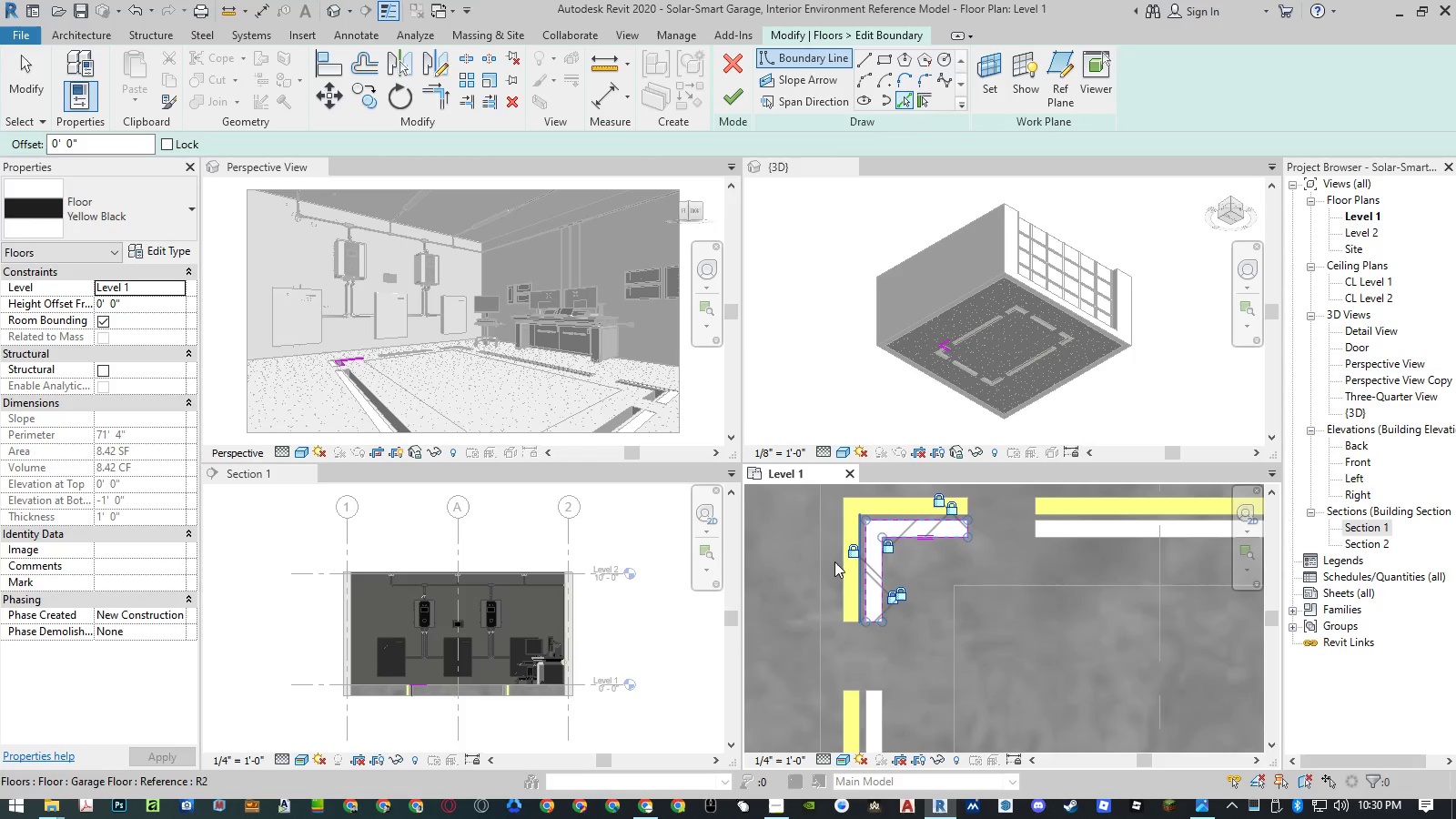 
scroll: coordinate [819, 551], scroll_direction: down, amount: 6.0
 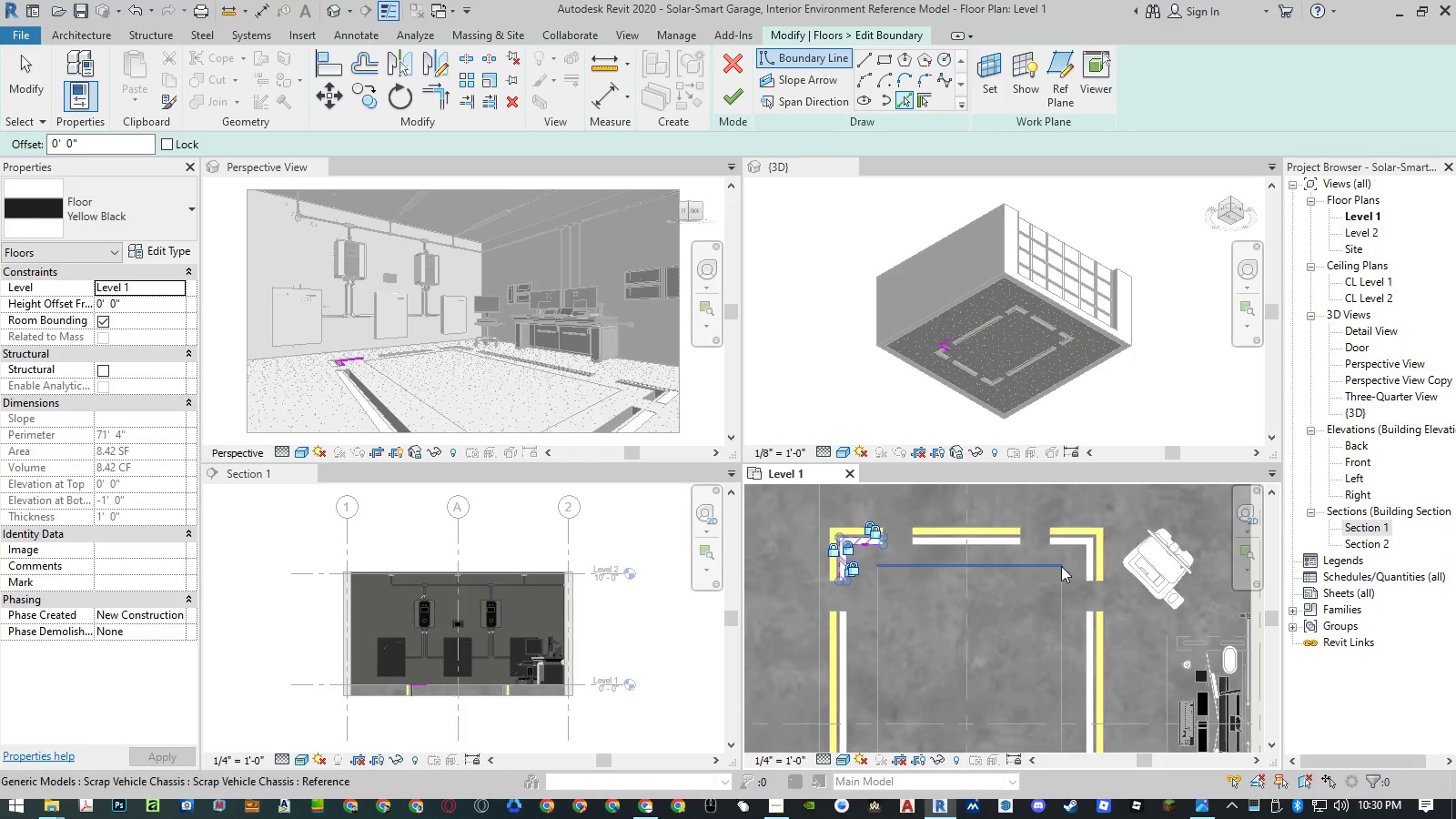 
scroll: coordinate [1083, 551], scroll_direction: up, amount: 5.0
 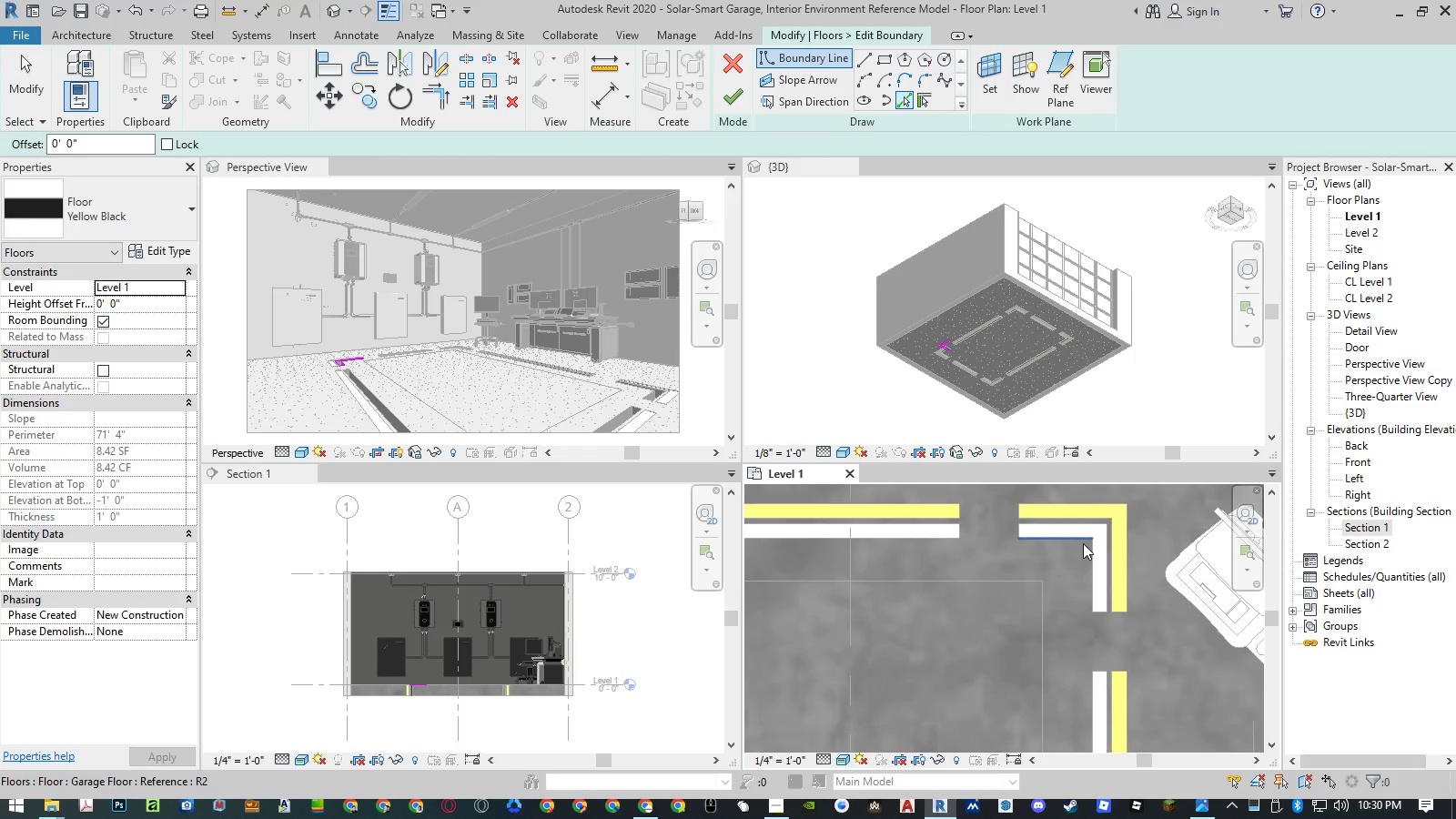 
key(Tab)
 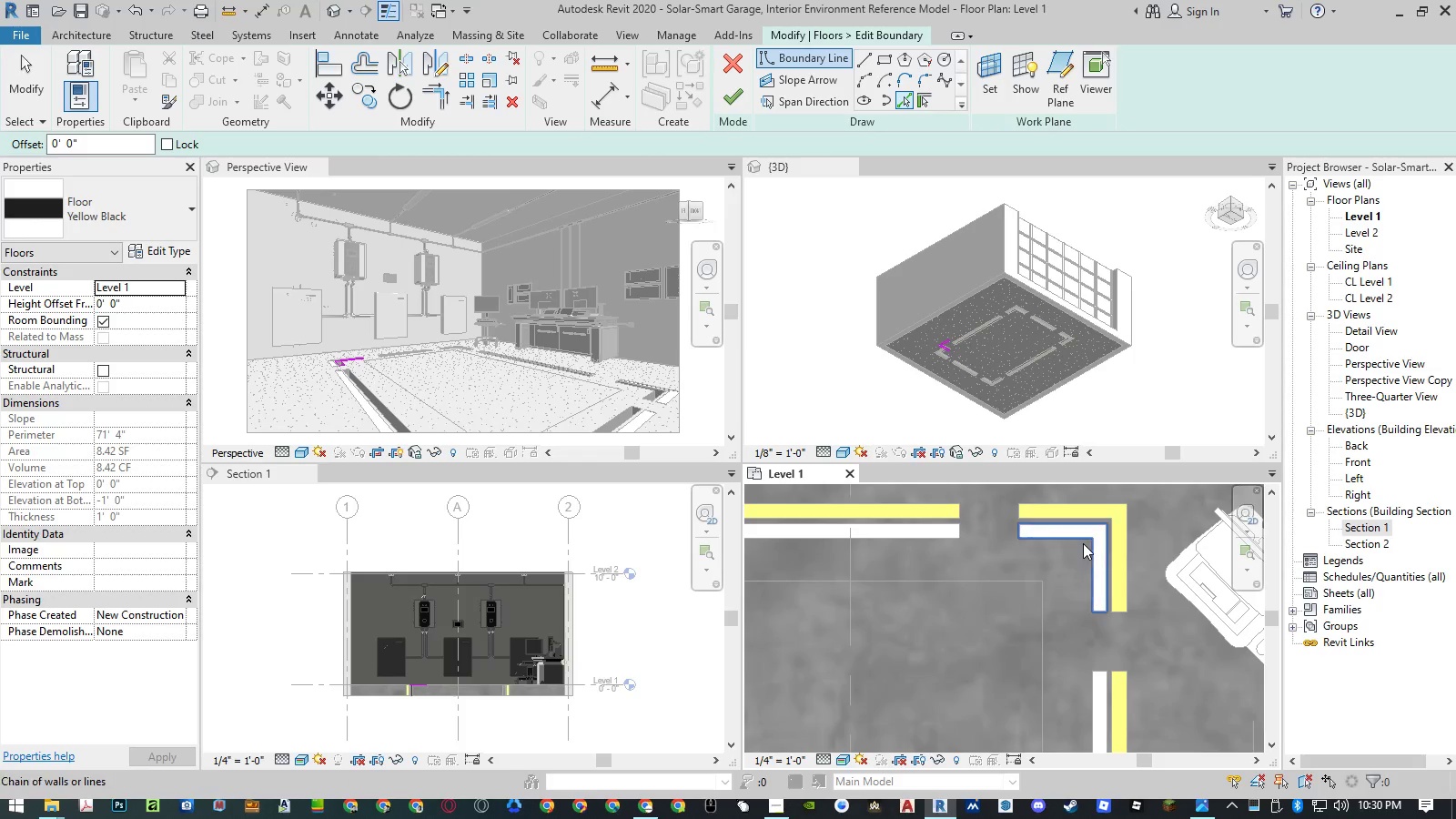 
key(Tab)
 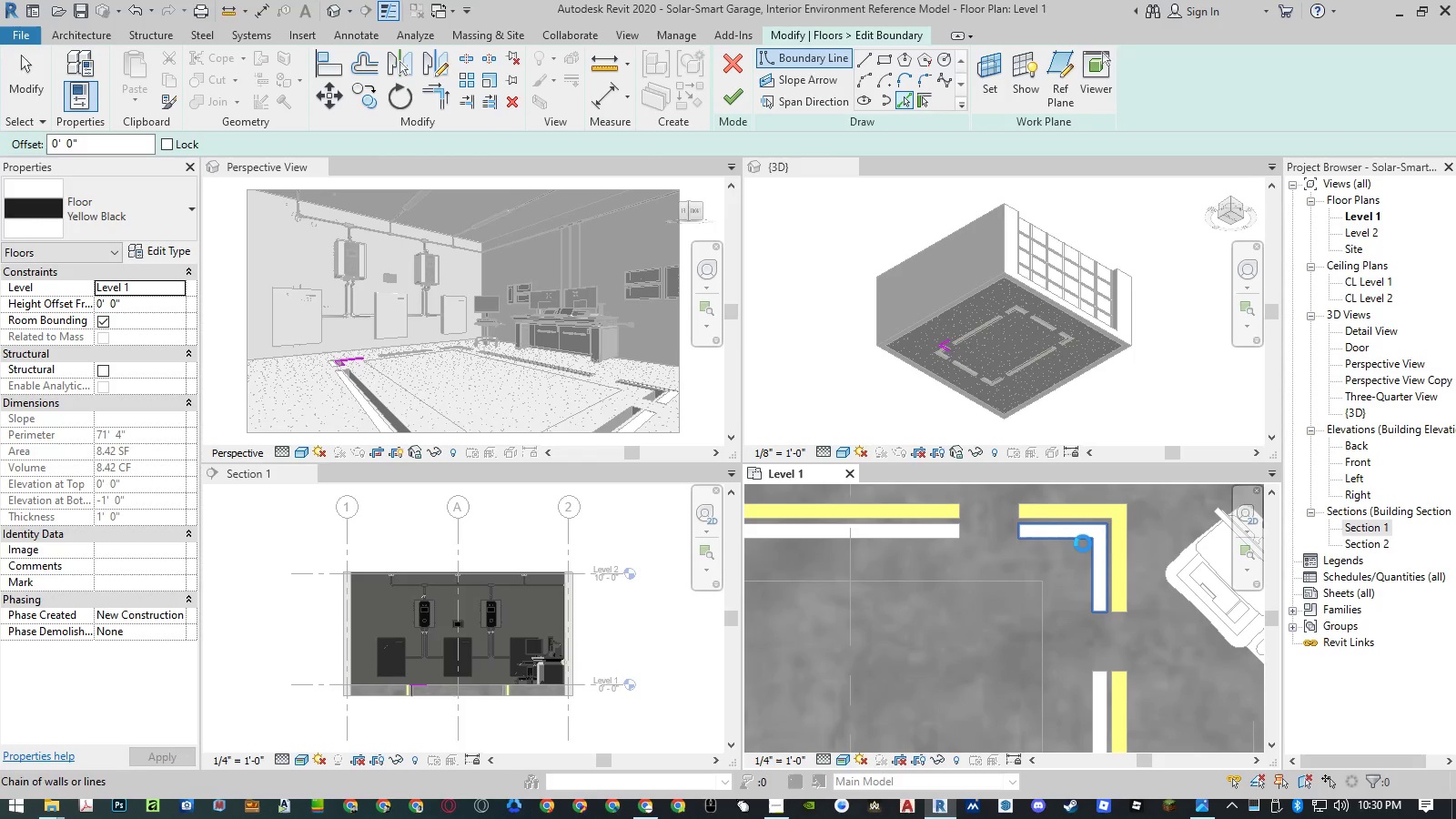 
left_click([1083, 543])
 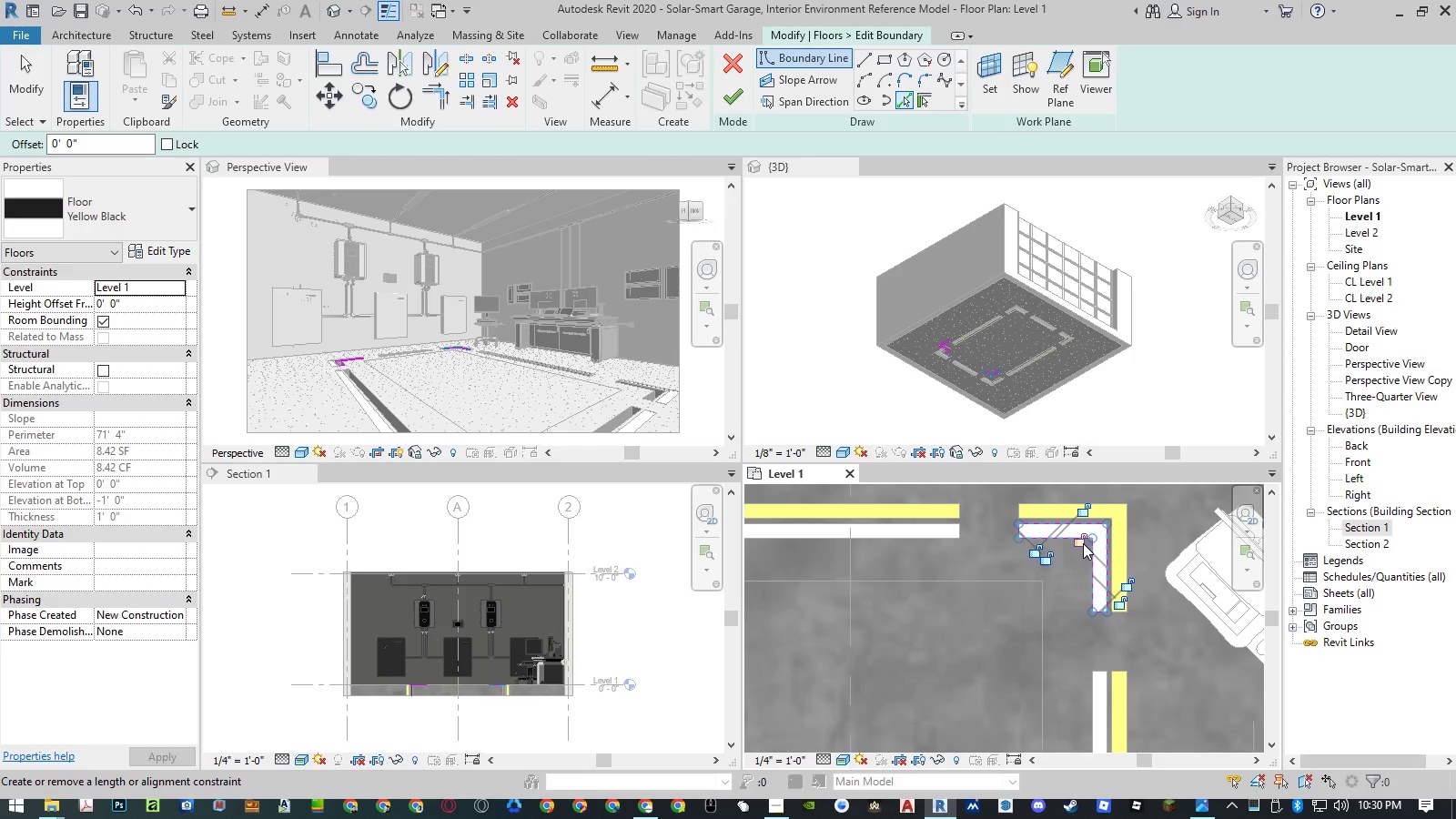 
left_click([1083, 543])
 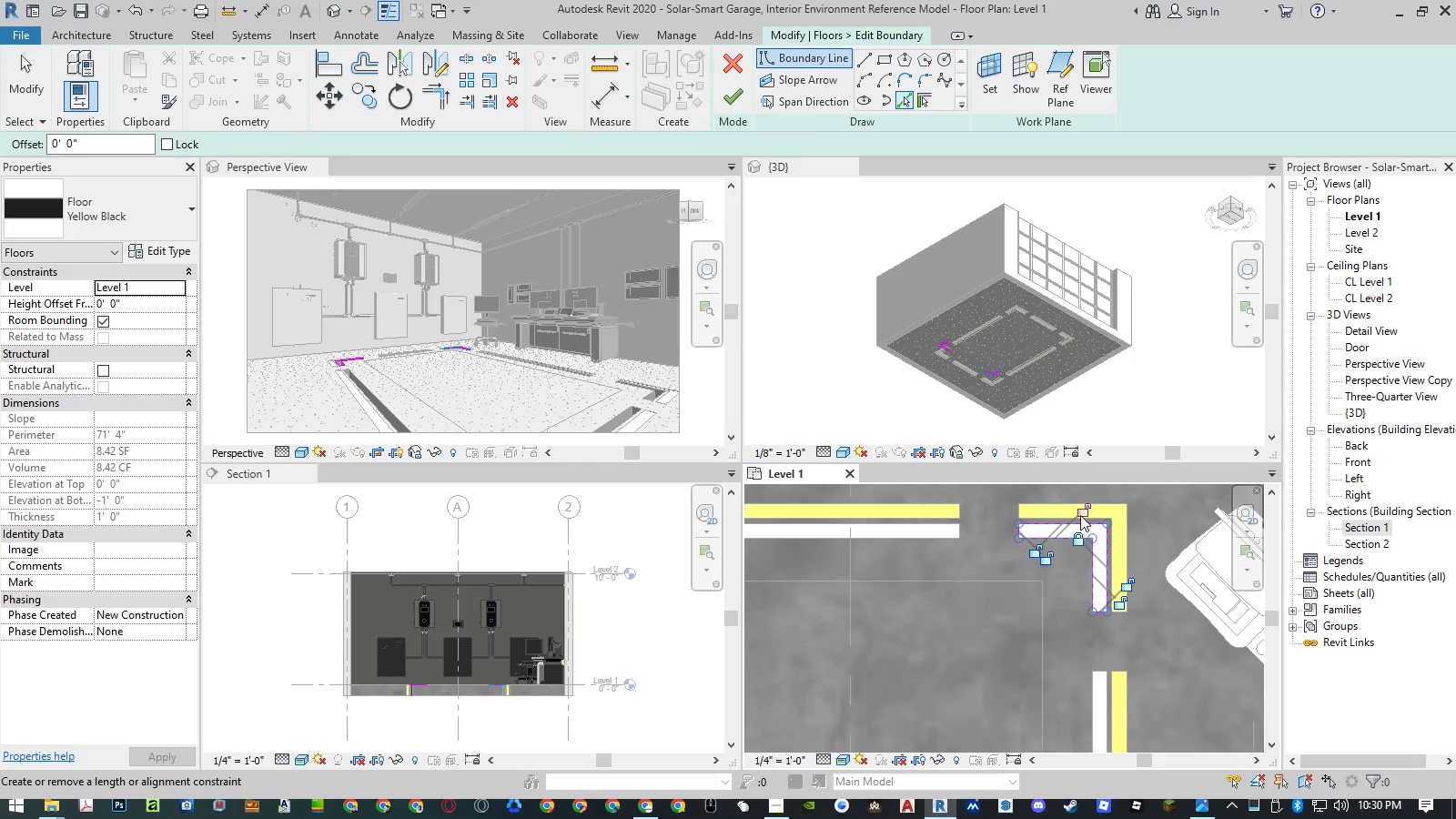 
double_click([1081, 513])
 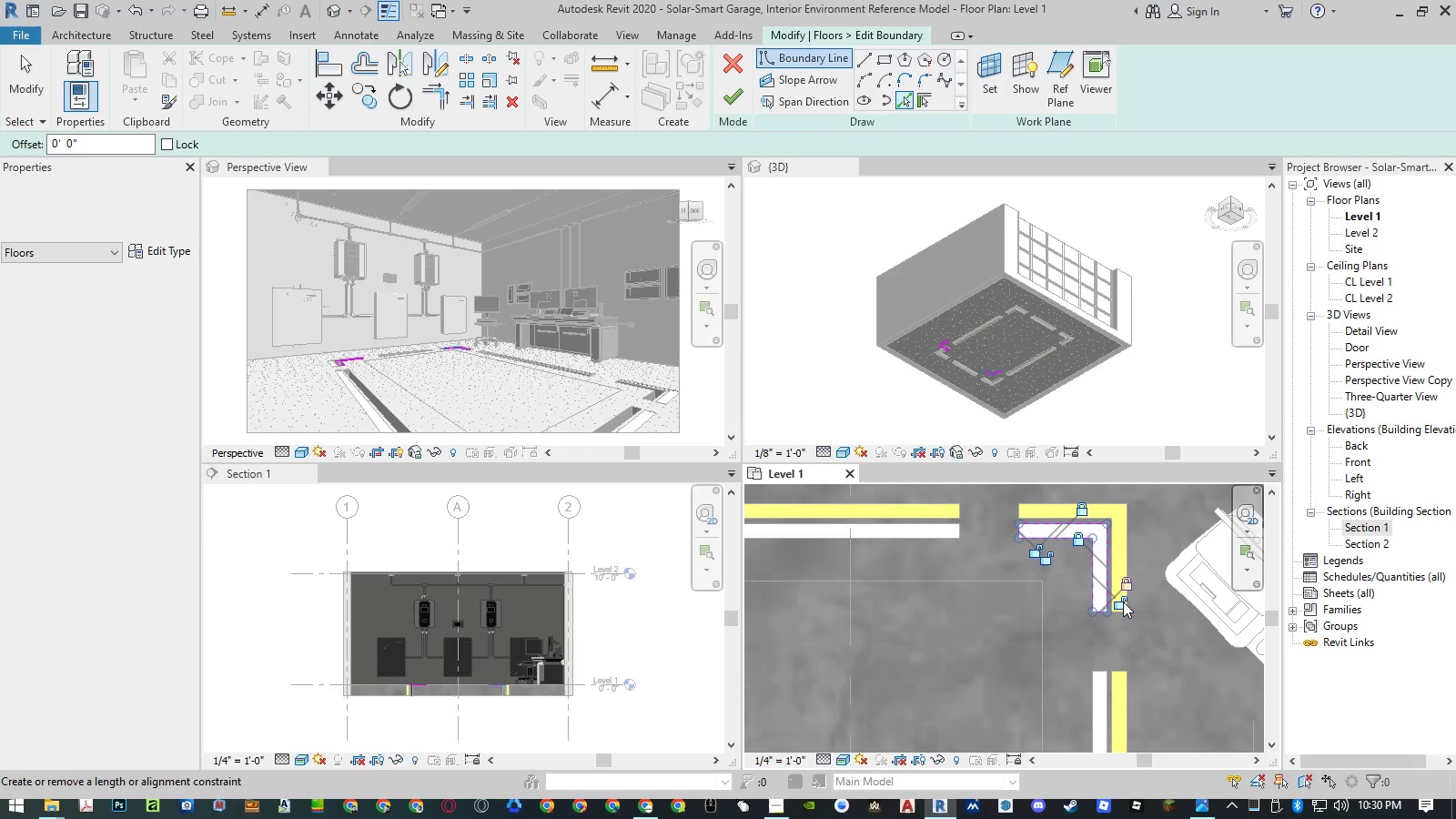 
double_click([1117, 610])
 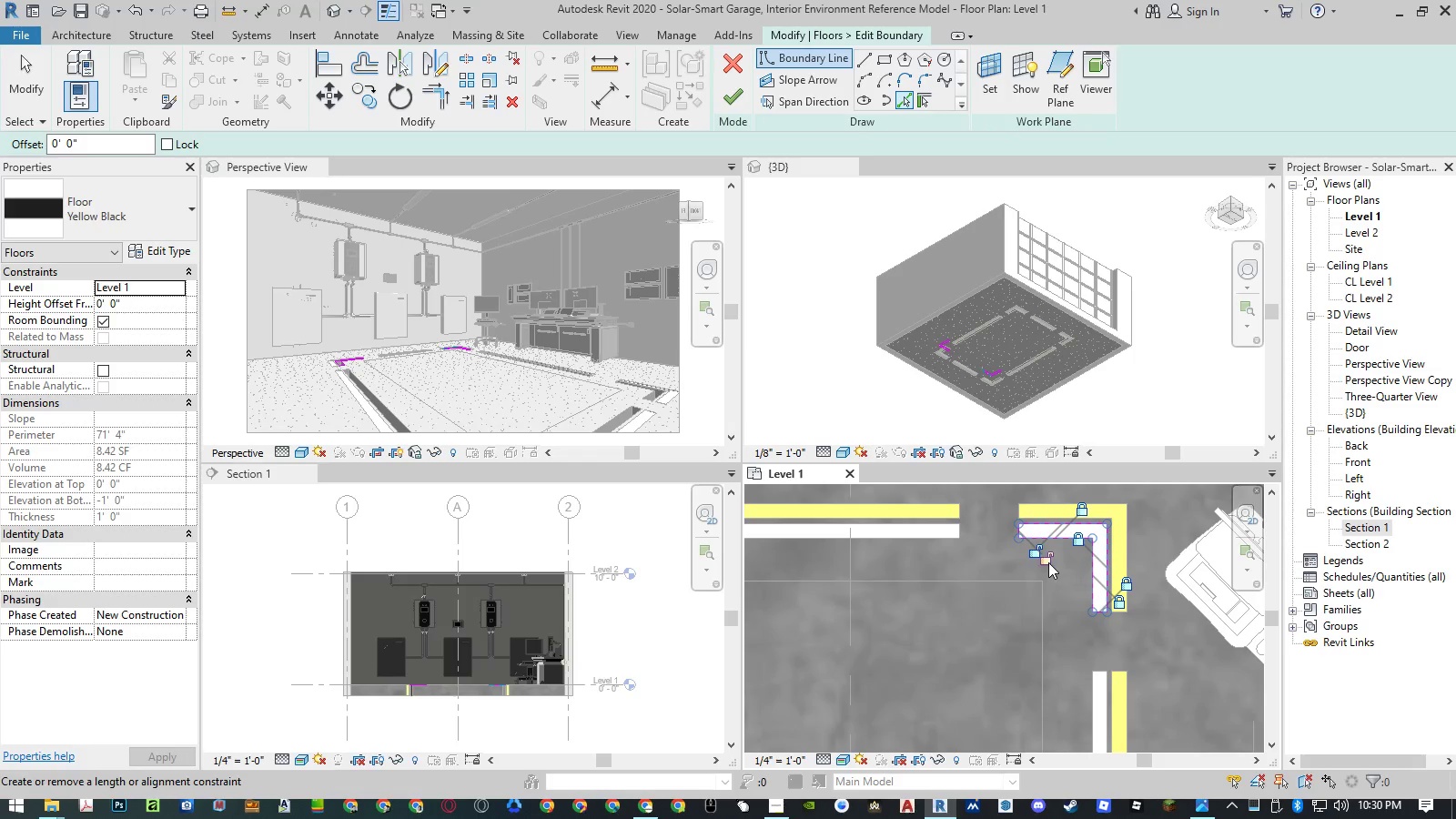 
double_click([1032, 554])
 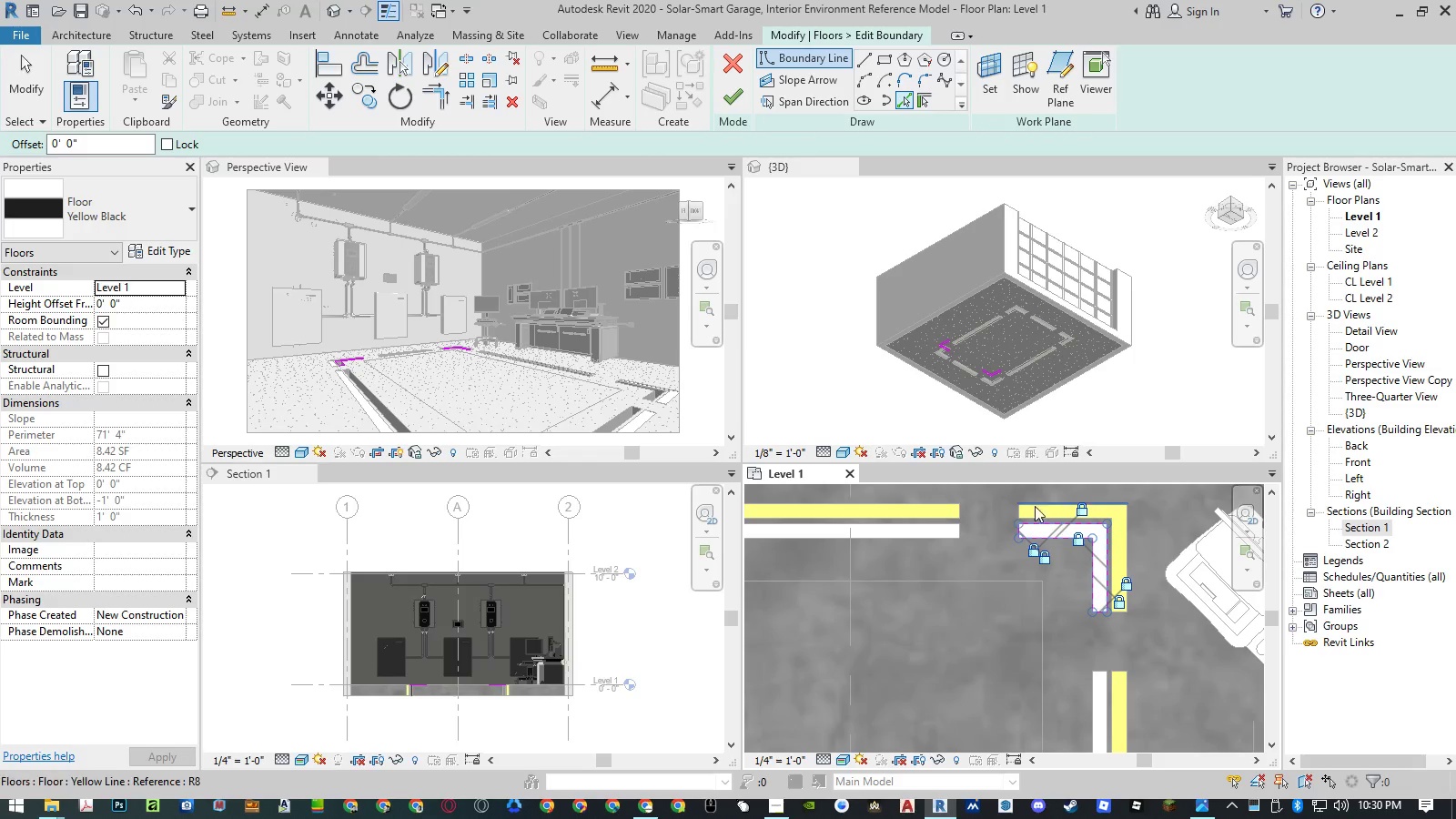 
scroll: coordinate [1061, 661], scroll_direction: none, amount: 0.0
 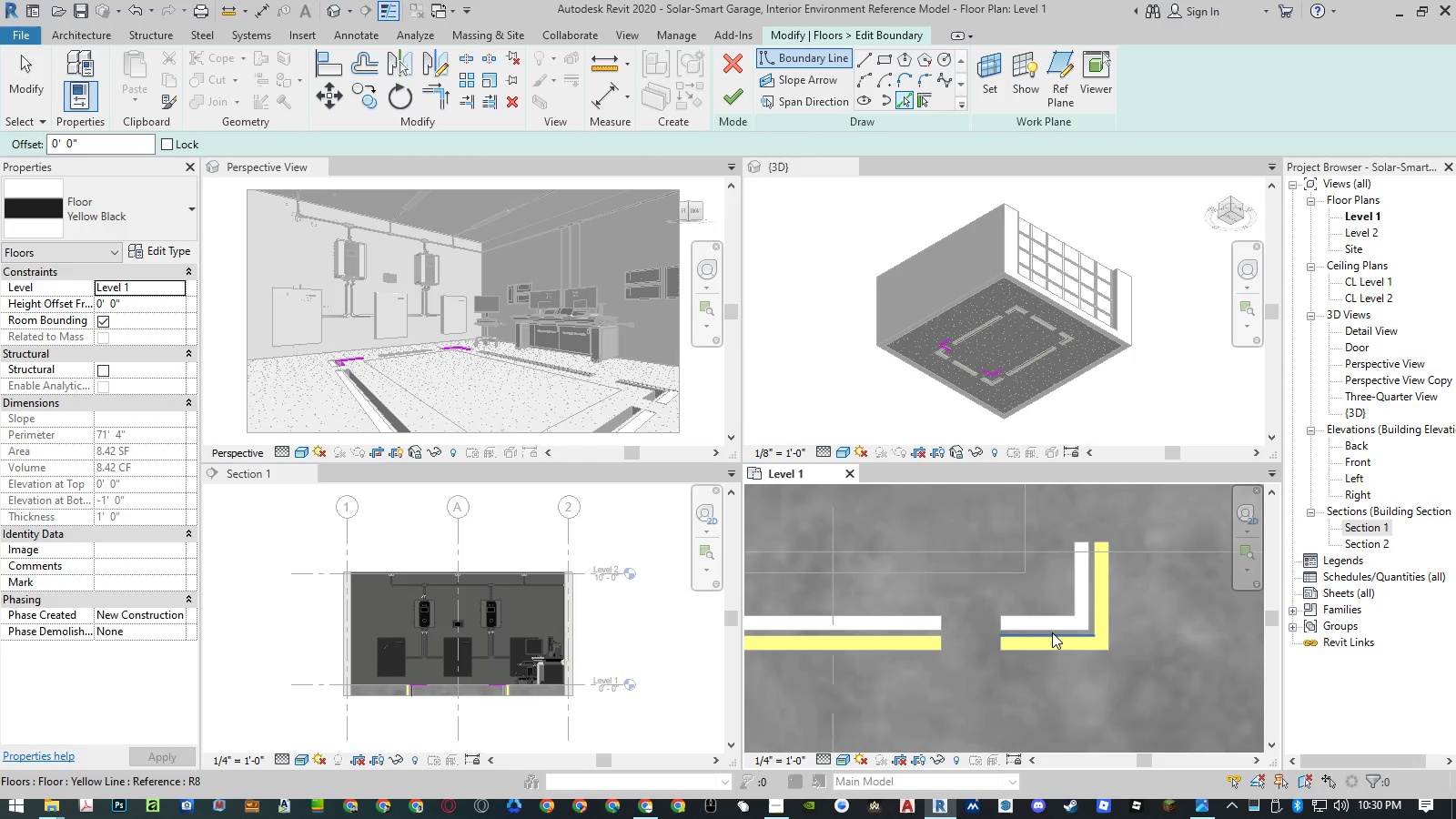 
key(Tab)
 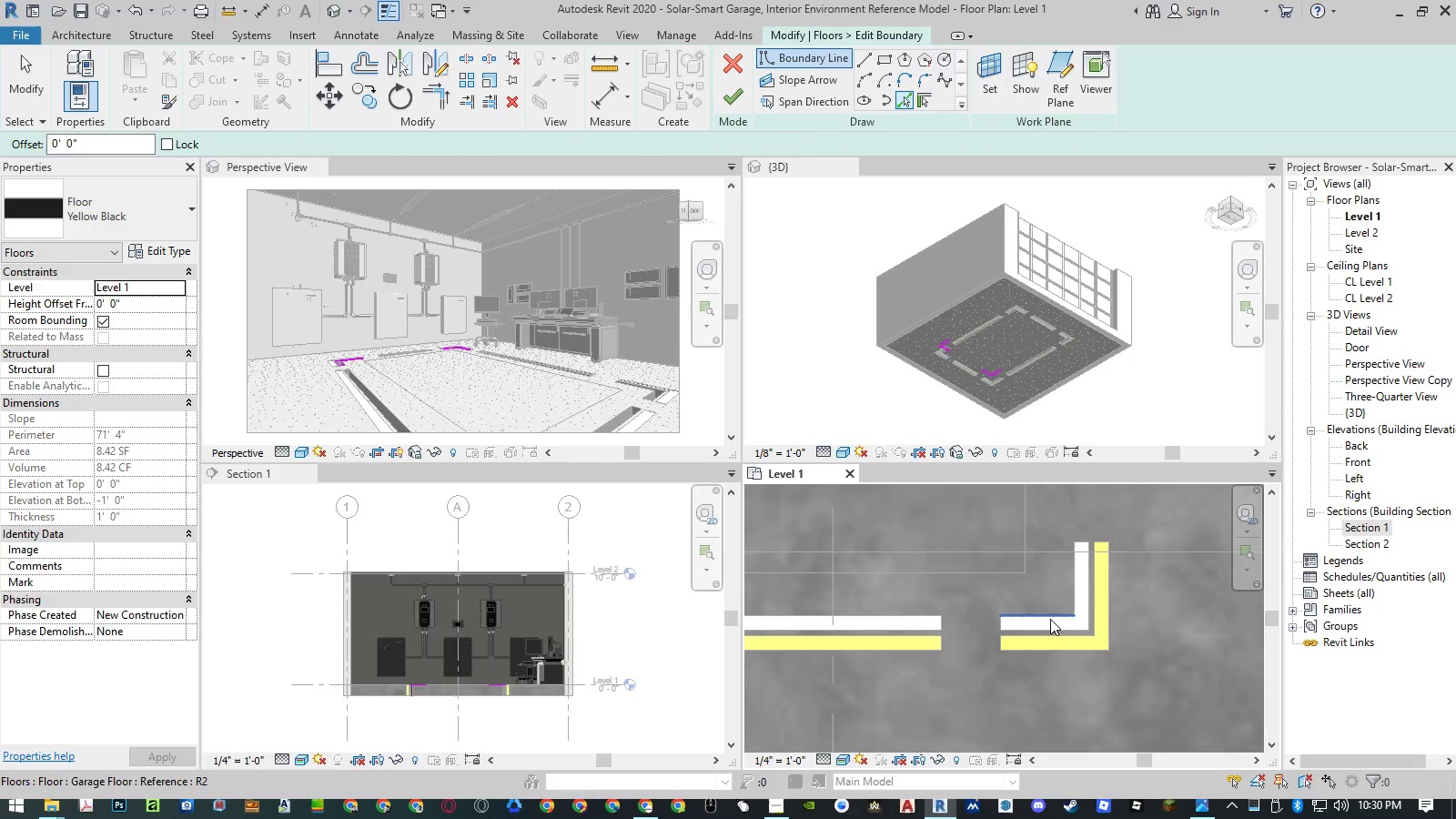 
key(Tab)
 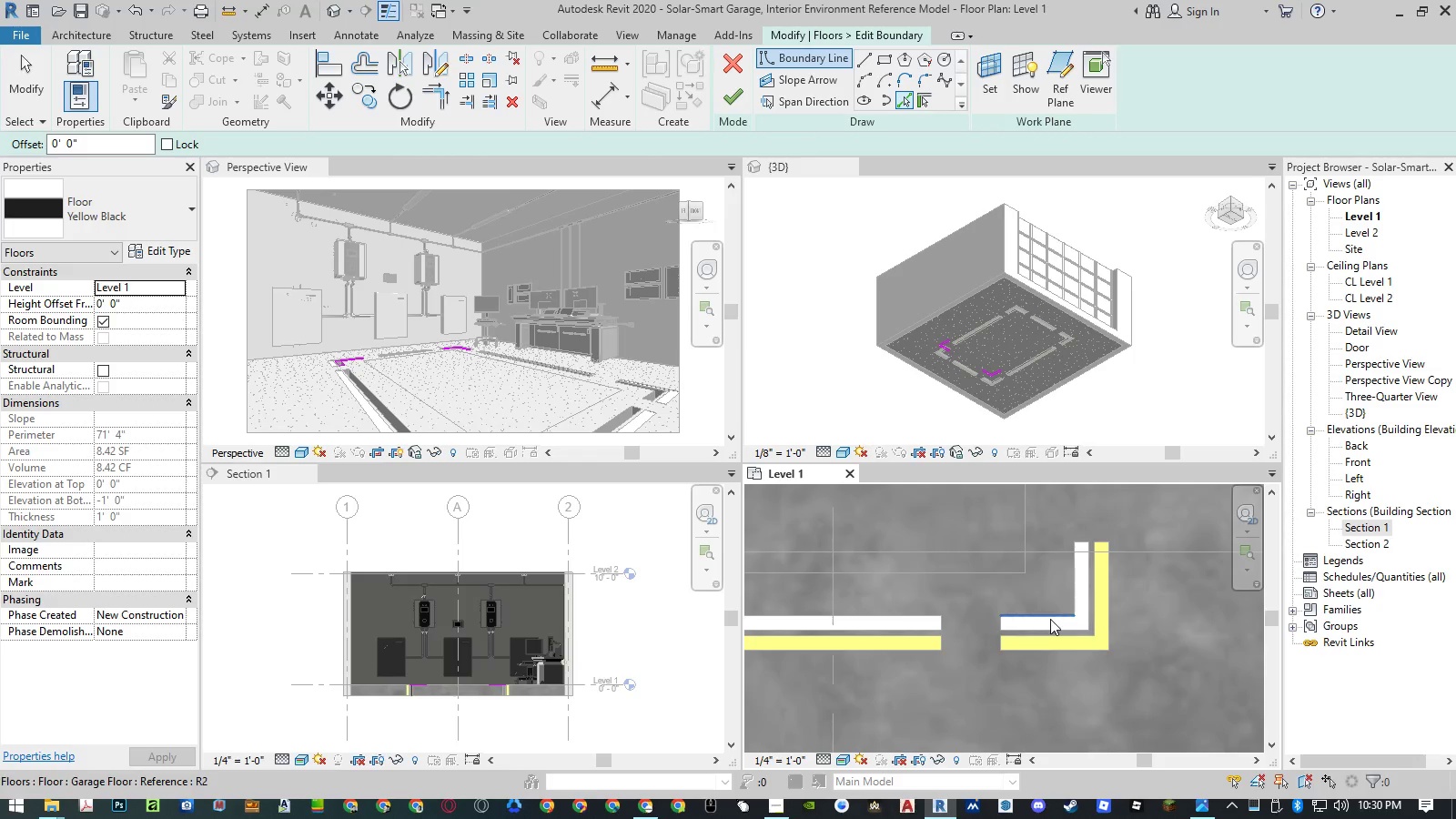 
key(Tab)
 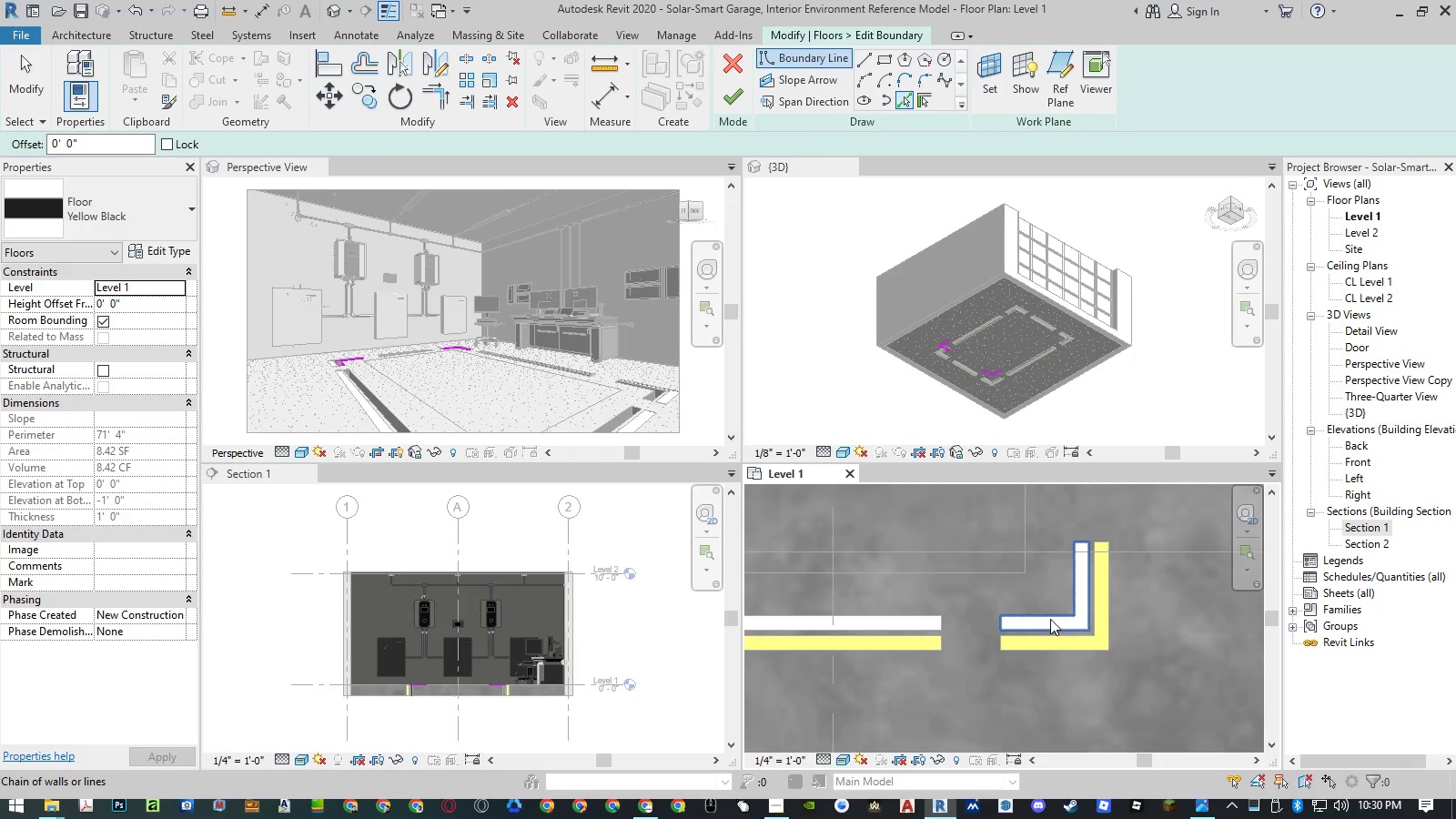 
left_click([1050, 619])
 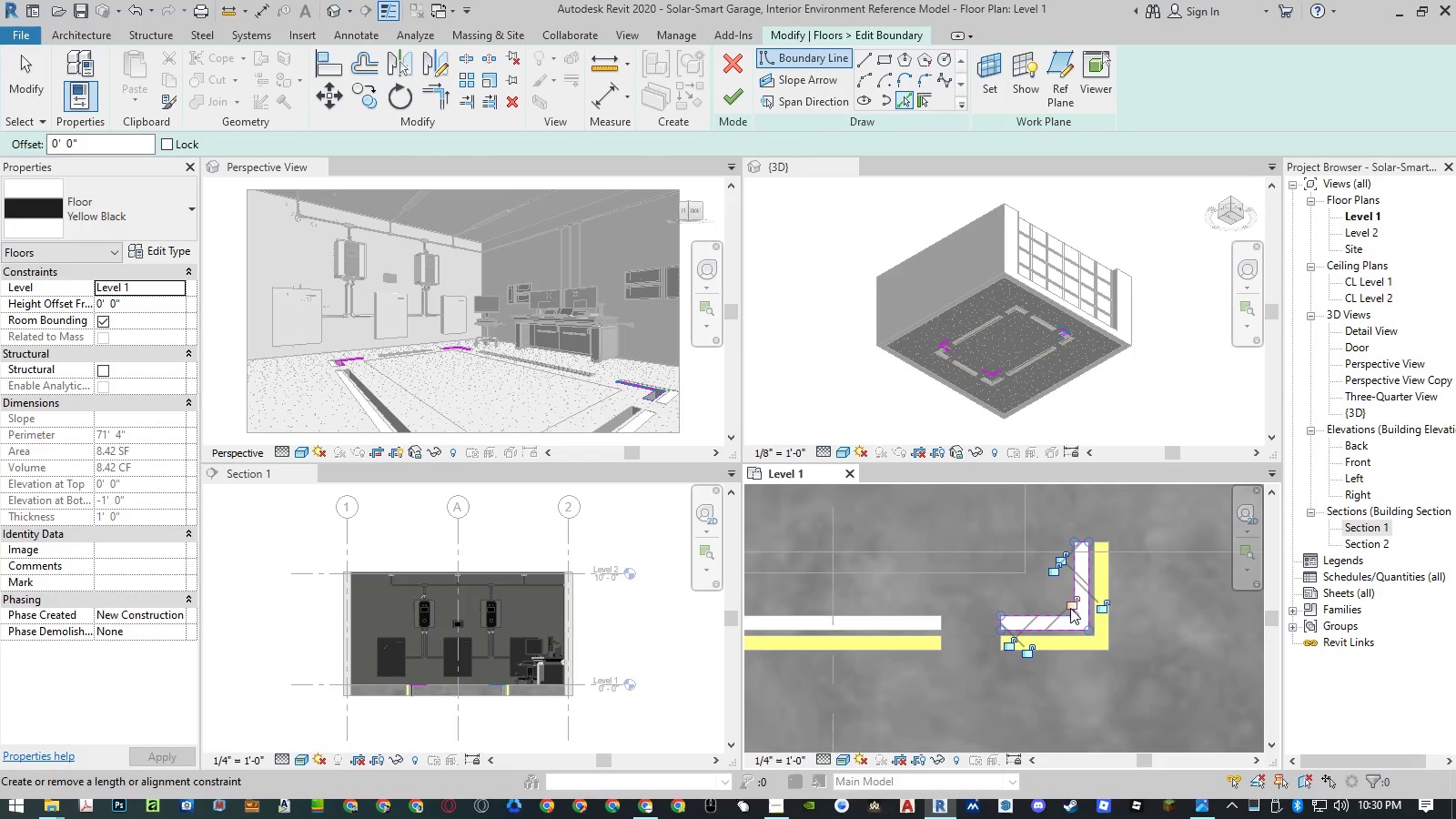 
left_click([1072, 606])
 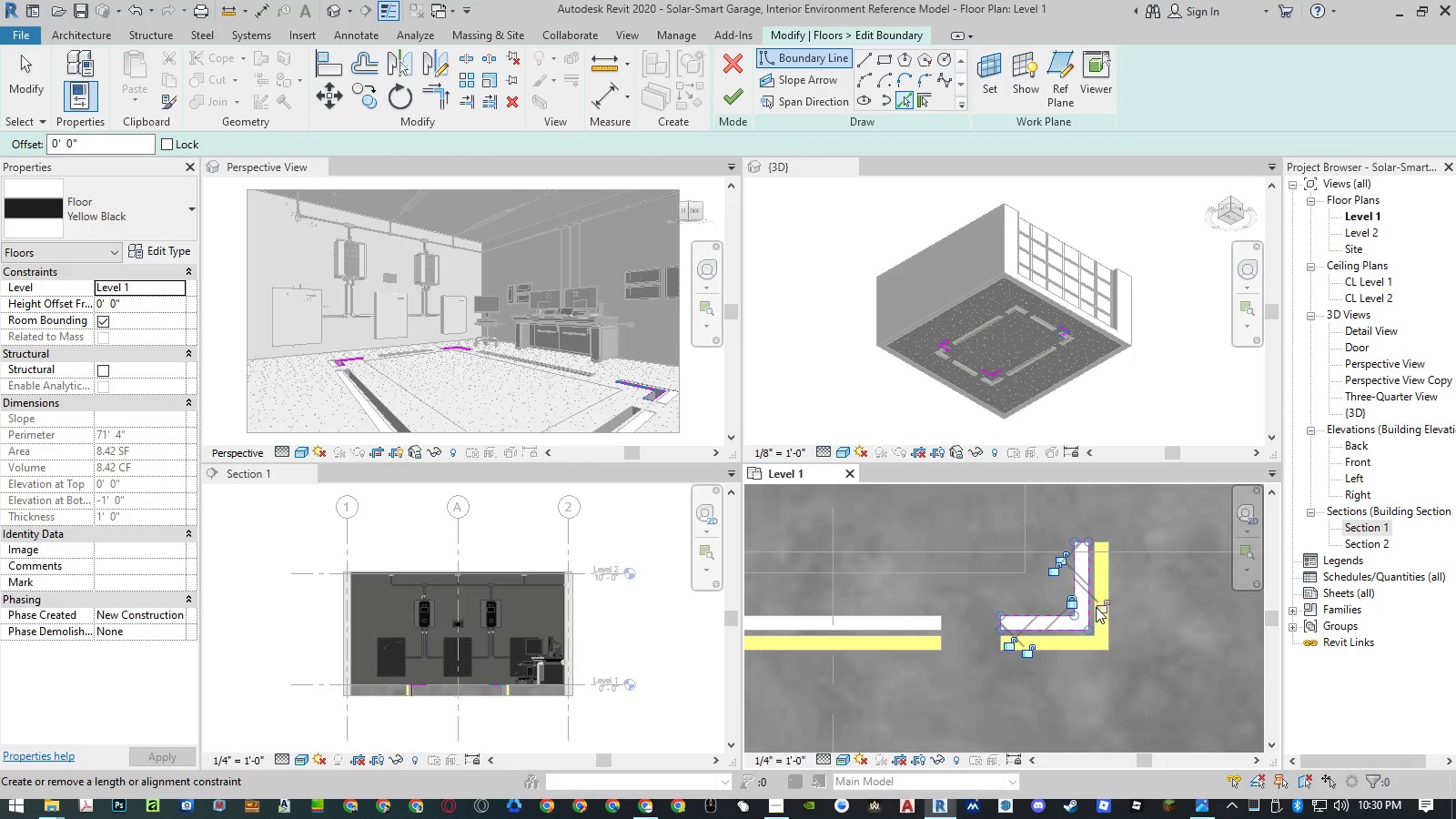 
left_click([1100, 611])
 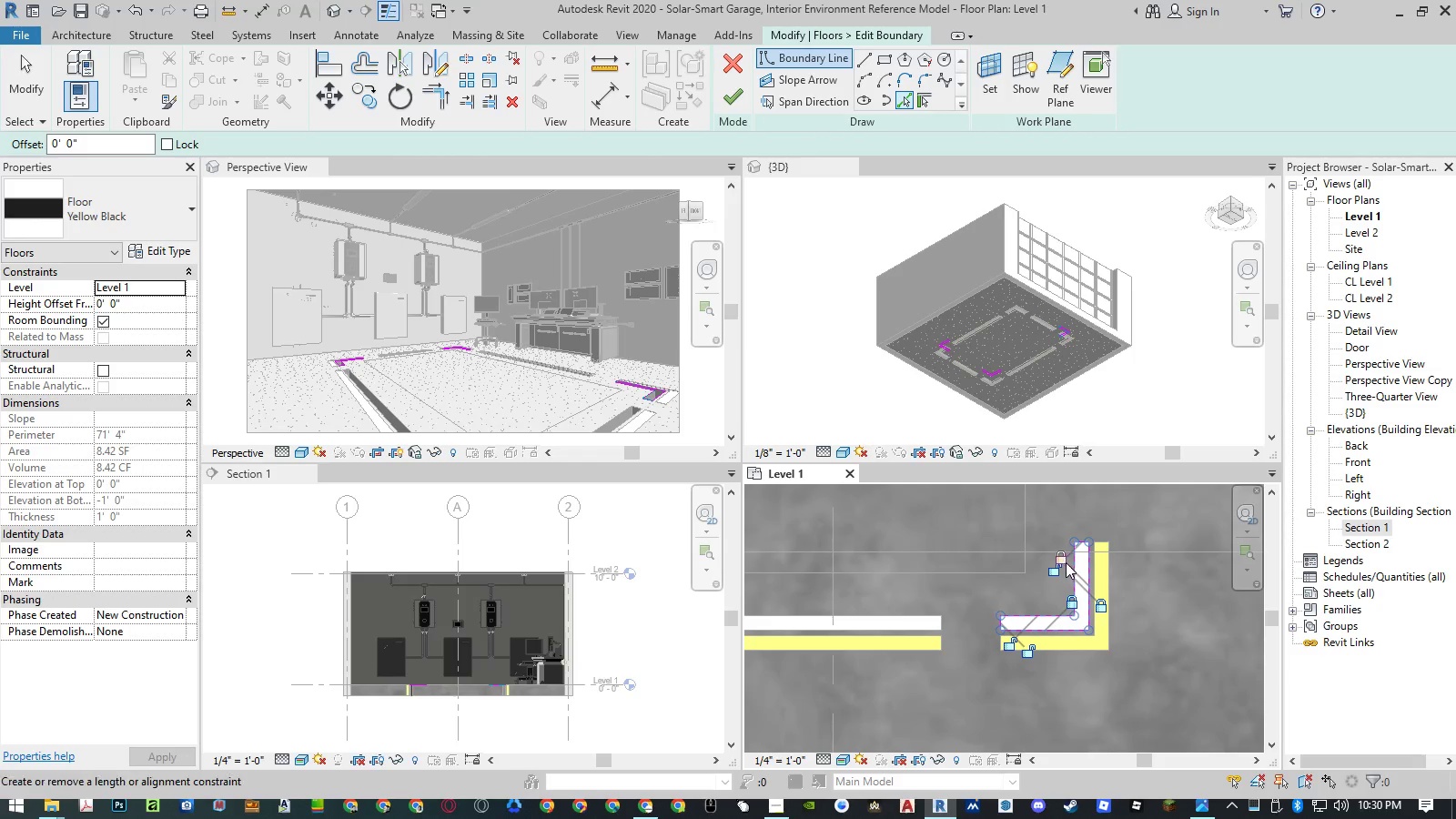 
double_click([1057, 571])
 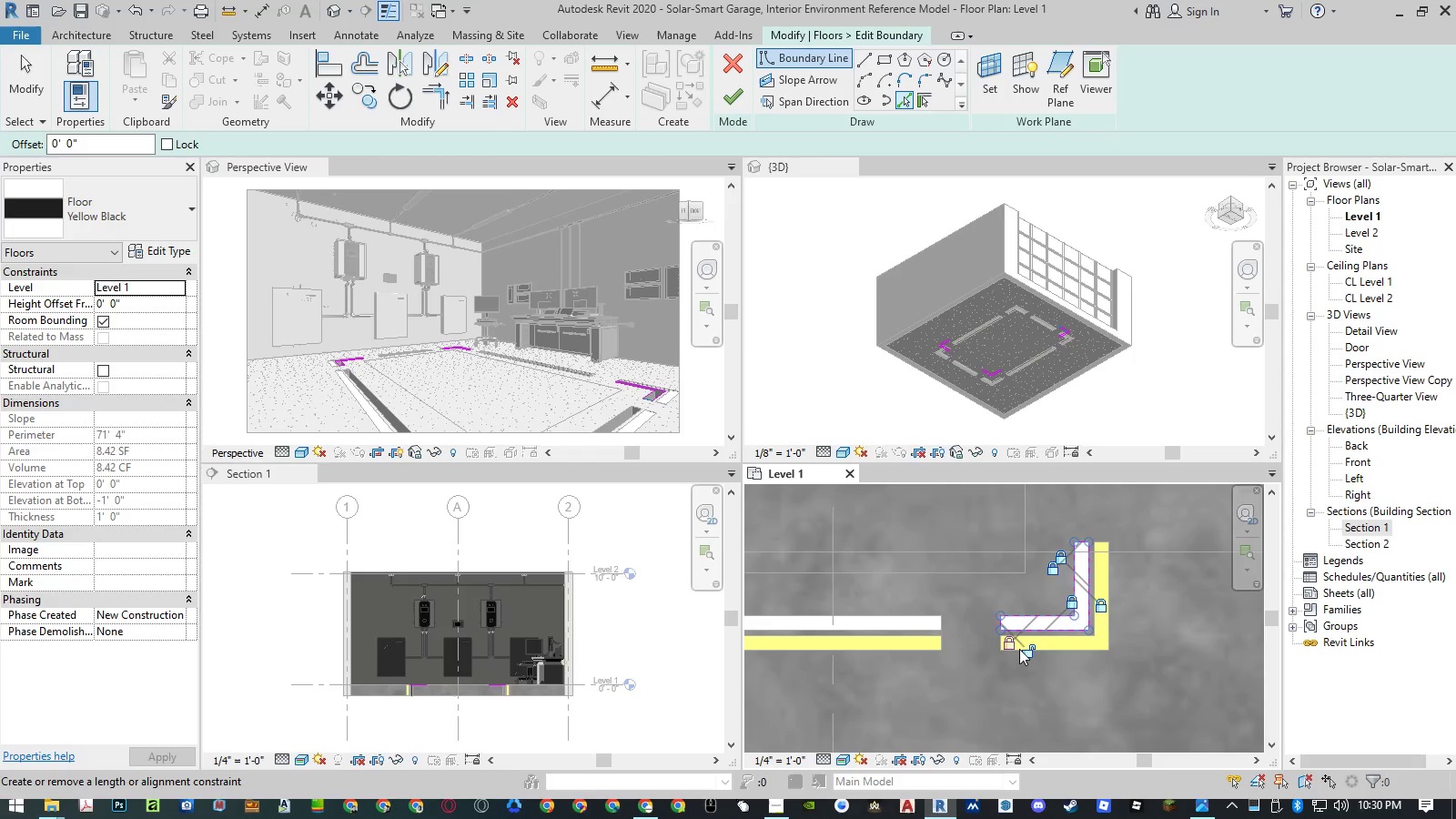 
double_click([1026, 653])
 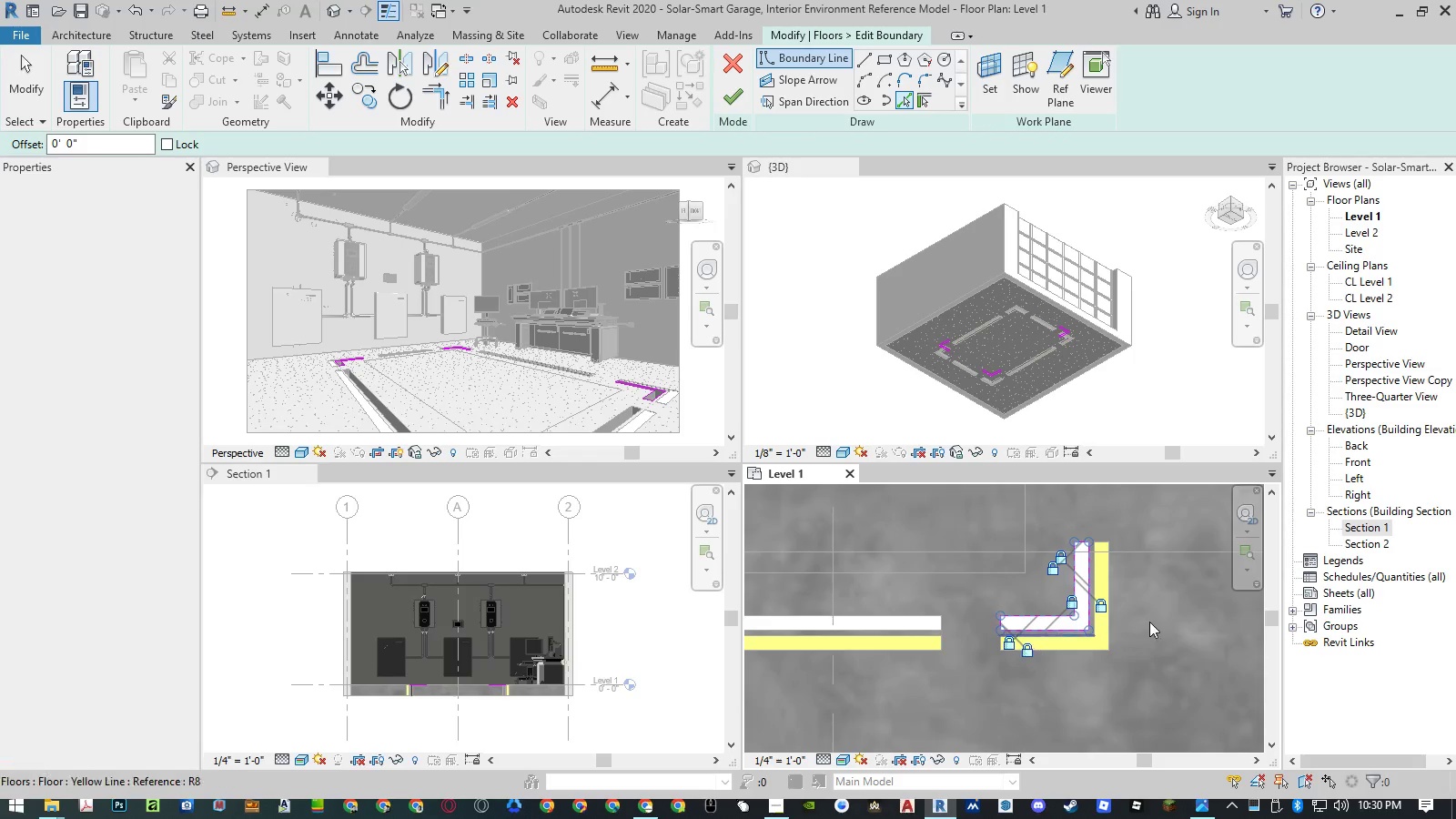 
scroll: coordinate [1168, 618], scroll_direction: down, amount: 7.0
 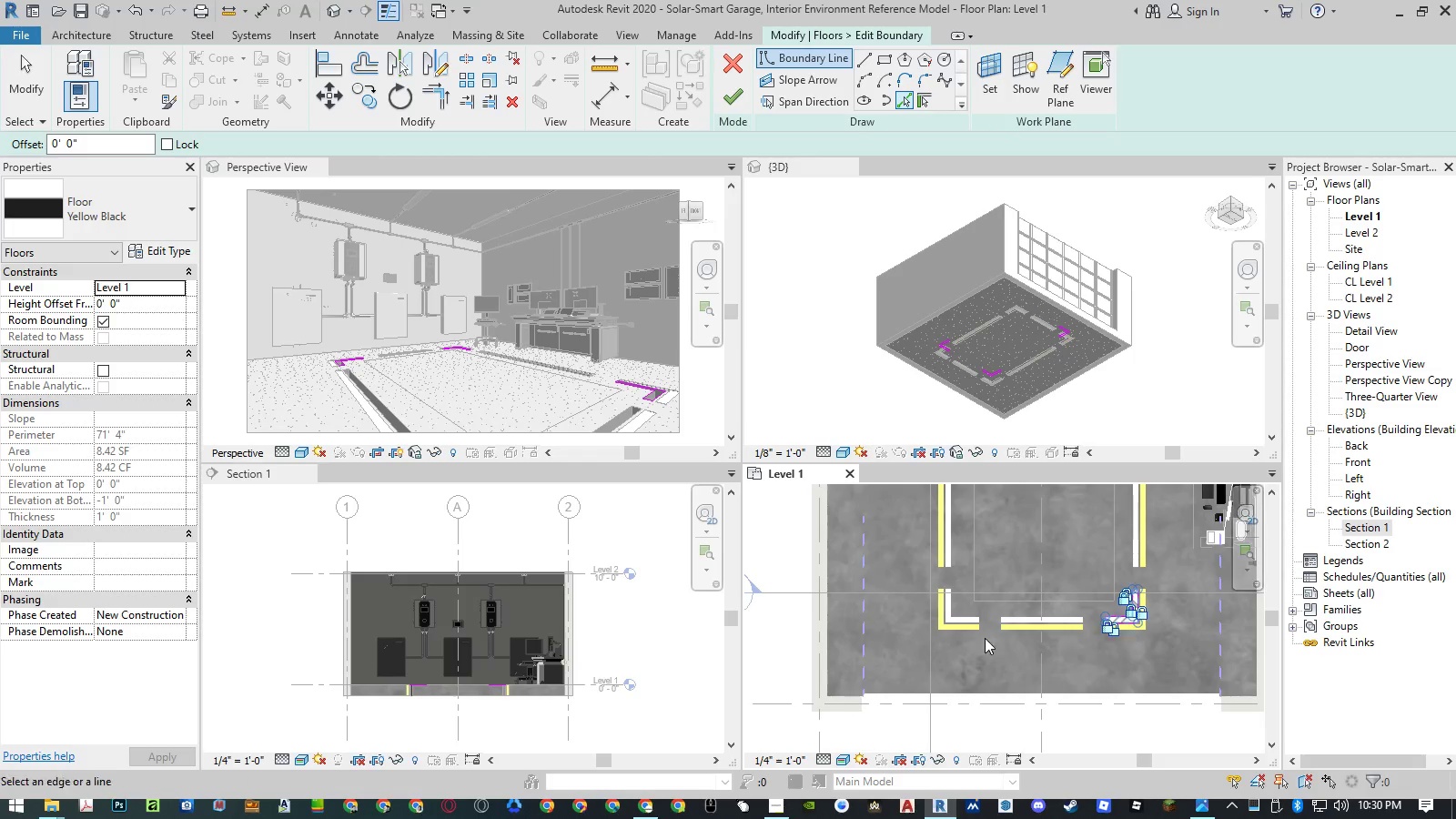 
scroll: coordinate [956, 623], scroll_direction: up, amount: 7.0
 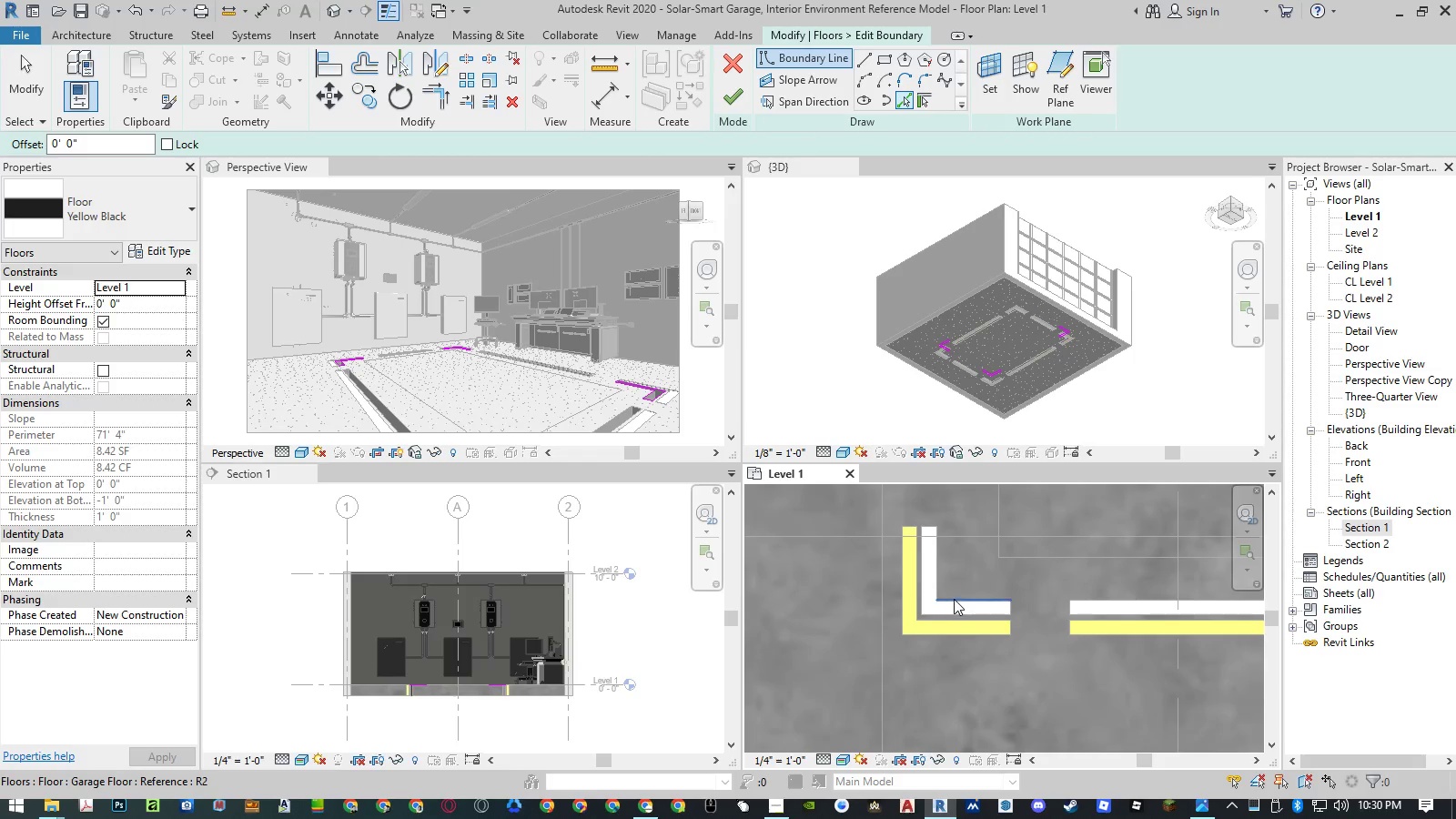 
key(Tab)
 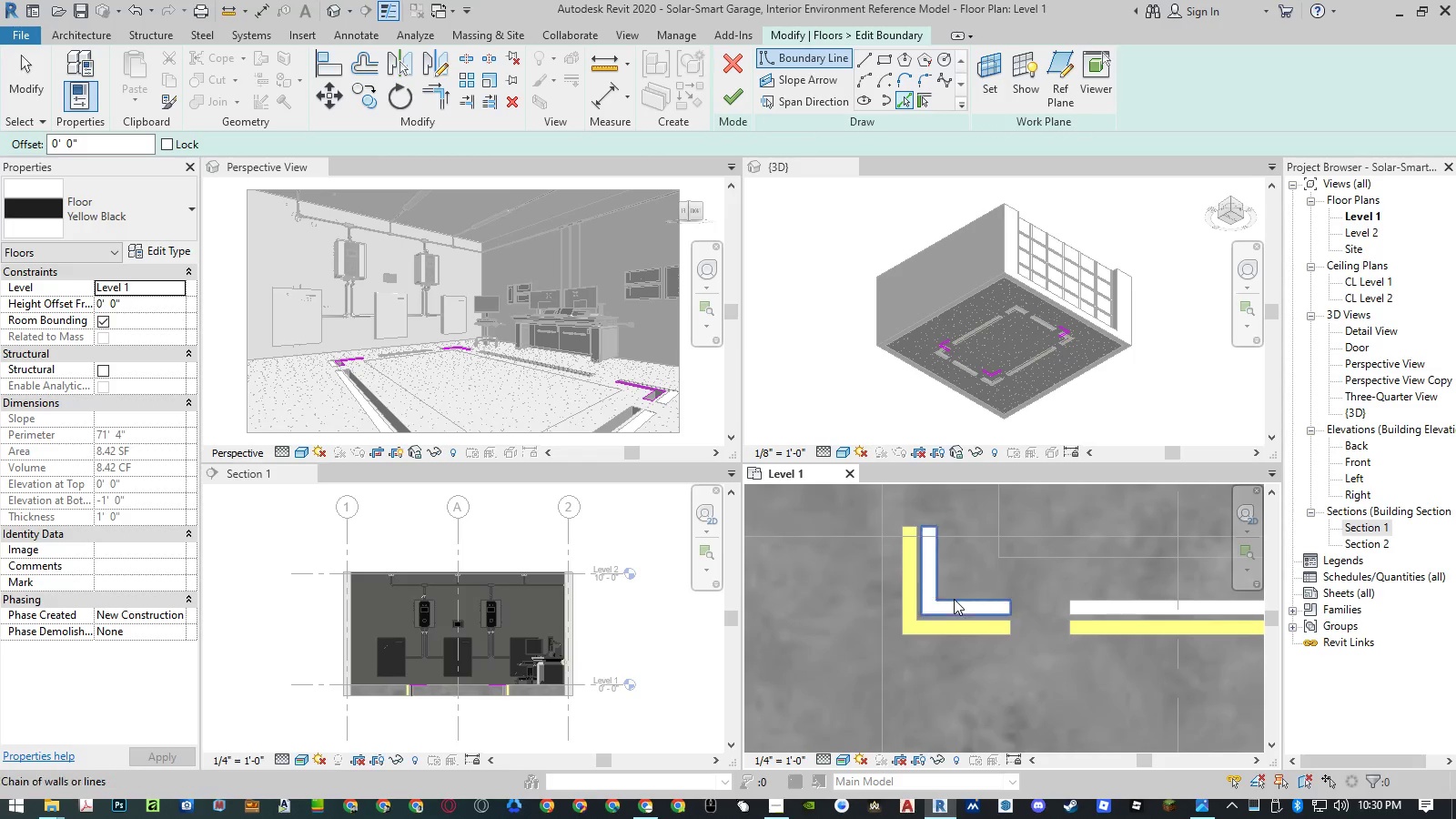 
key(Tab)
 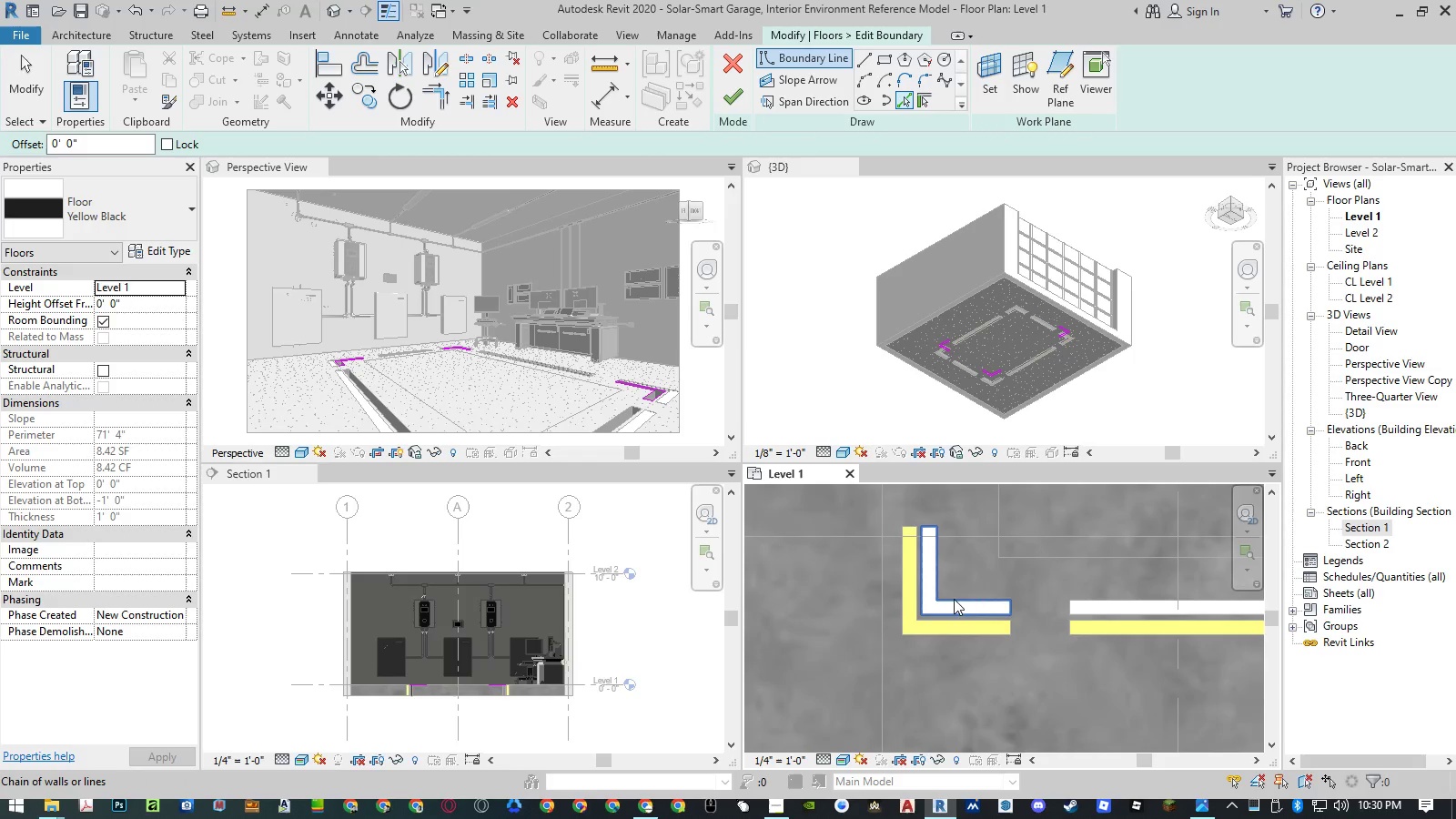 
left_click([954, 599])
 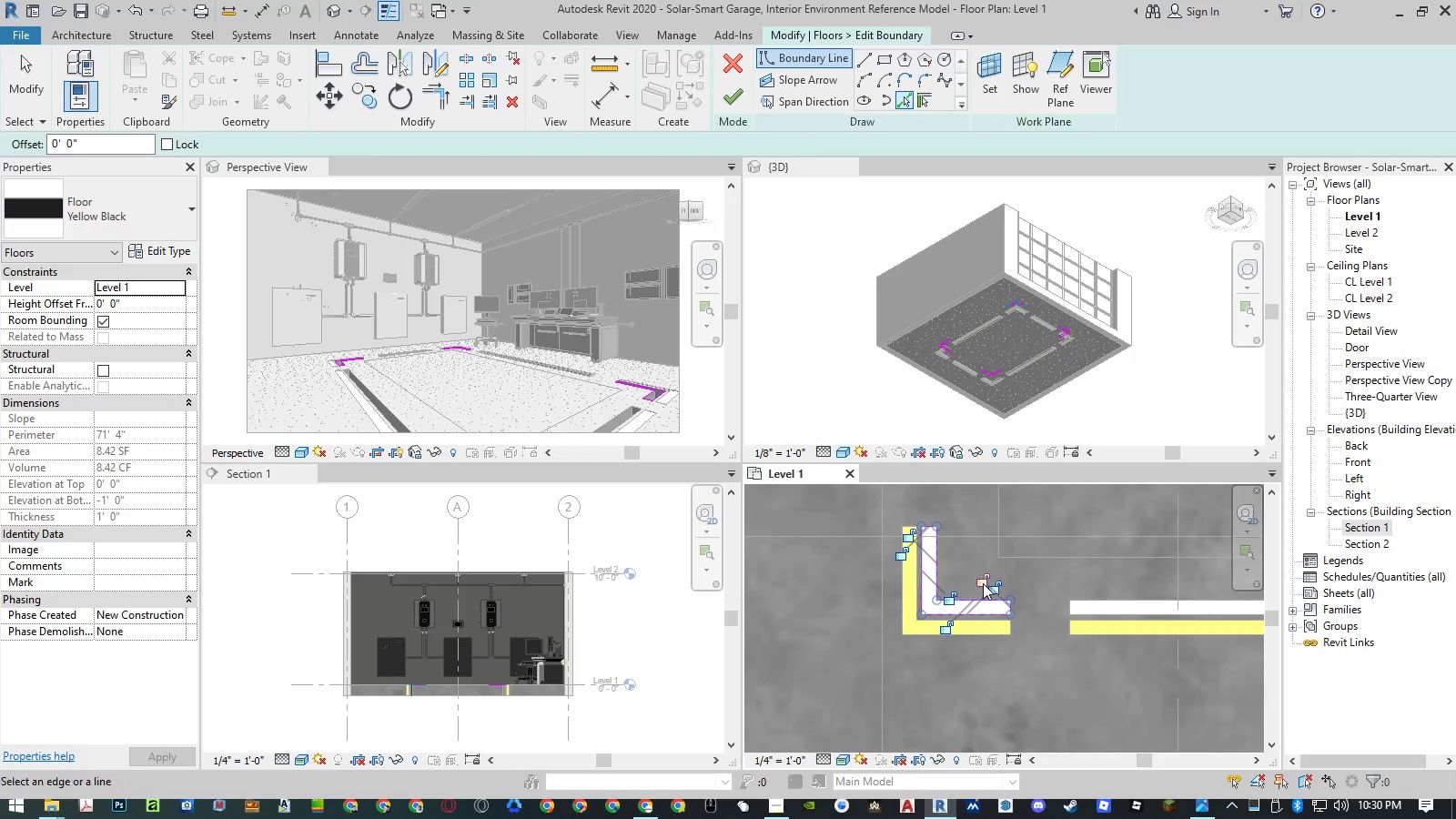 
double_click([992, 591])
 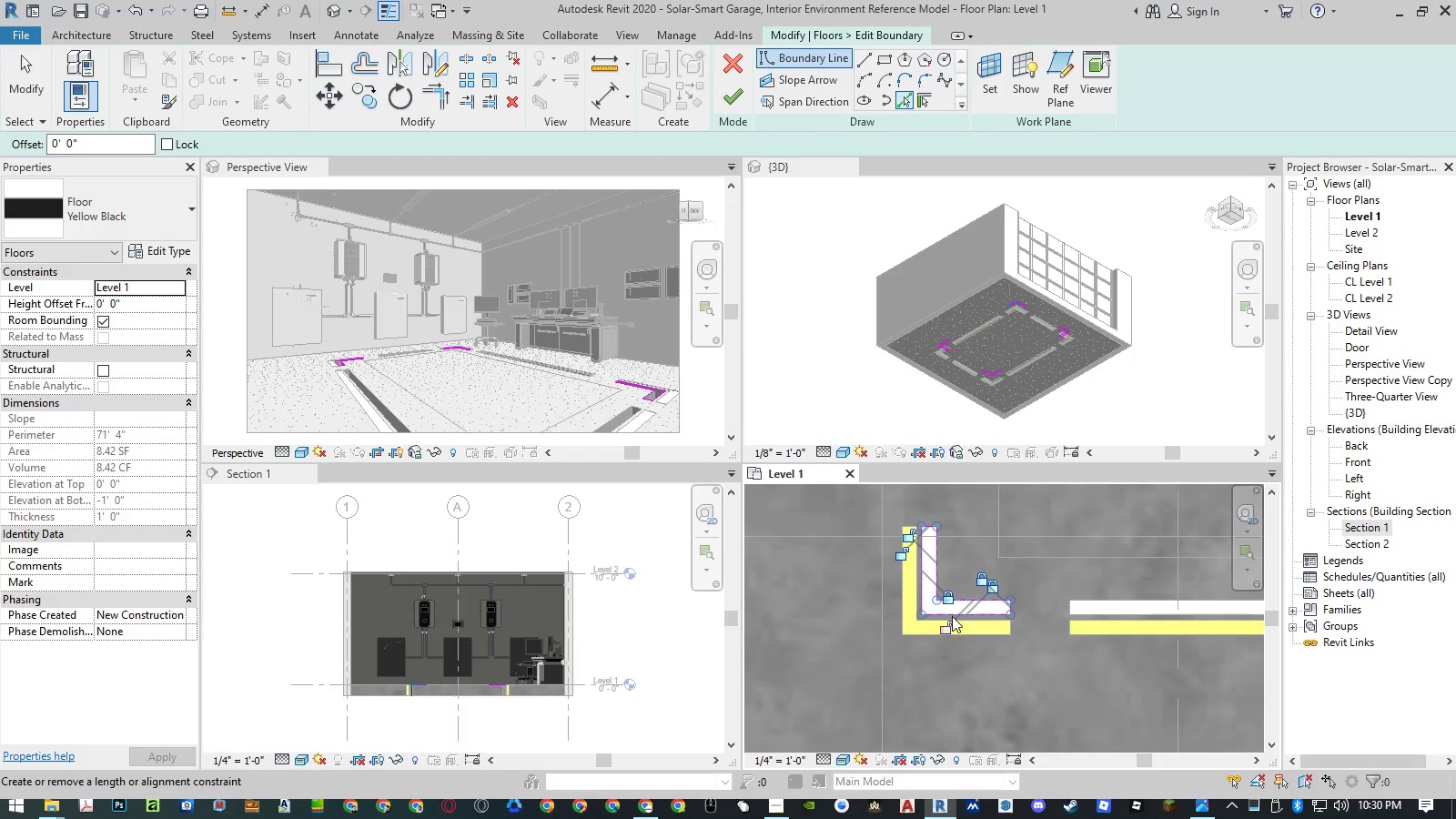 
double_click([952, 625])
 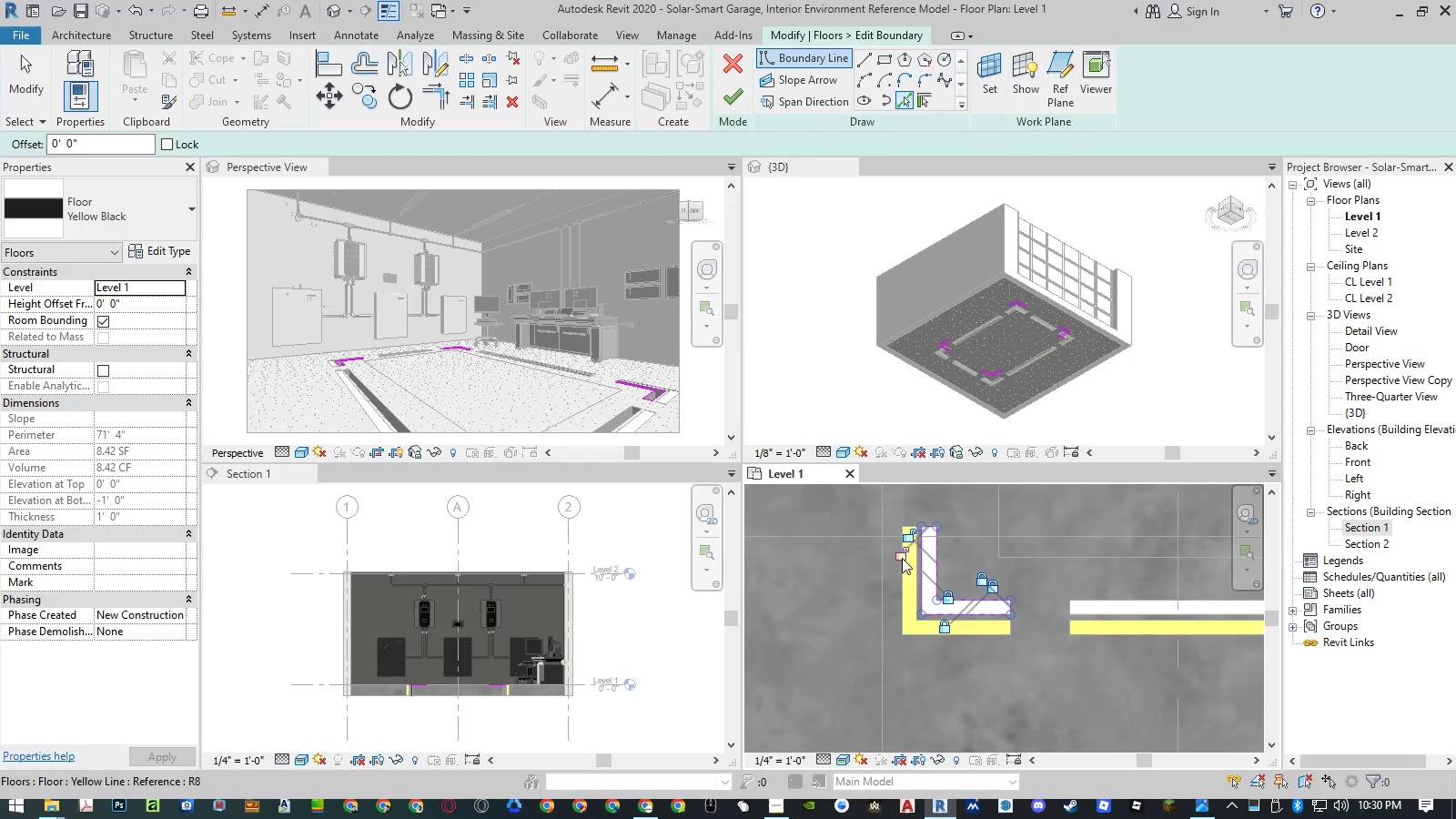 
double_click([909, 531])
 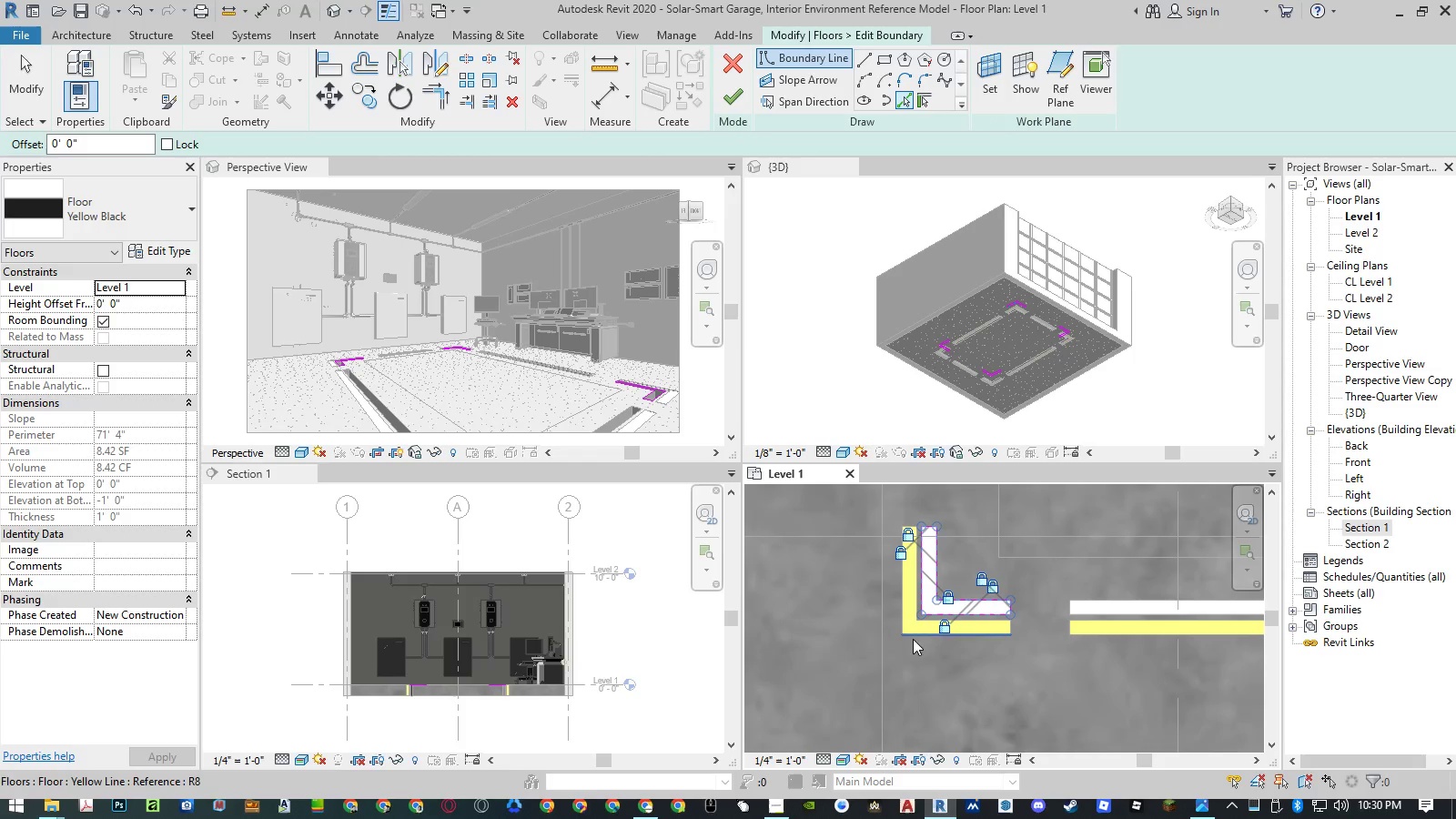 
scroll: coordinate [903, 661], scroll_direction: down, amount: 11.0
 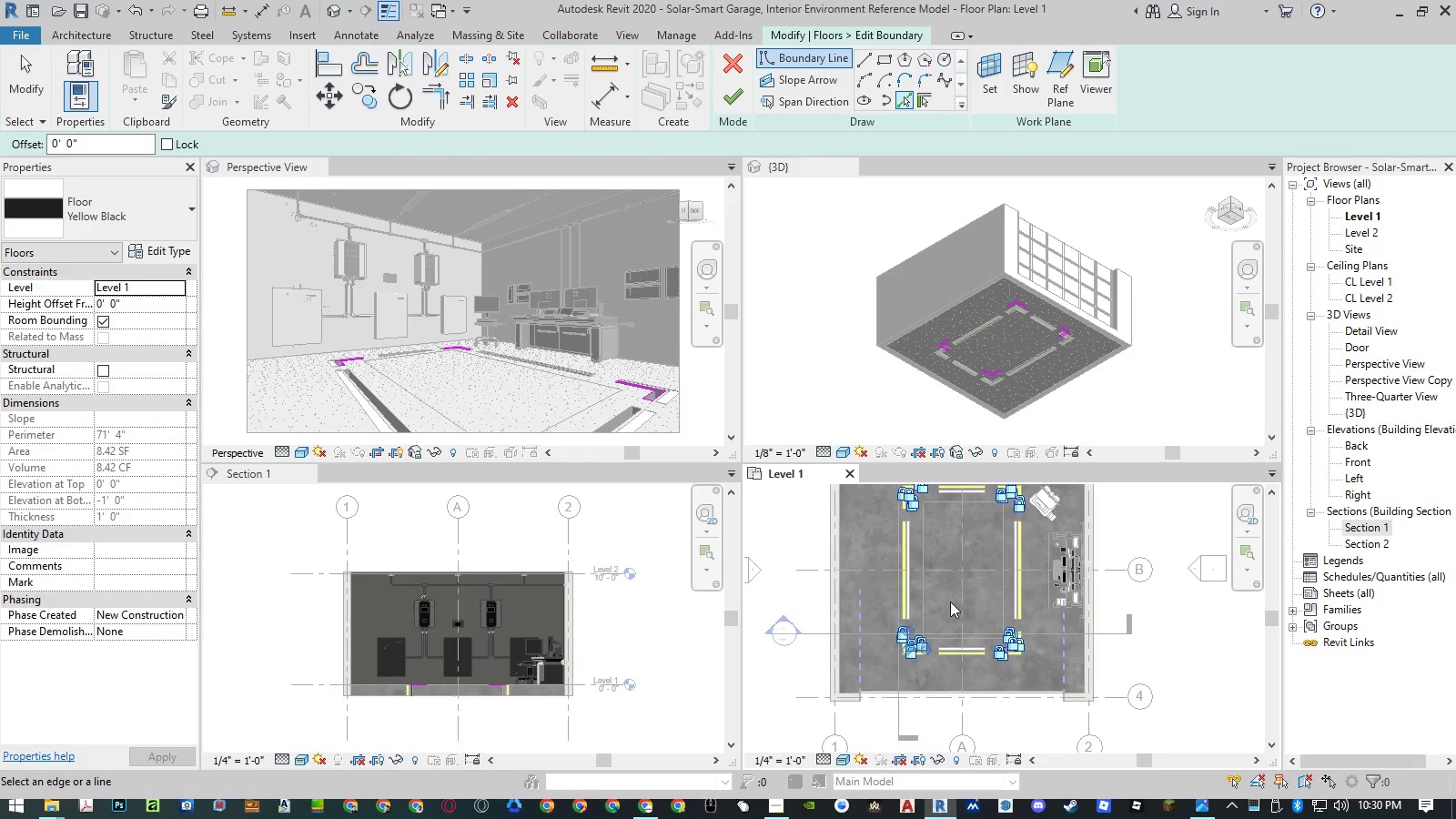 
scroll: coordinate [953, 651], scroll_direction: up, amount: 12.0
 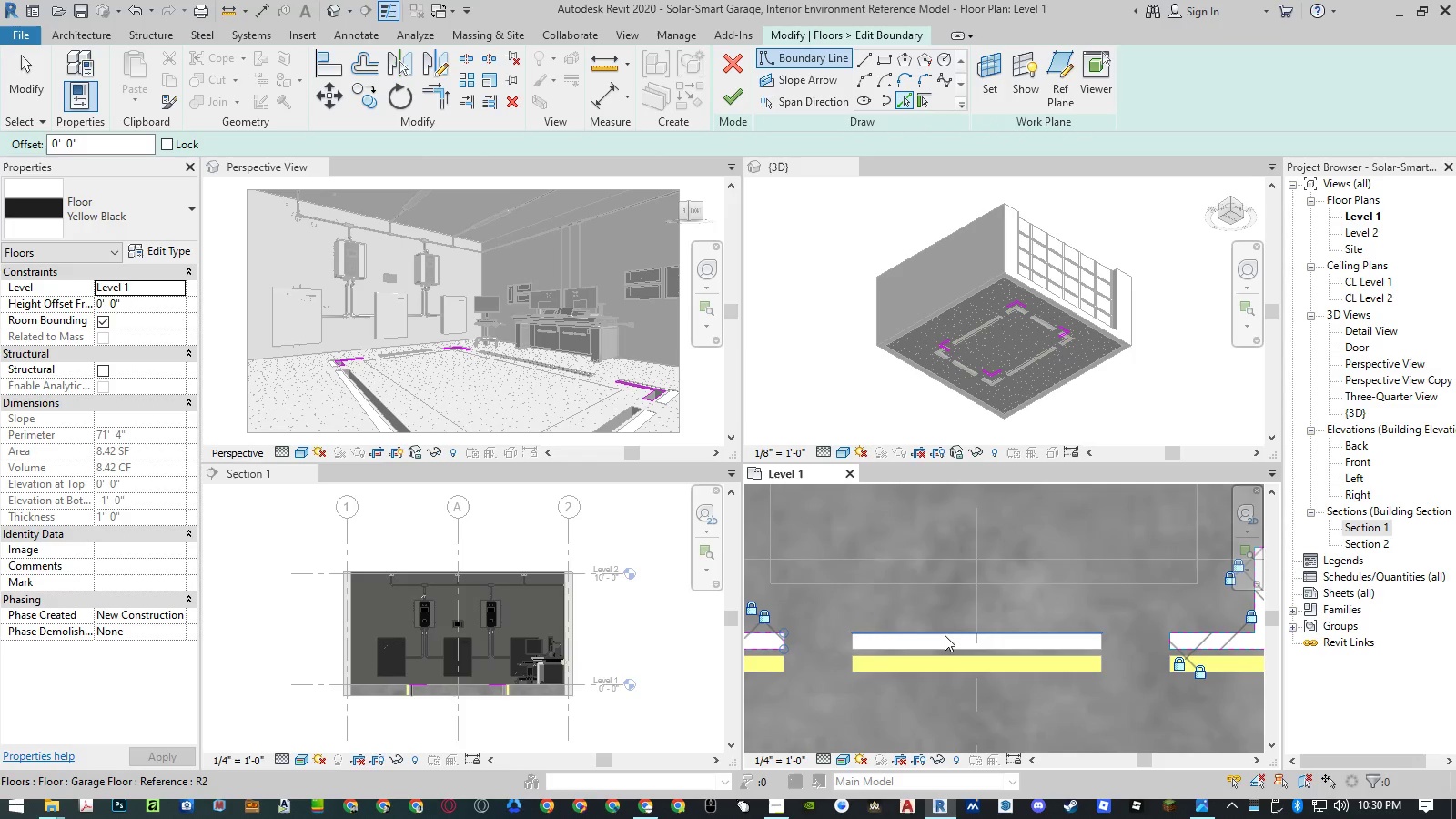 
key(Tab)
 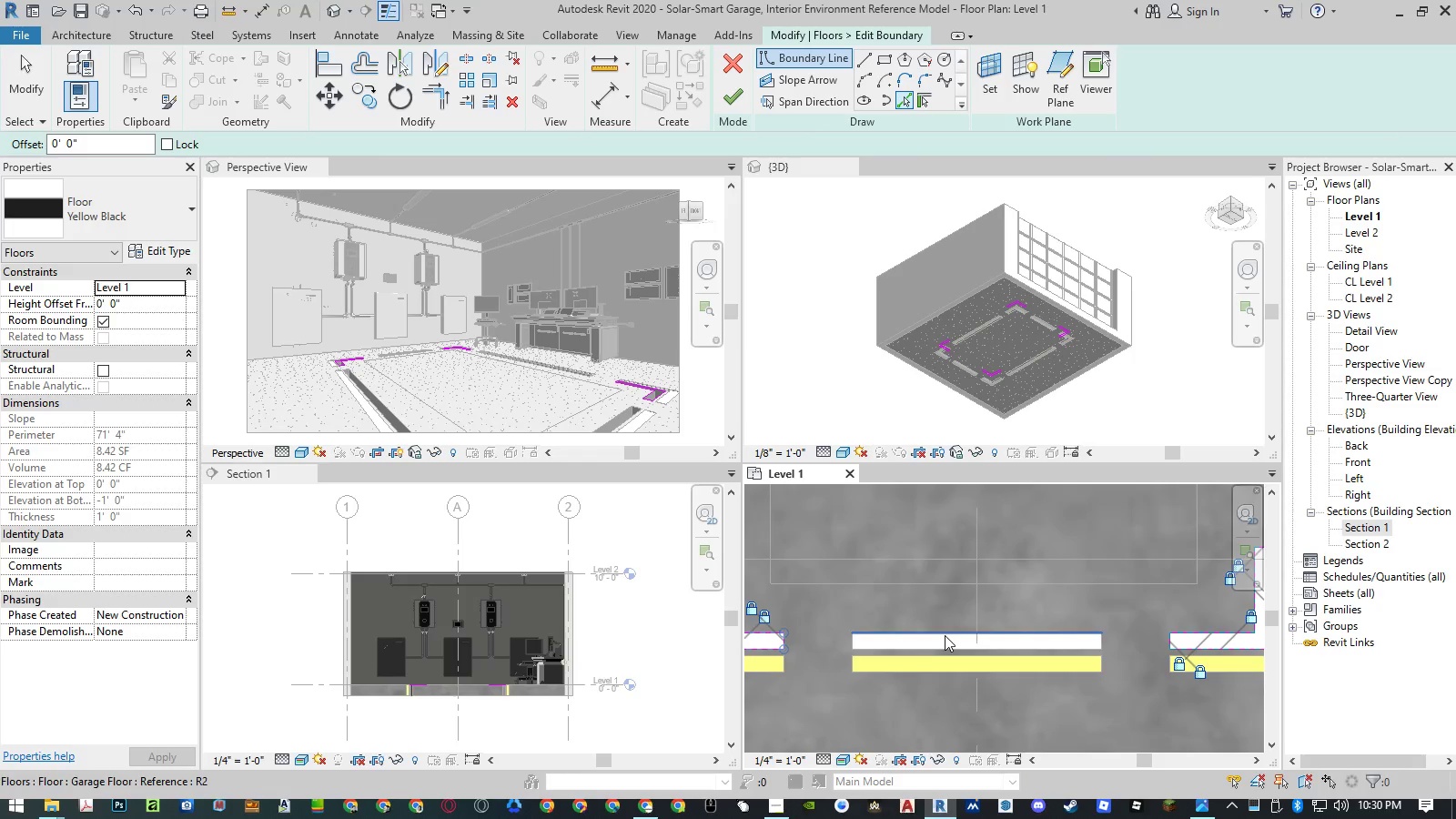 
key(Tab)
 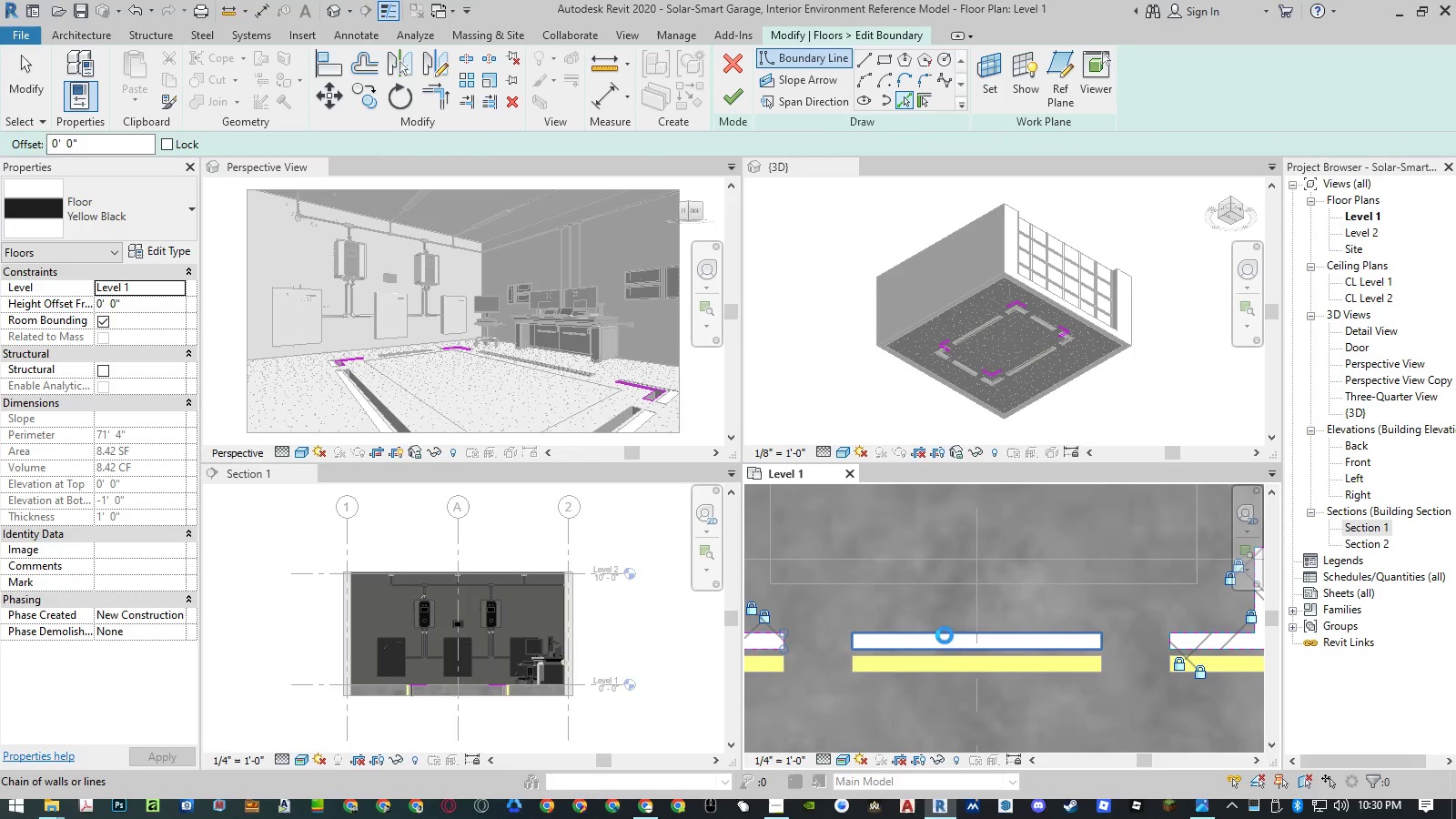 
left_click([945, 635])
 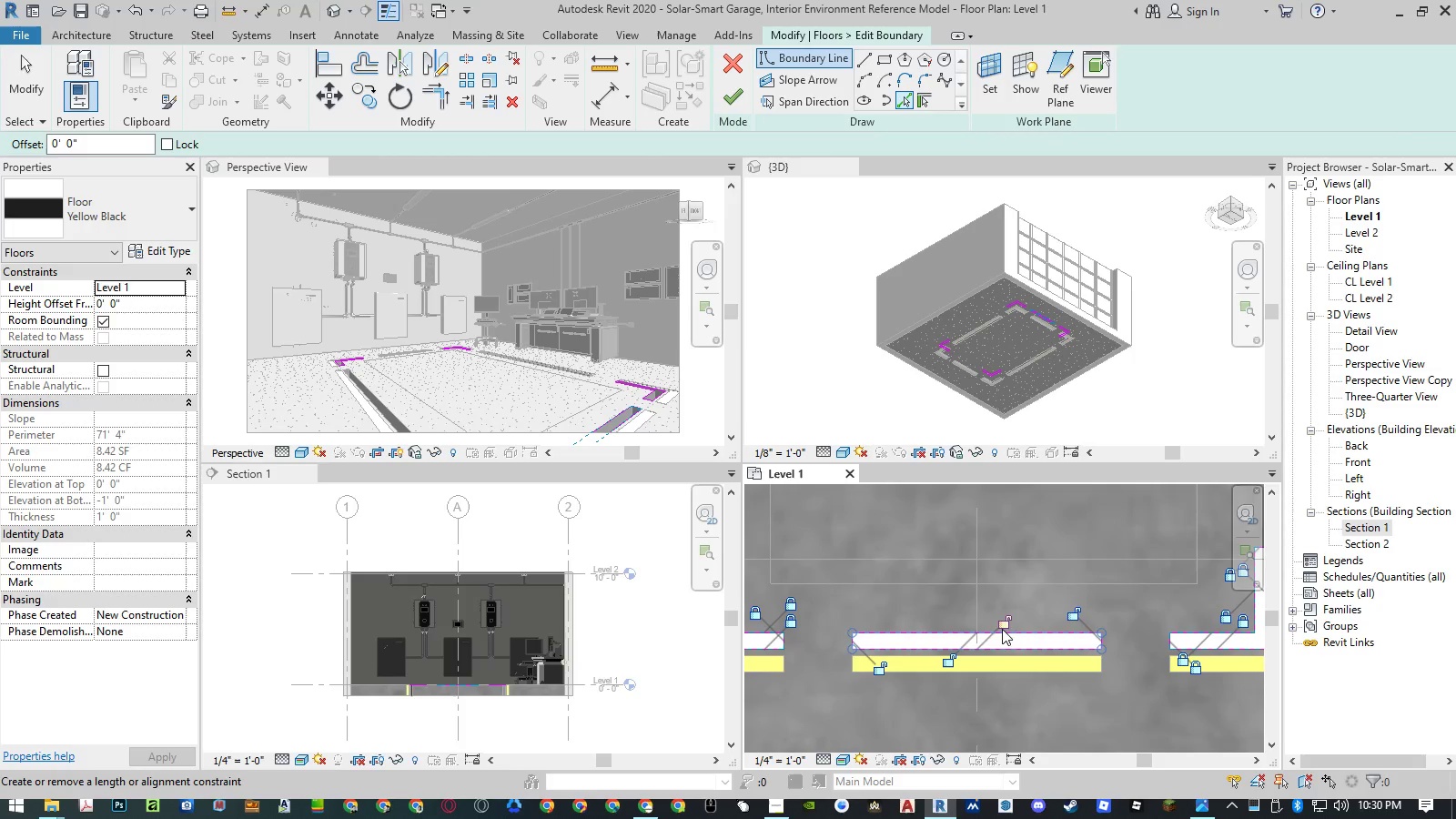 
left_click([1006, 624])
 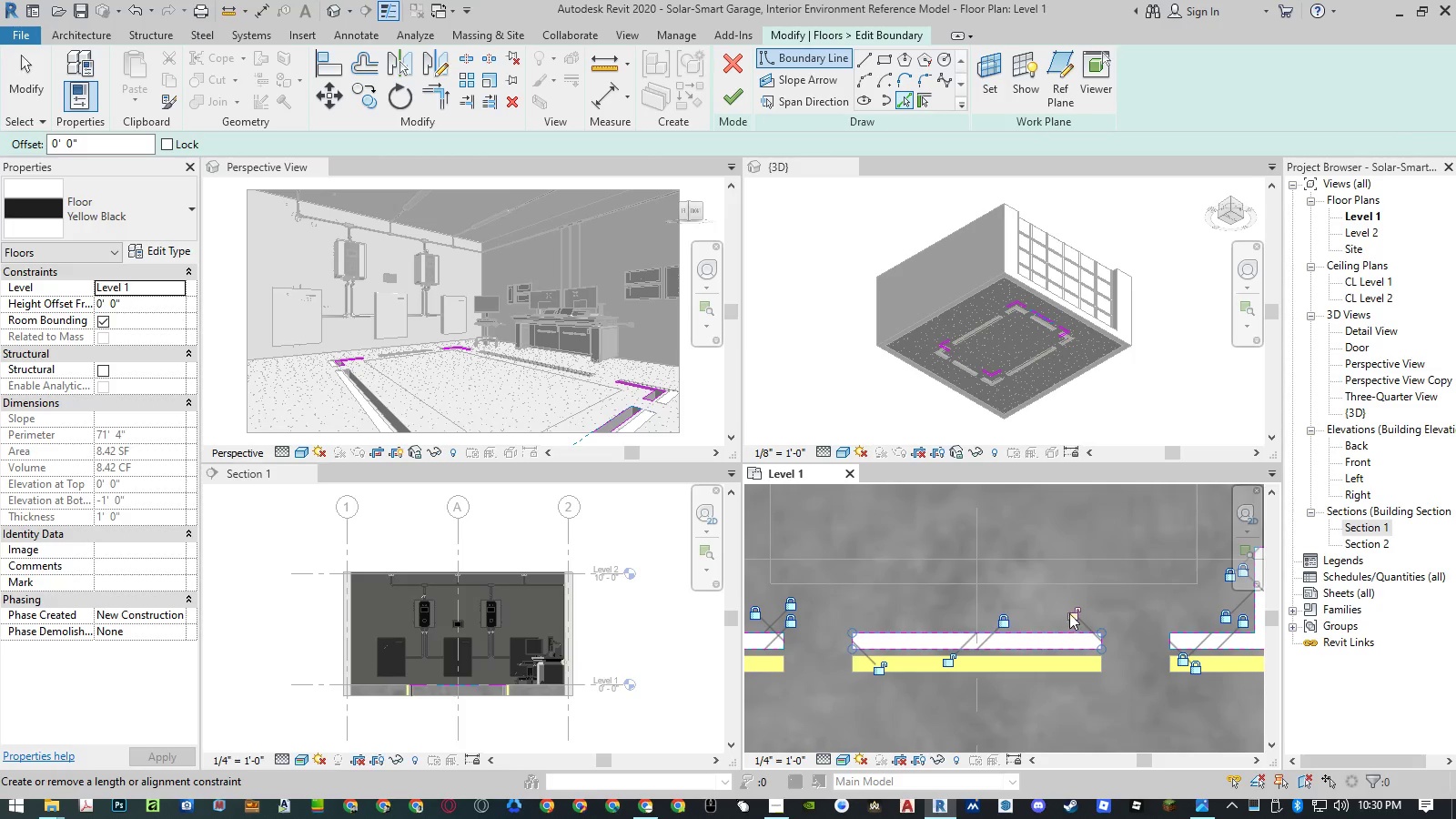 
left_click([1073, 613])
 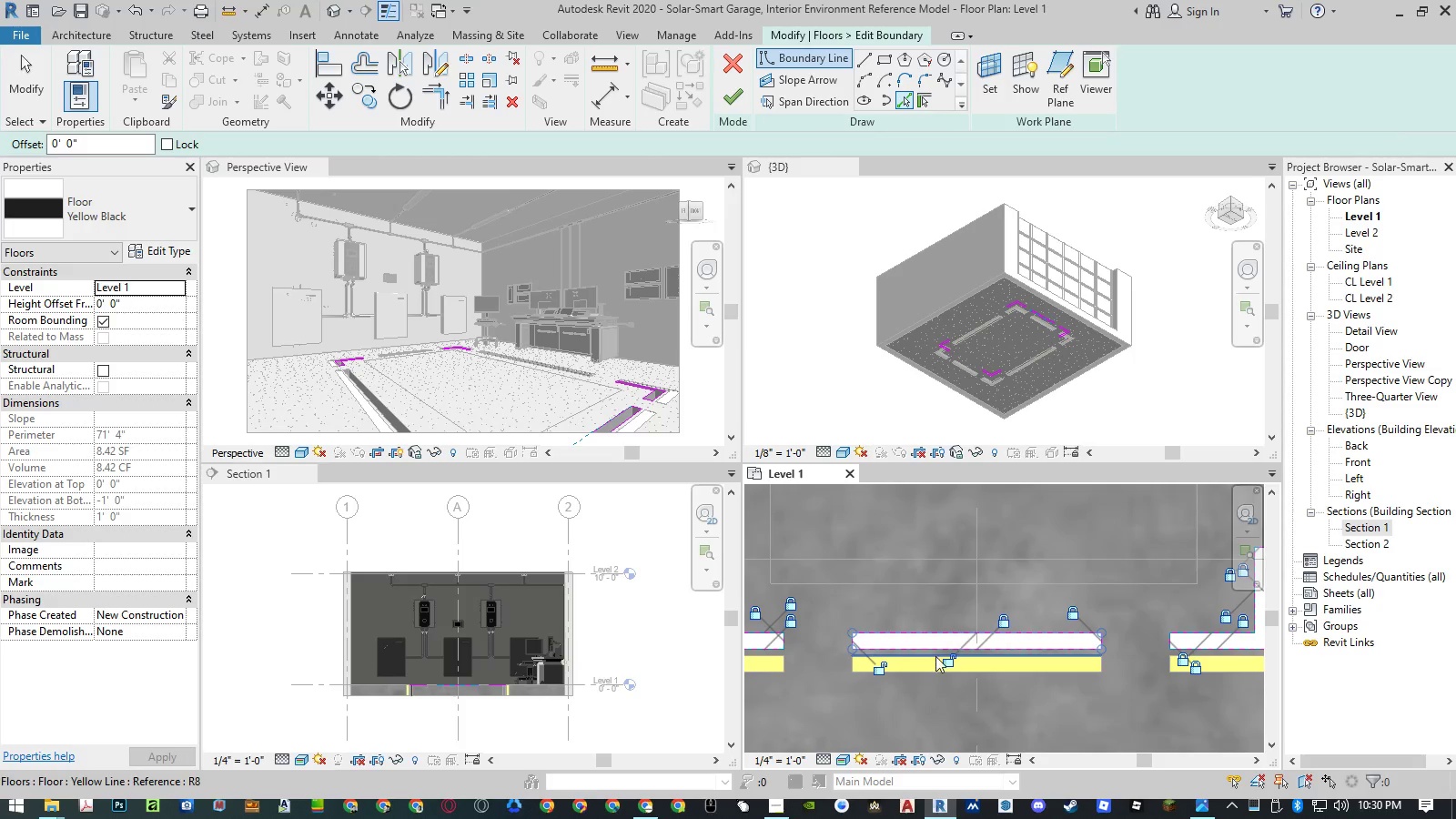 
left_click([945, 659])
 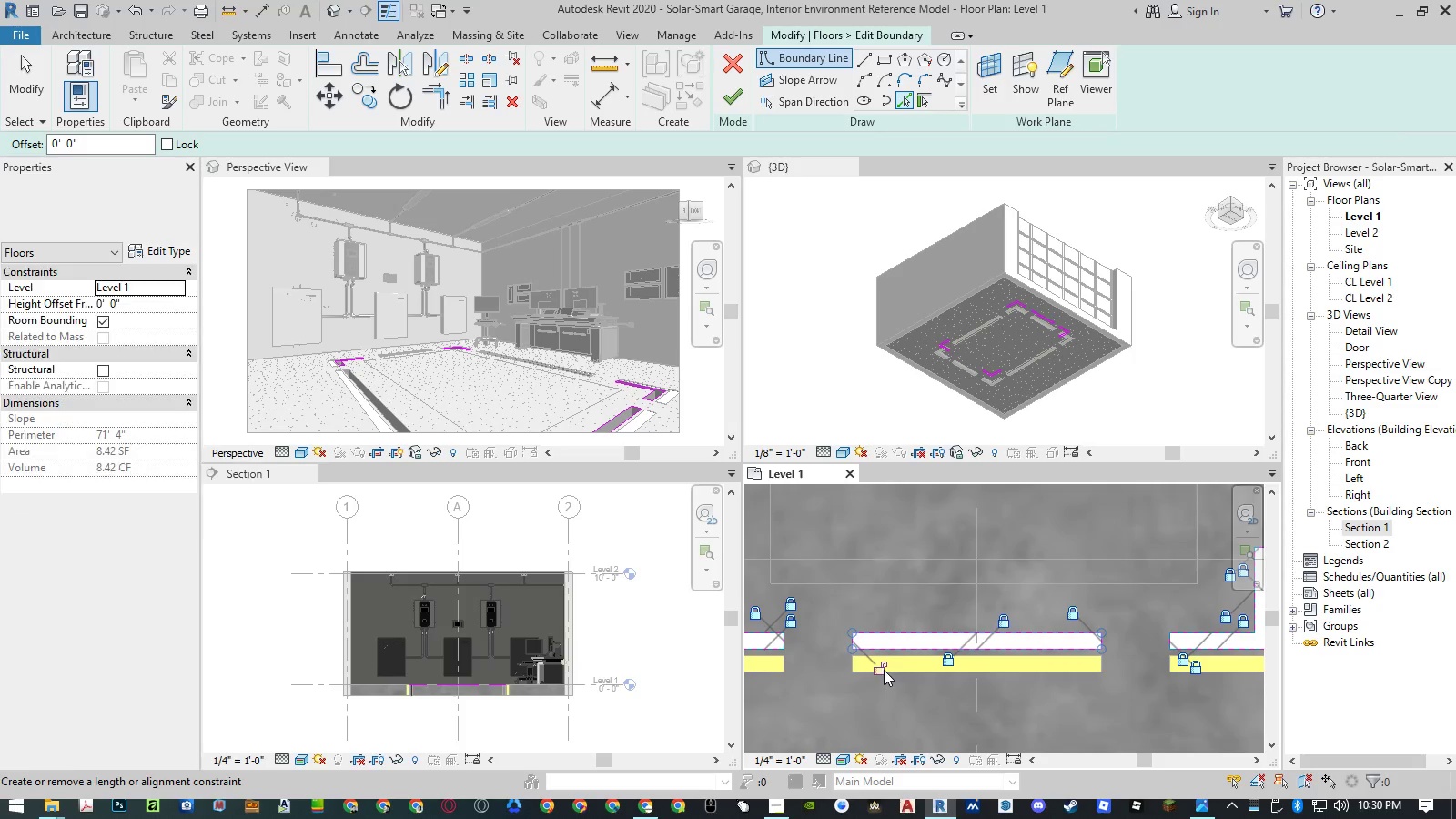 
left_click([879, 670])
 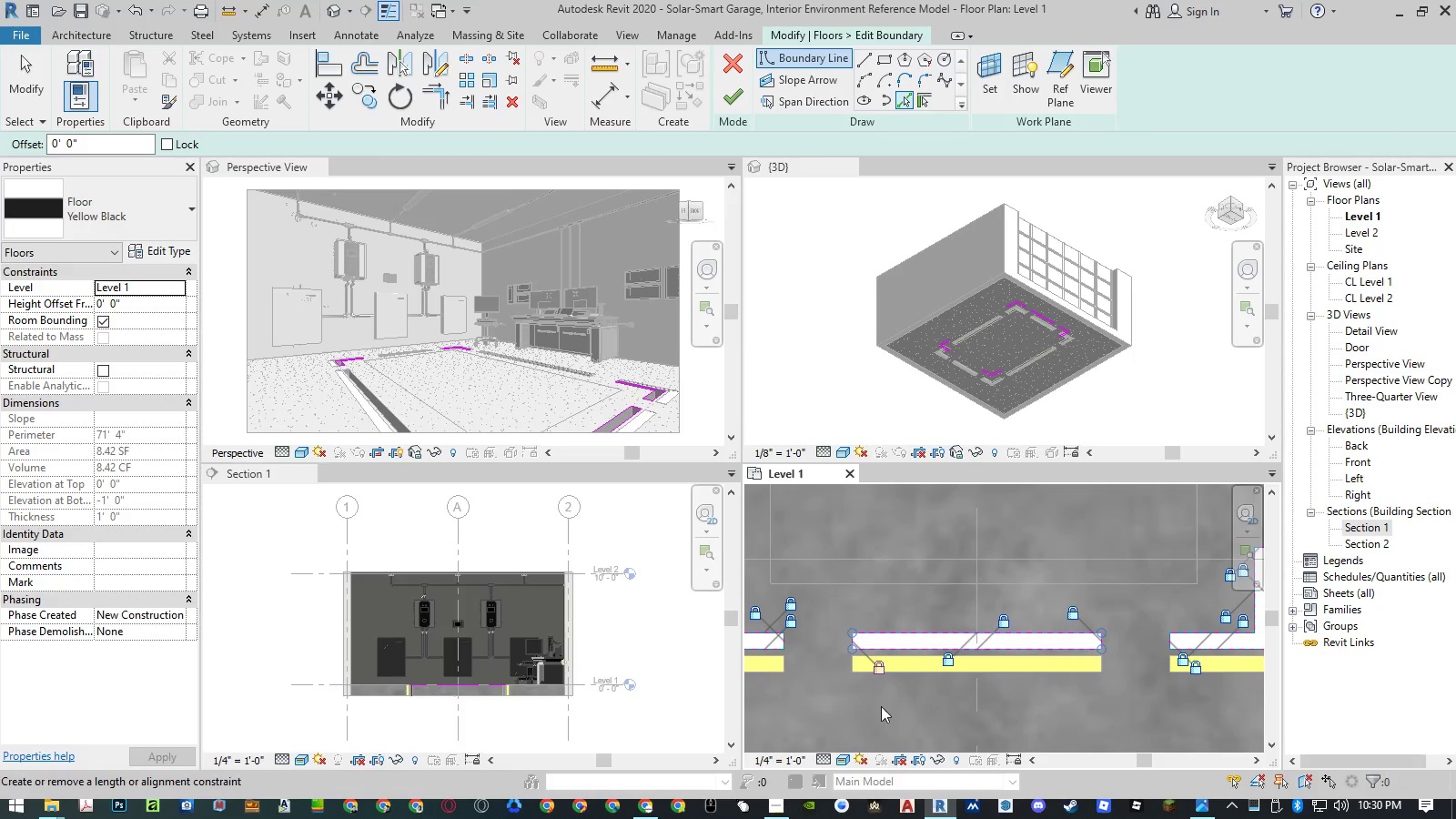 
scroll: coordinate [889, 749], scroll_direction: down, amount: 12.0
 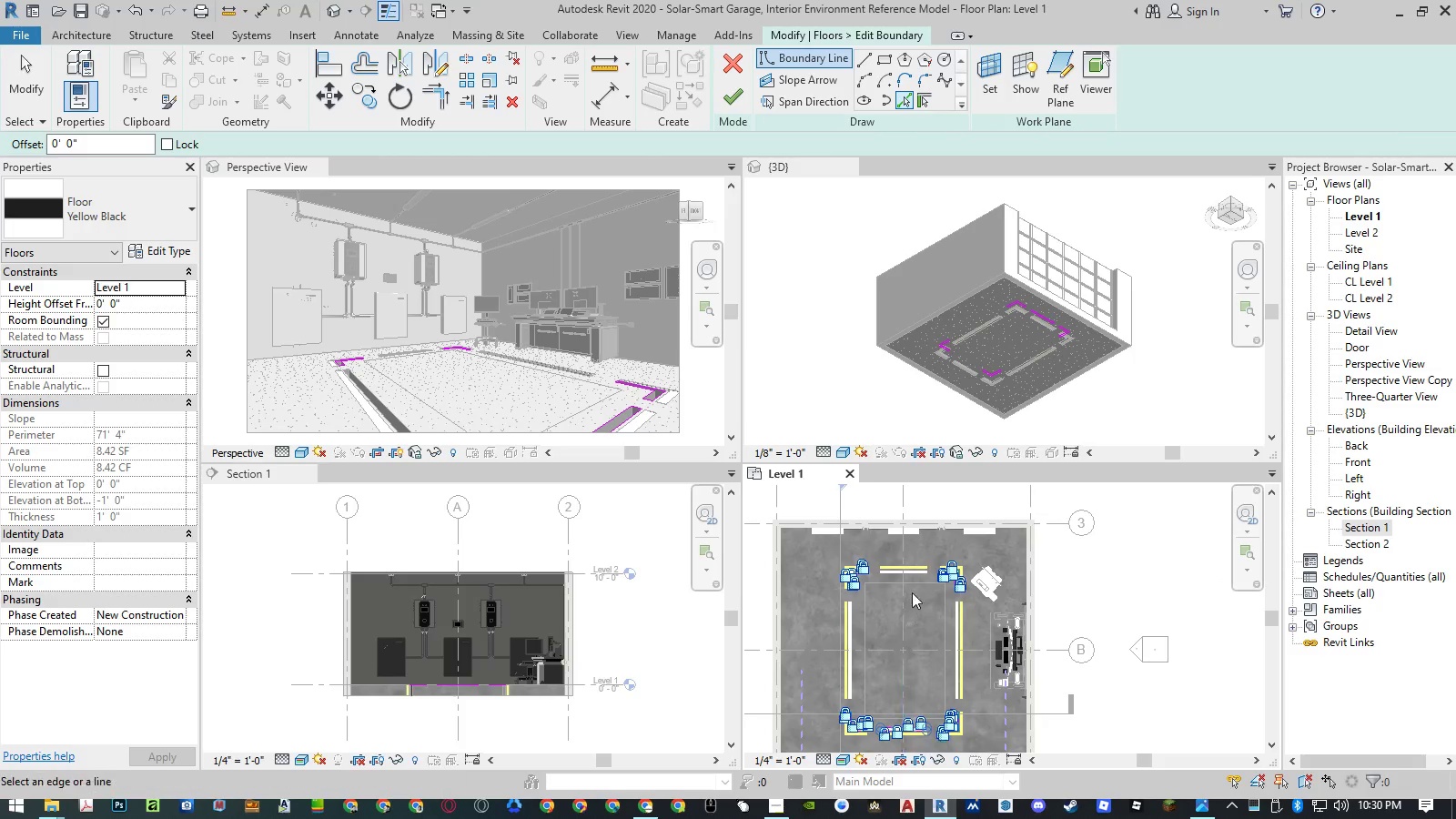 
scroll: coordinate [886, 577], scroll_direction: up, amount: 11.0
 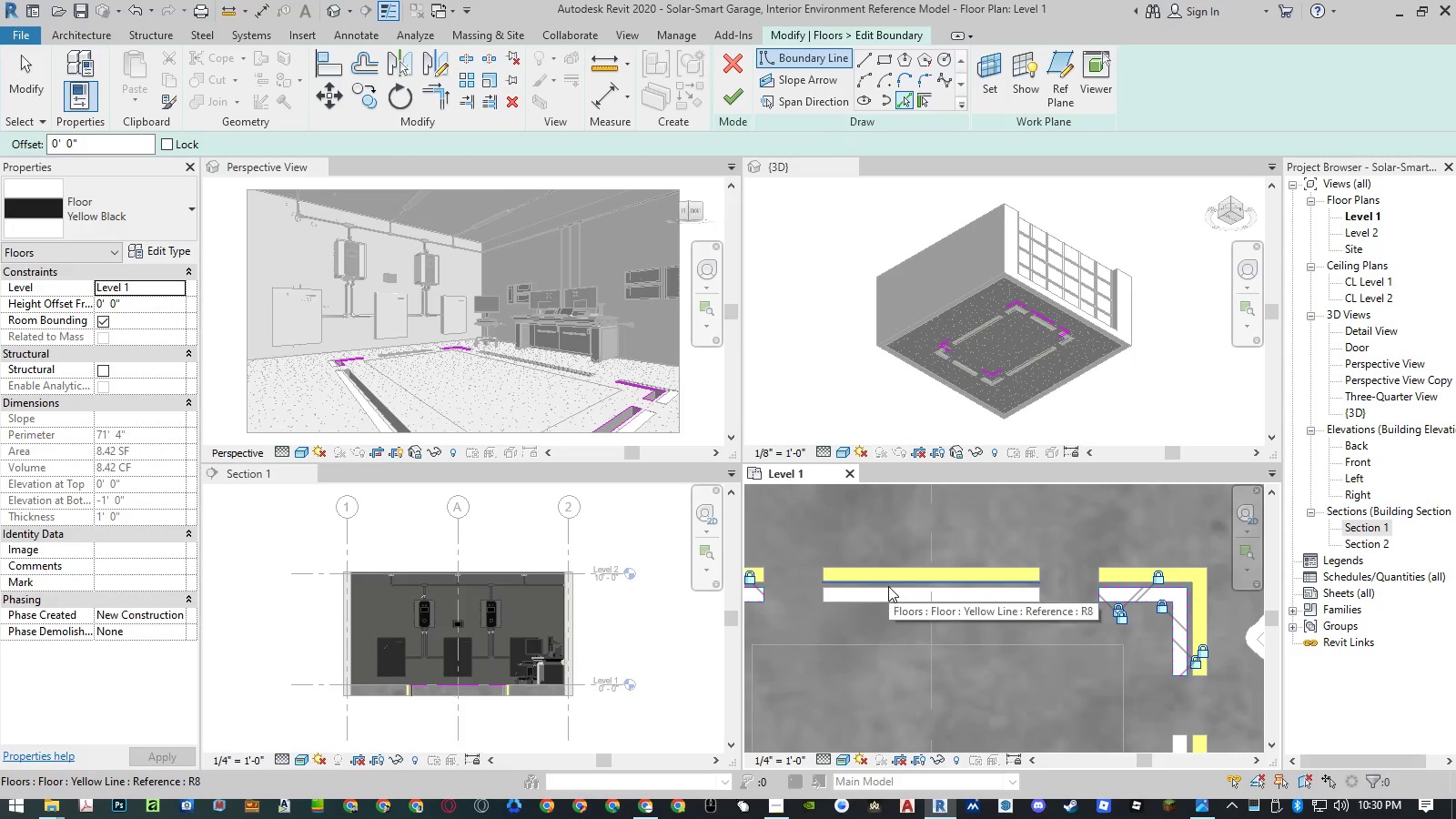 
key(Tab)
 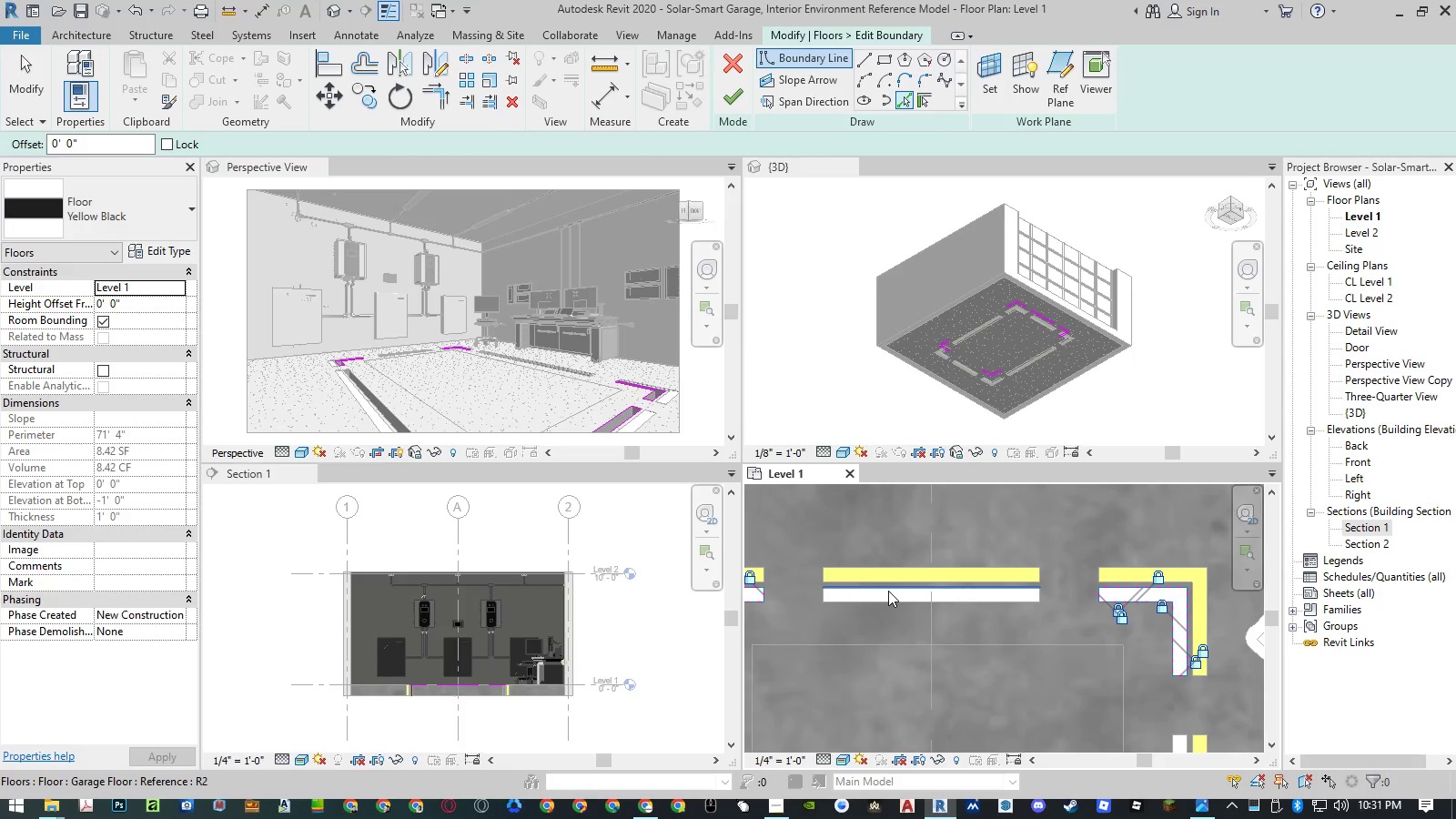 
key(Tab)
 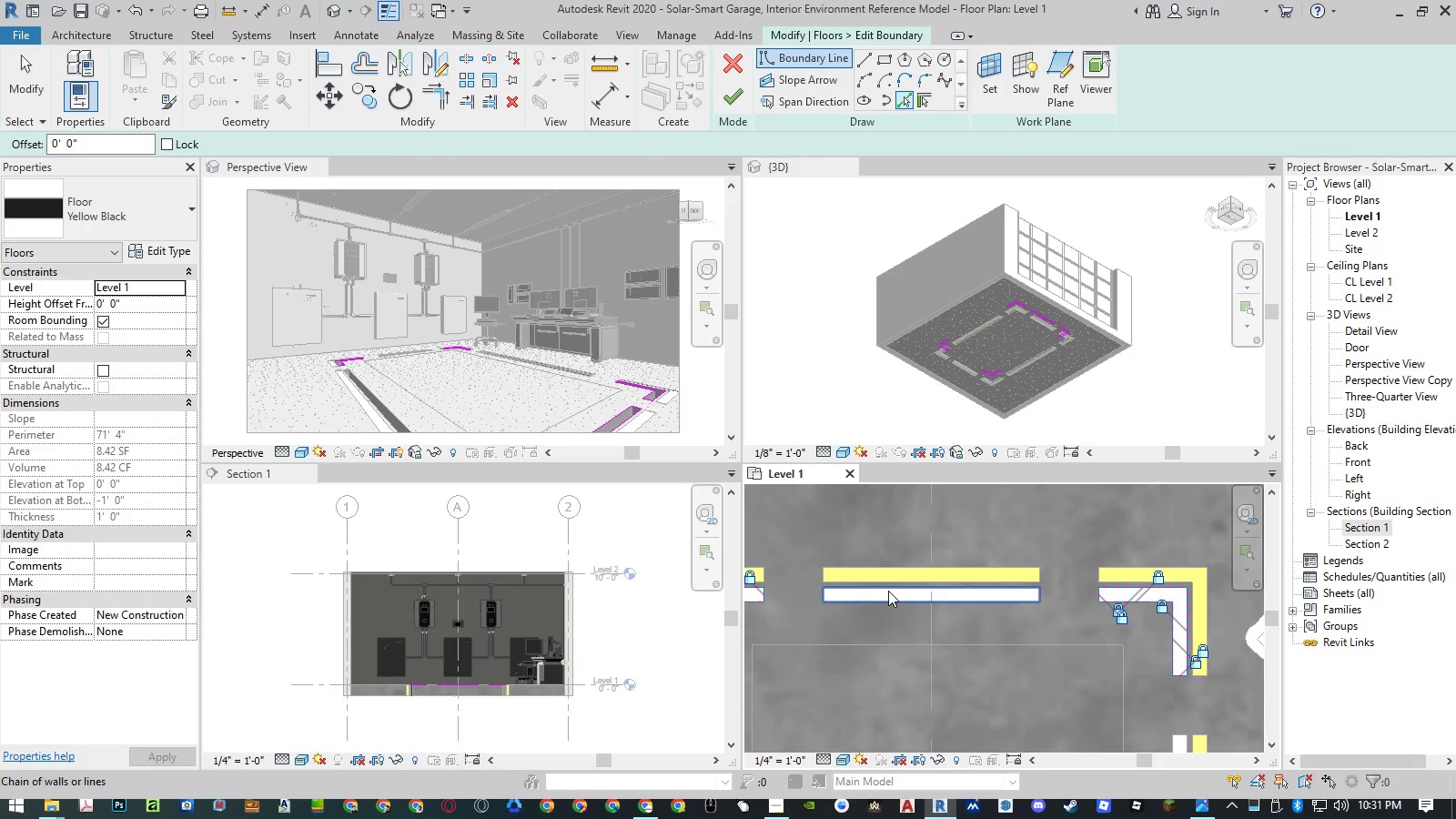 
key(Tab)
 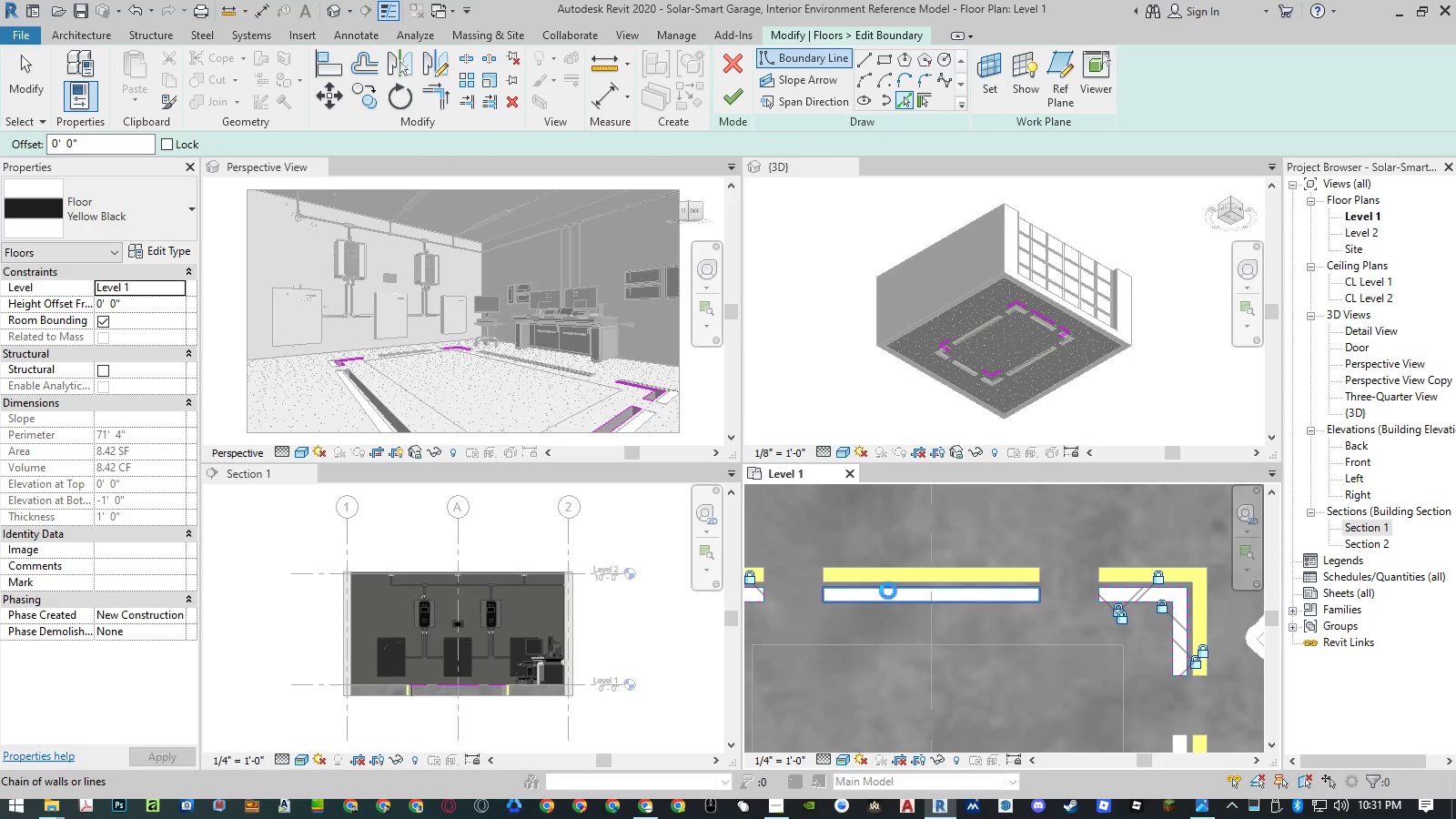 
left_click([888, 591])
 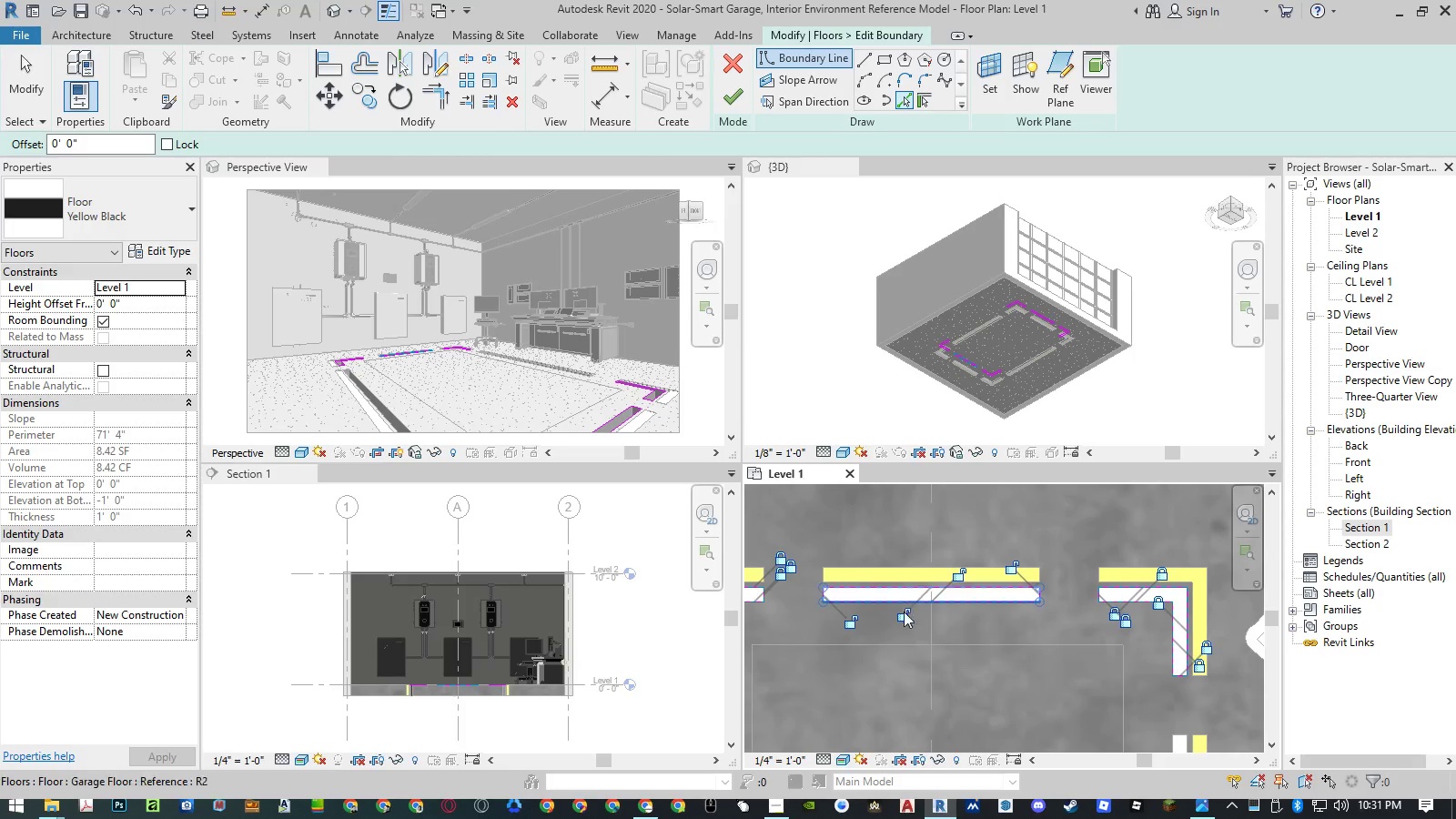 
left_click([903, 618])
 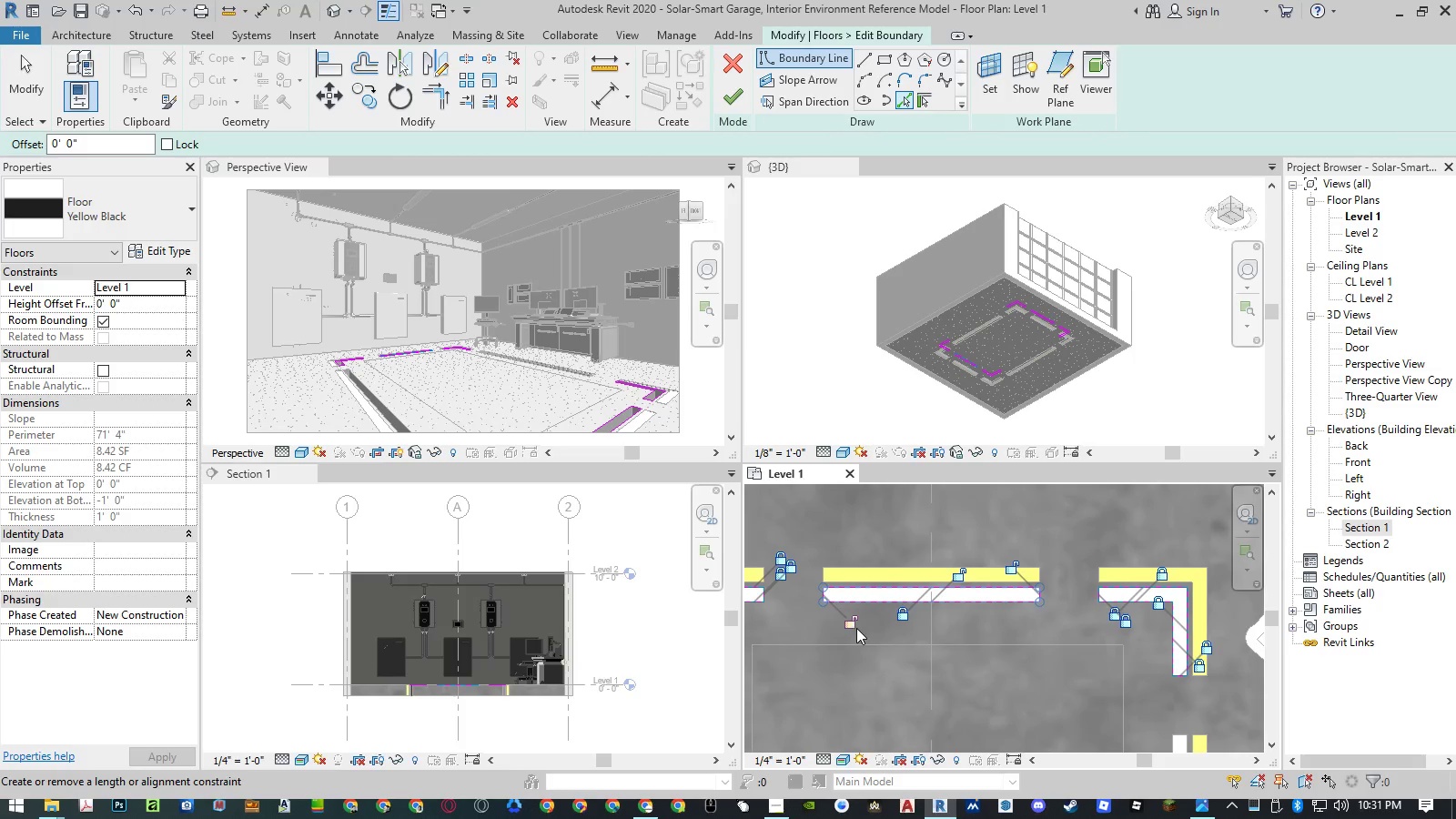 
left_click([853, 627])
 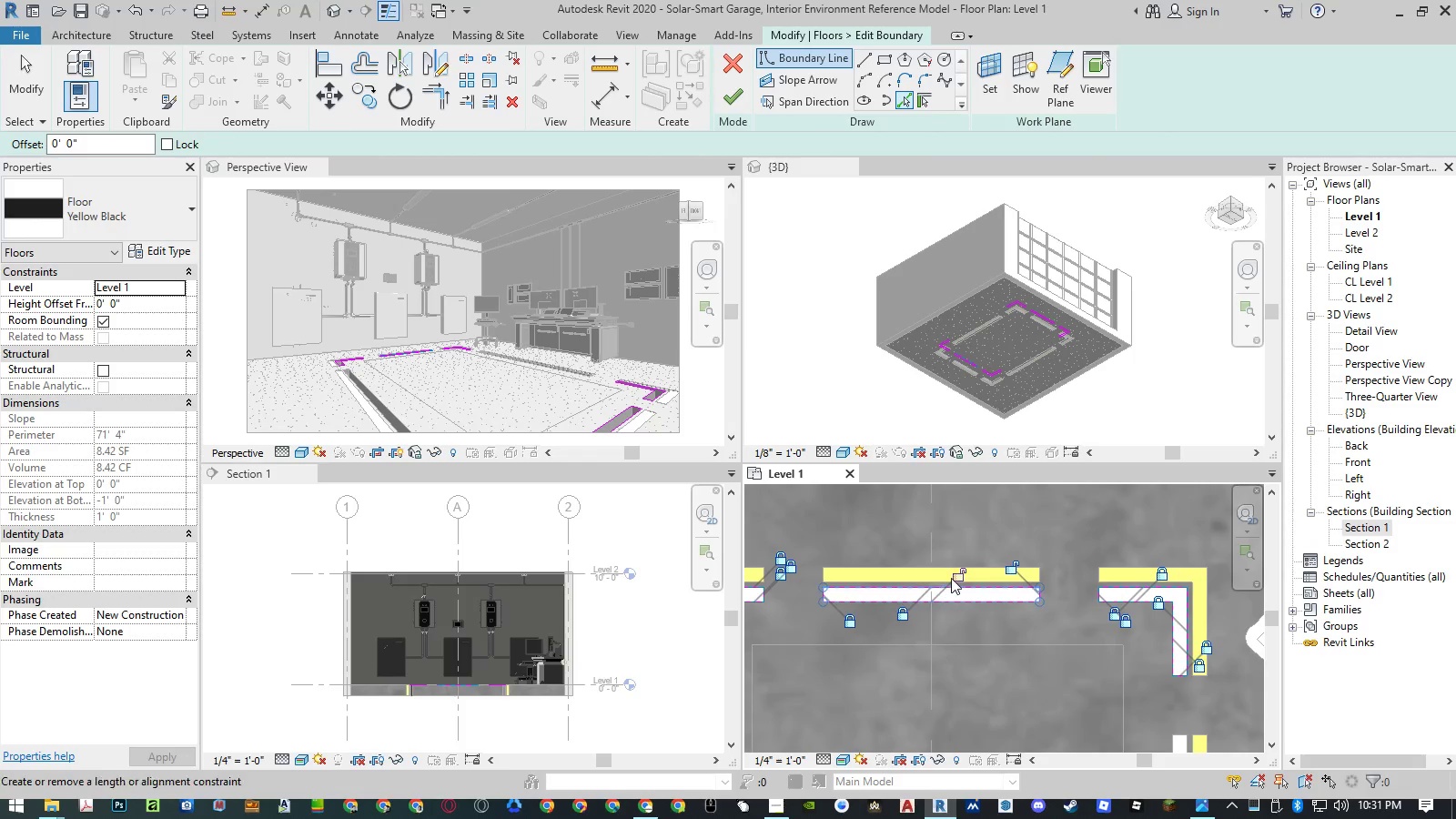 
left_click([953, 577])
 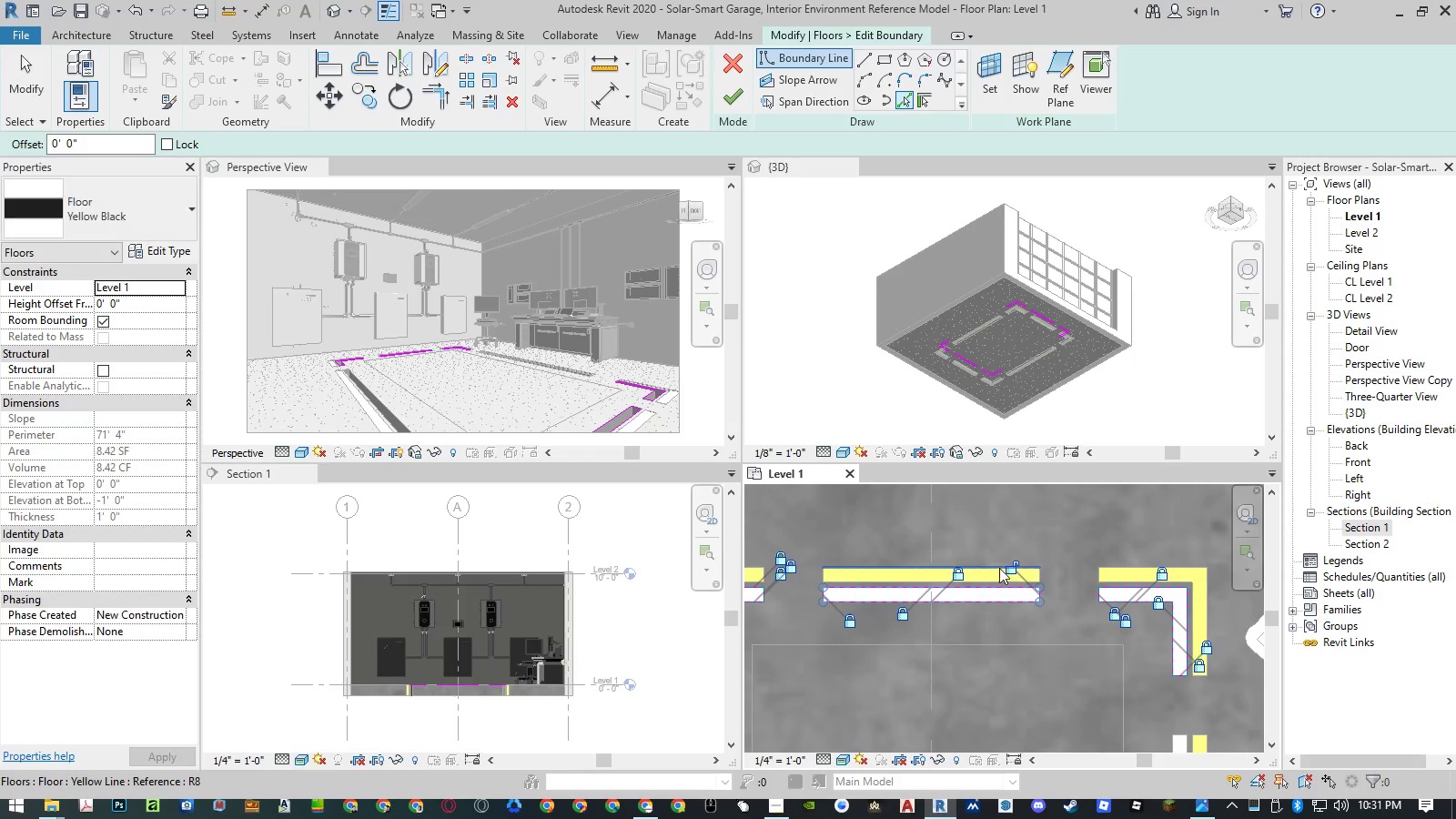 
left_click([1011, 569])
 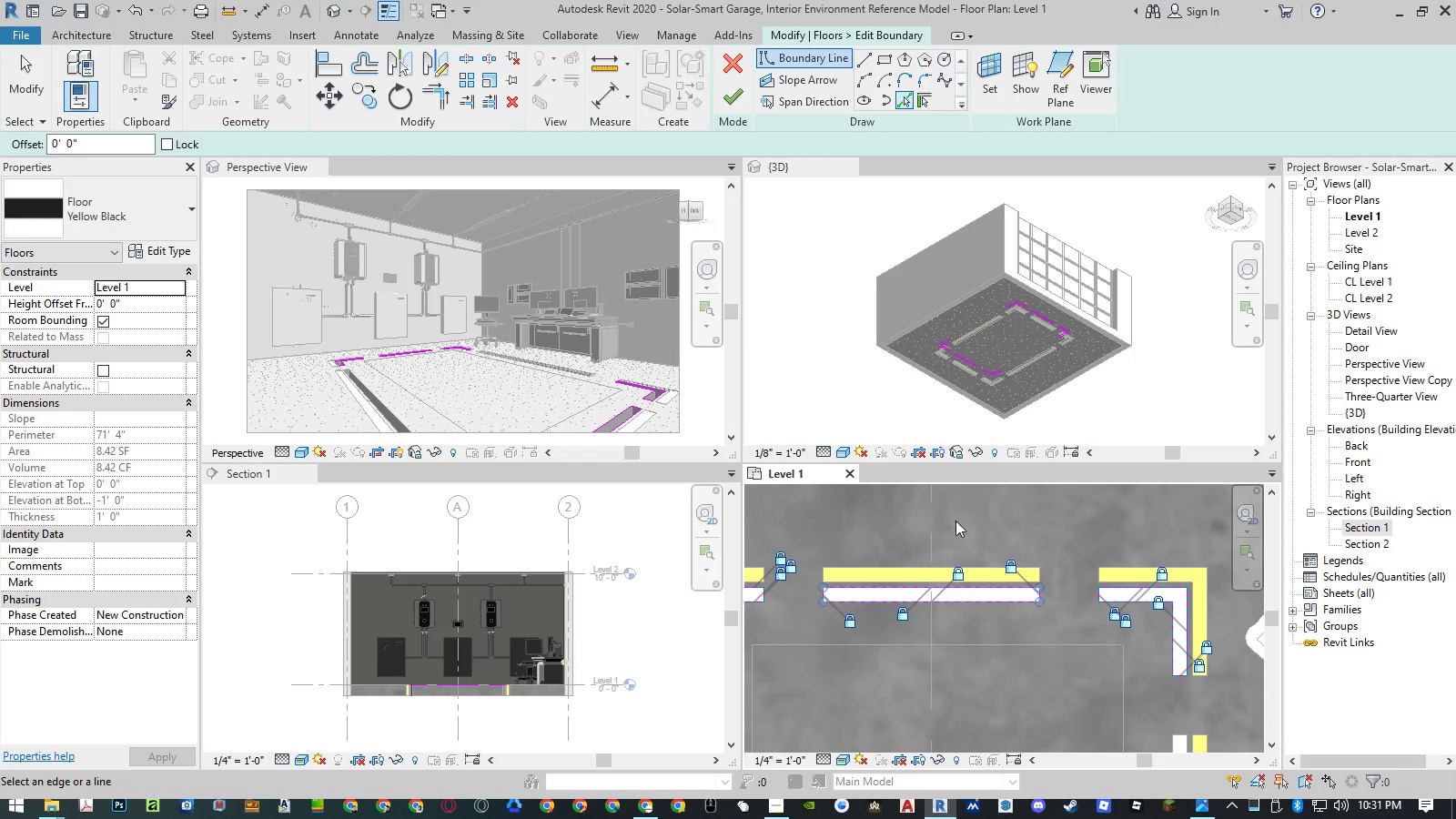 
scroll: coordinate [948, 509], scroll_direction: down, amount: 6.0
 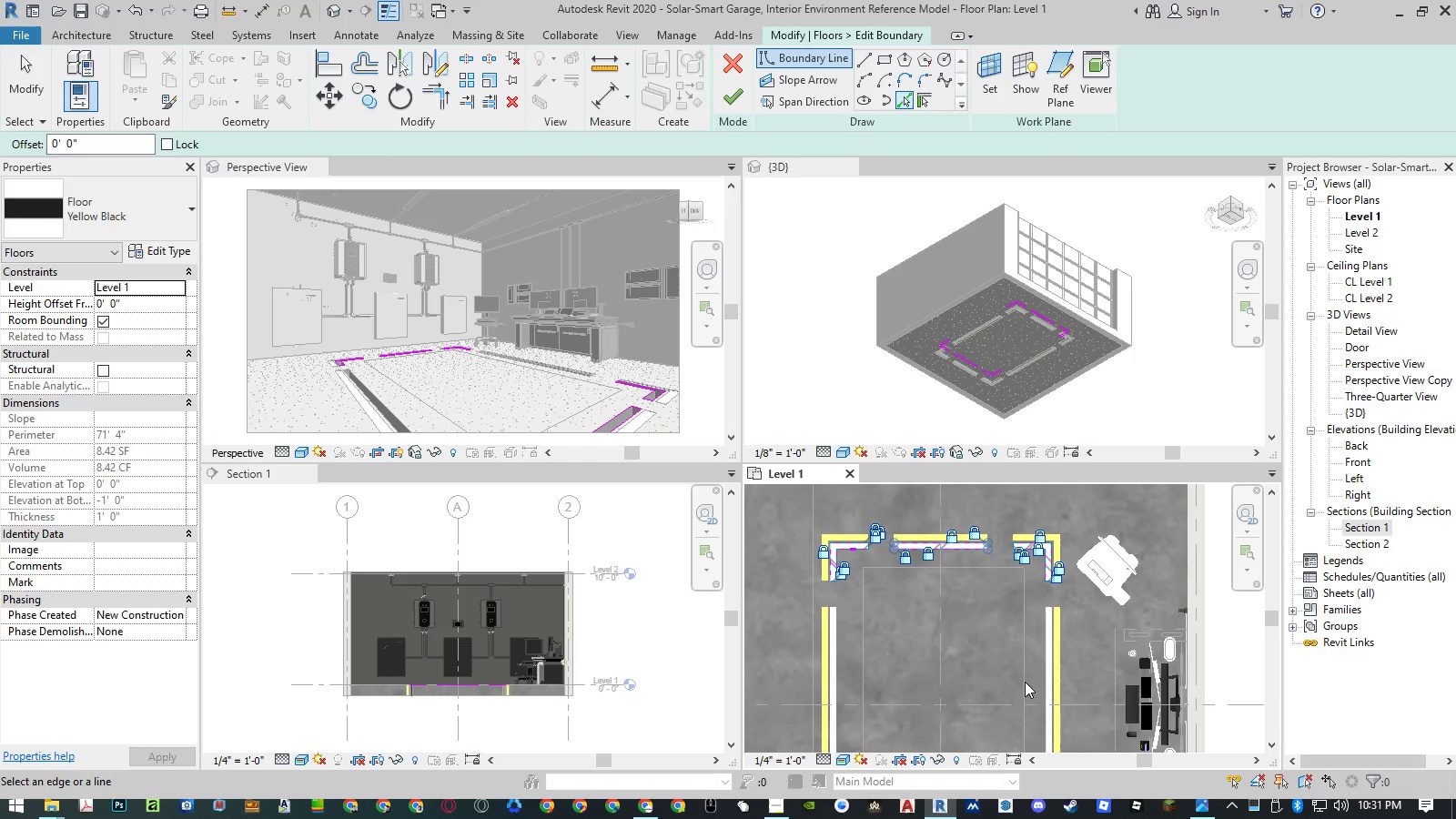 
scroll: coordinate [1052, 707], scroll_direction: up, amount: 6.0
 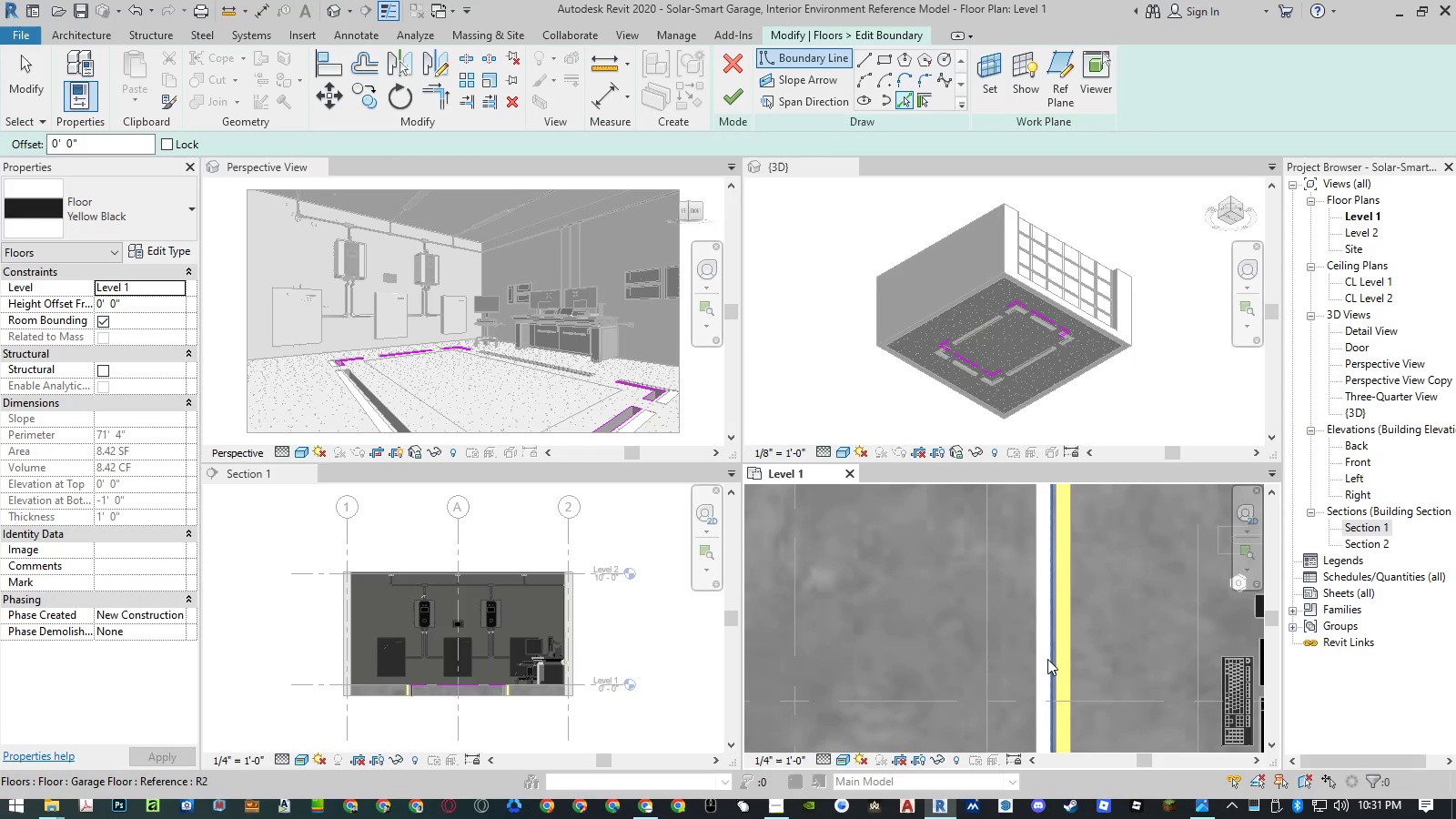 
key(Tab)
 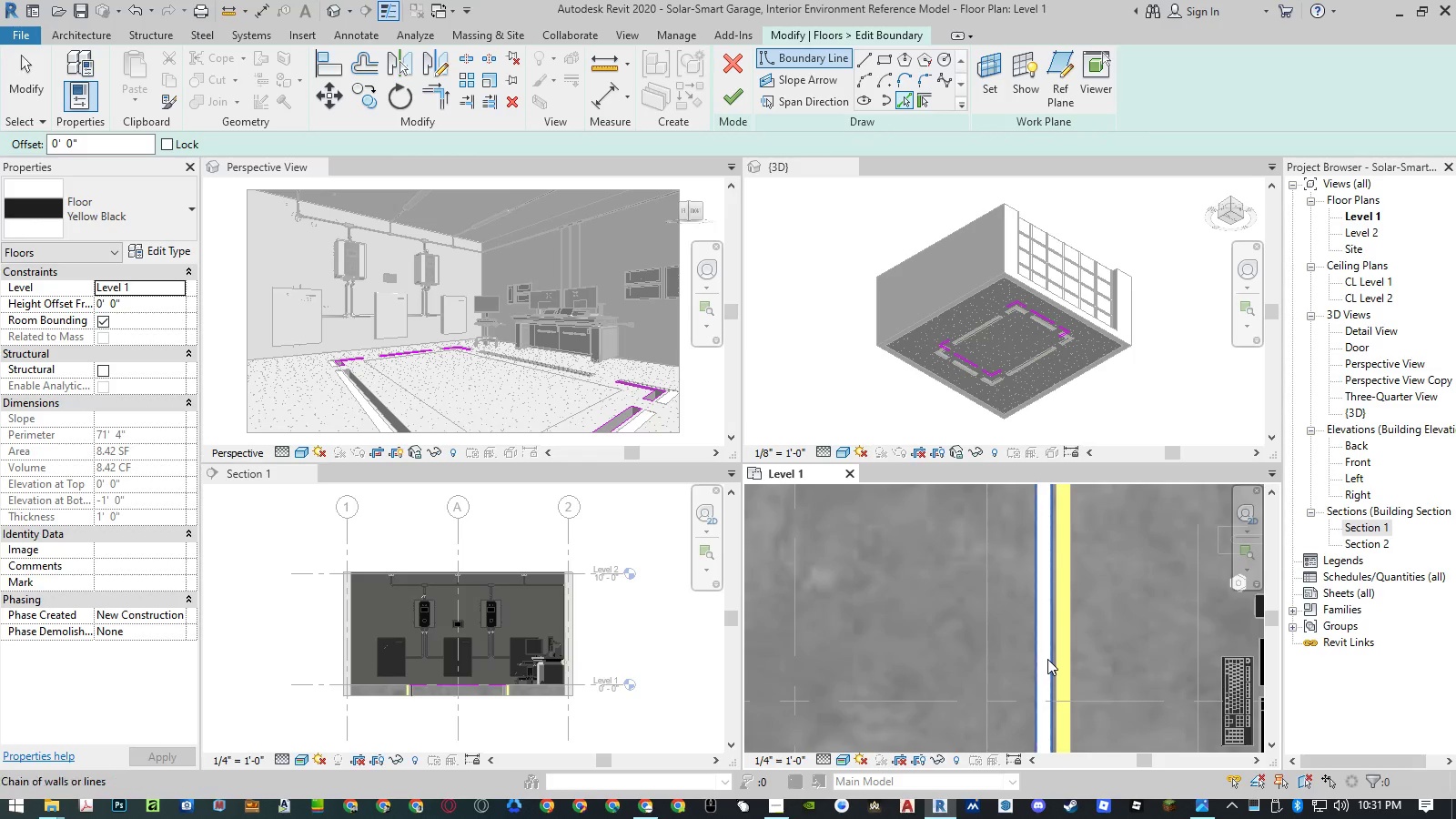 
key(Tab)
 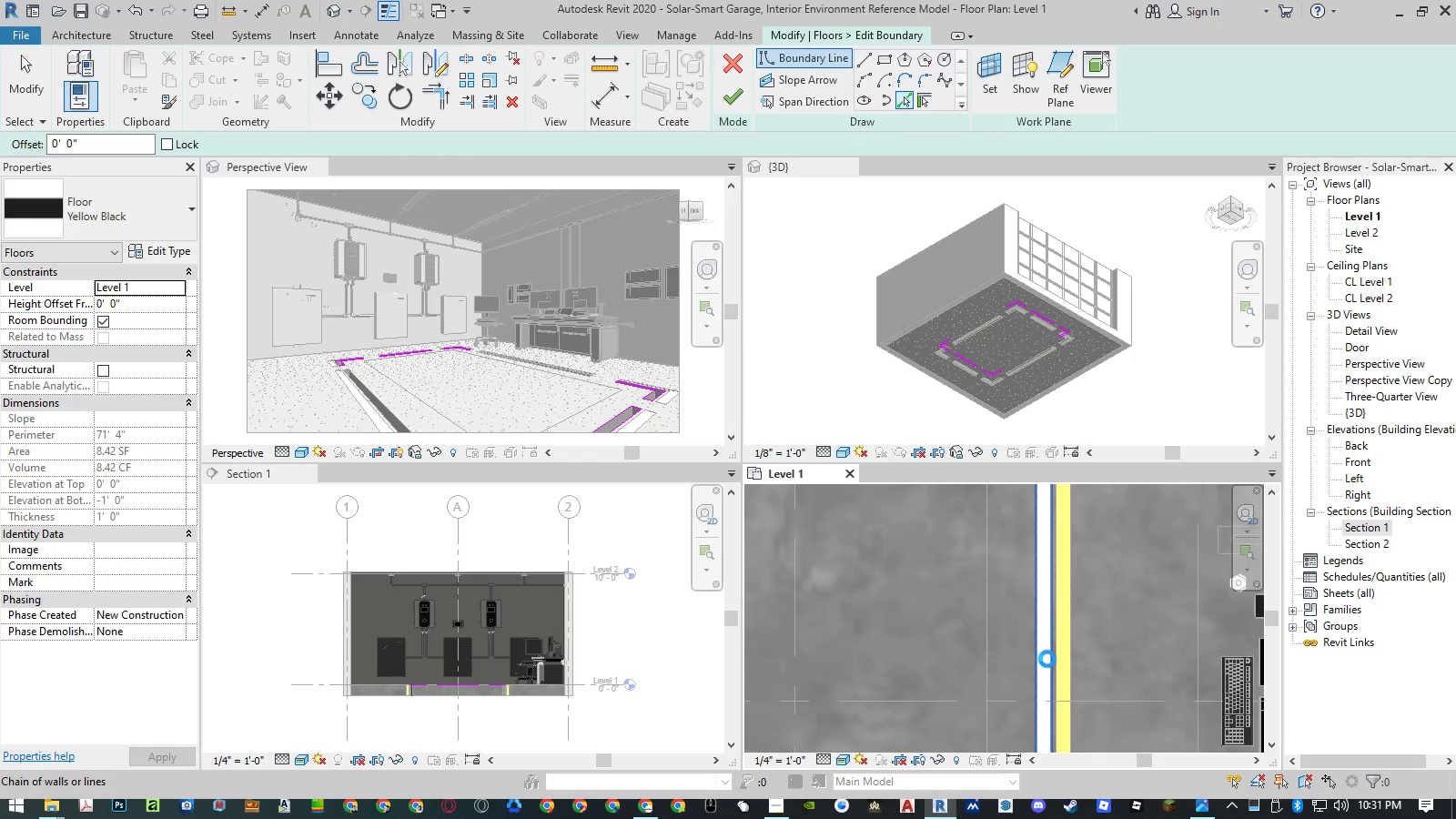 
left_click([1047, 659])
 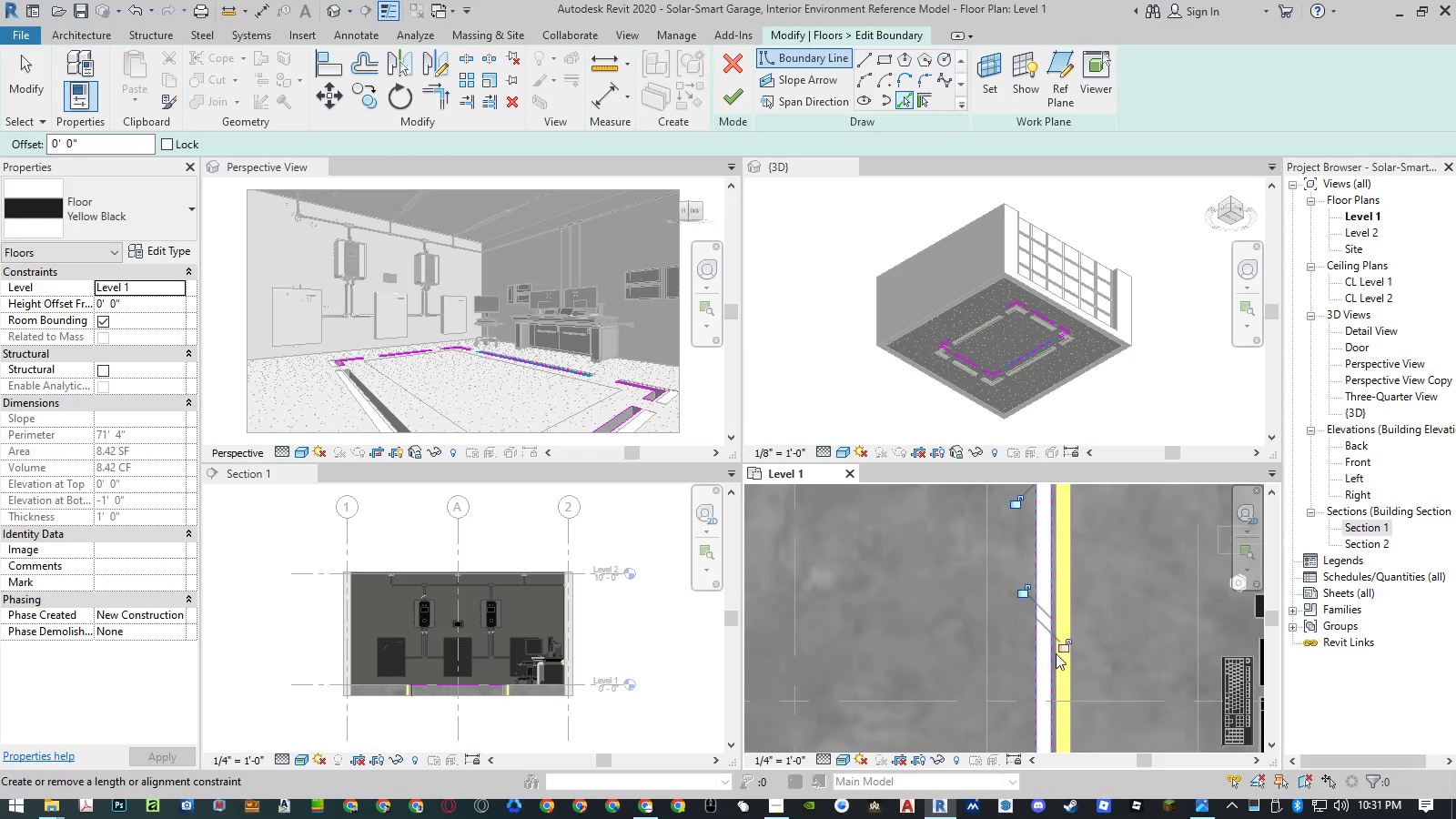 
left_click([1065, 651])
 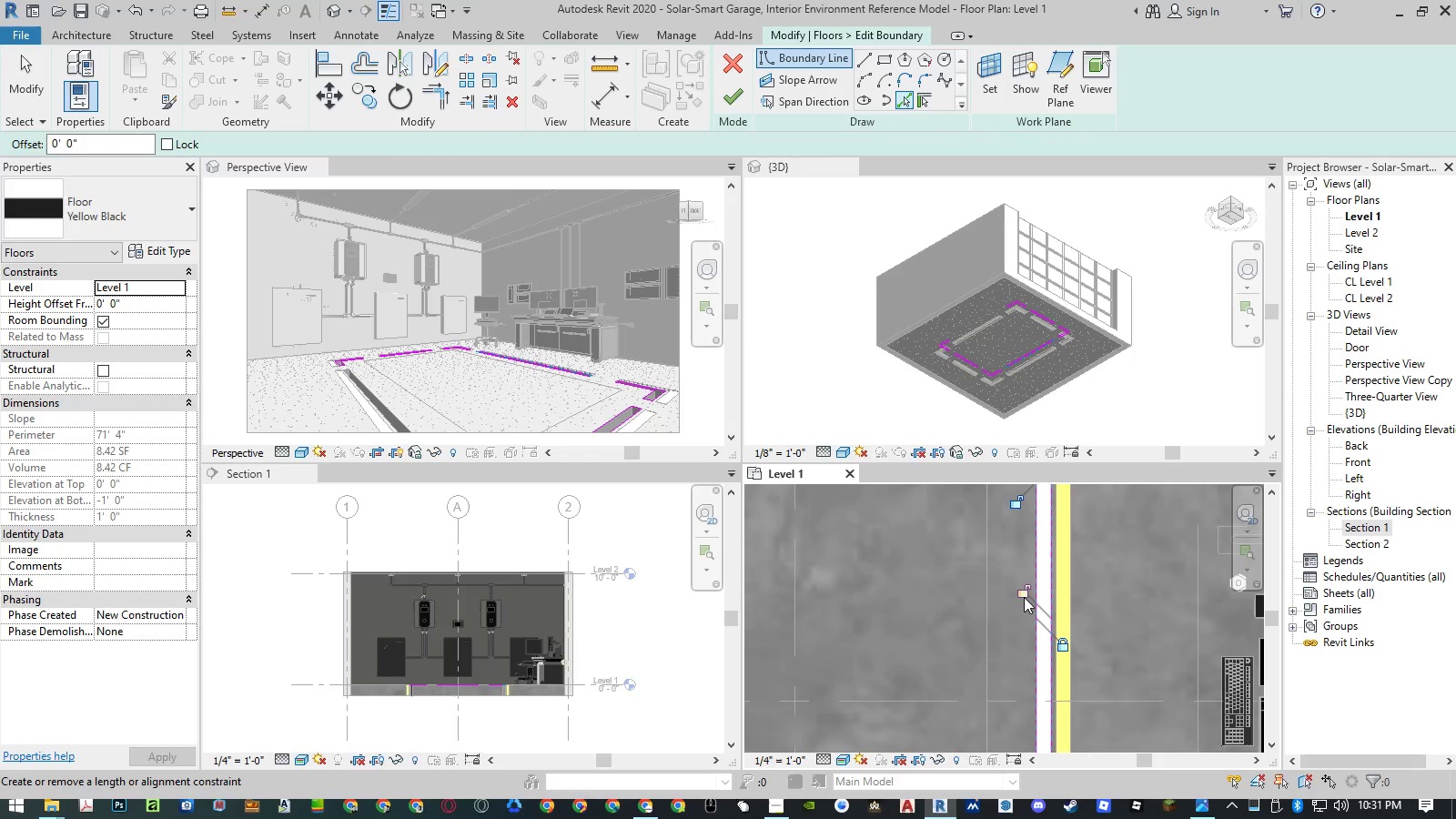 
left_click([1022, 593])
 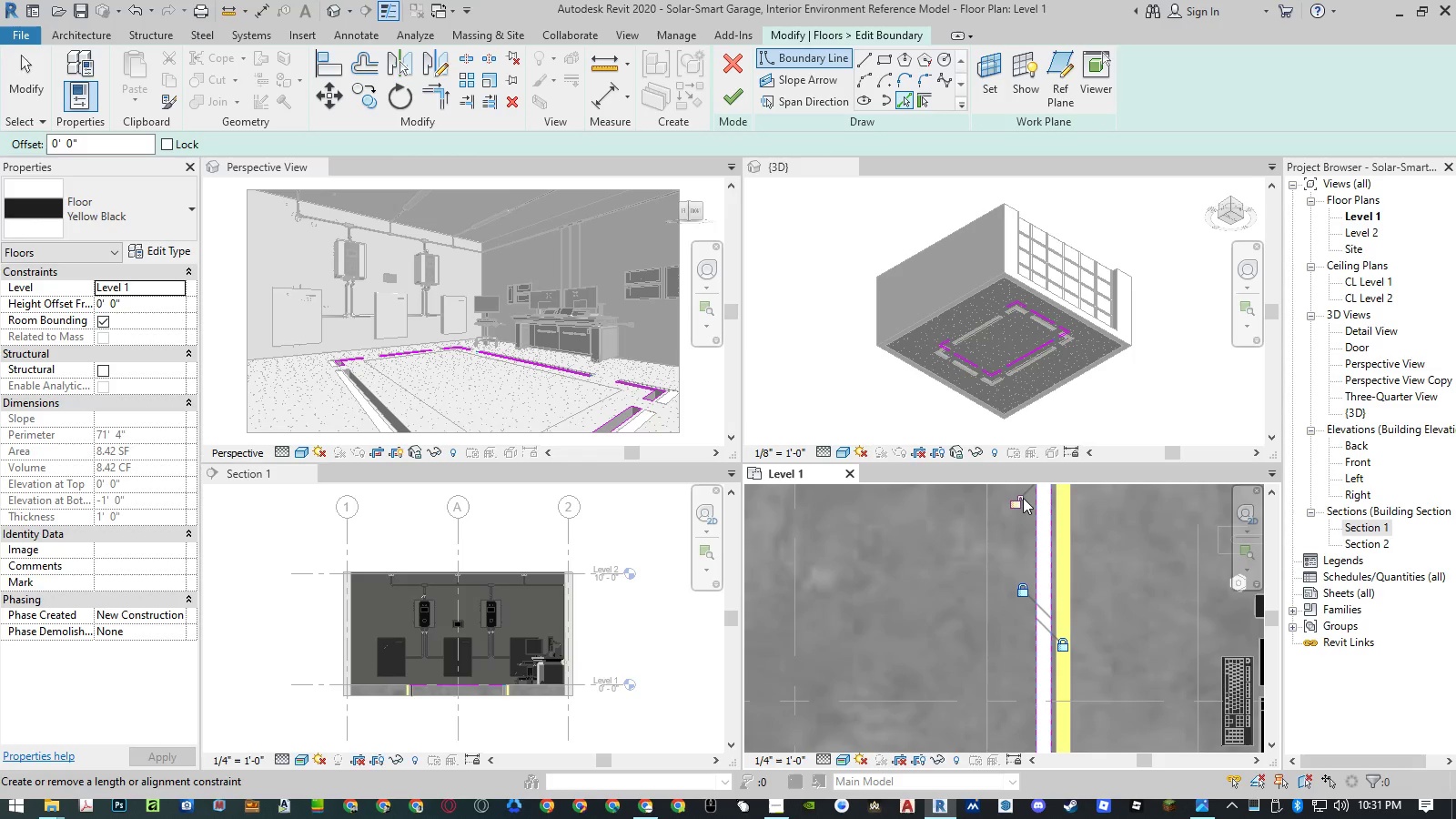 
left_click([1019, 503])
 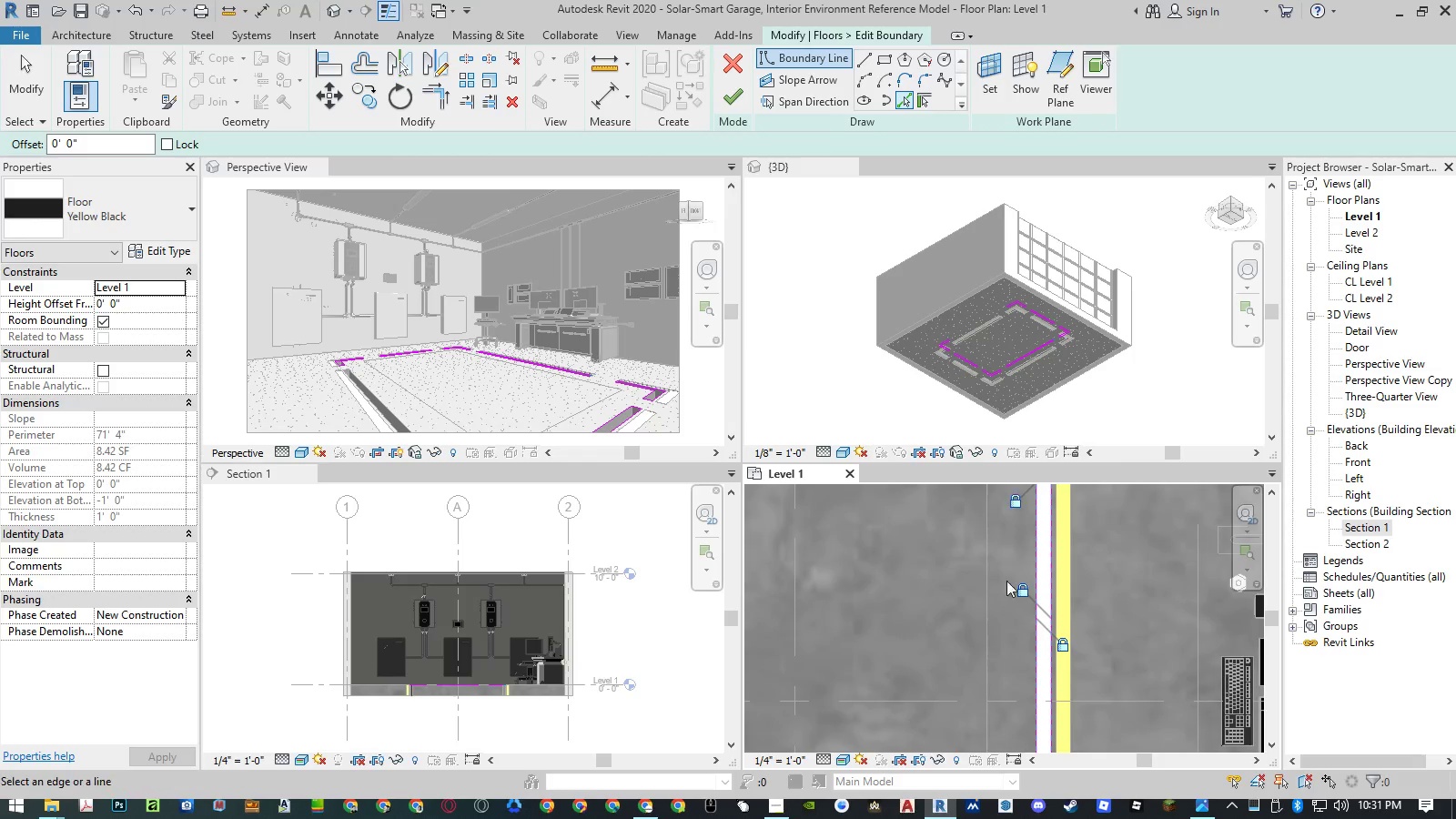 
scroll: coordinate [1006, 591], scroll_direction: down, amount: 6.0
 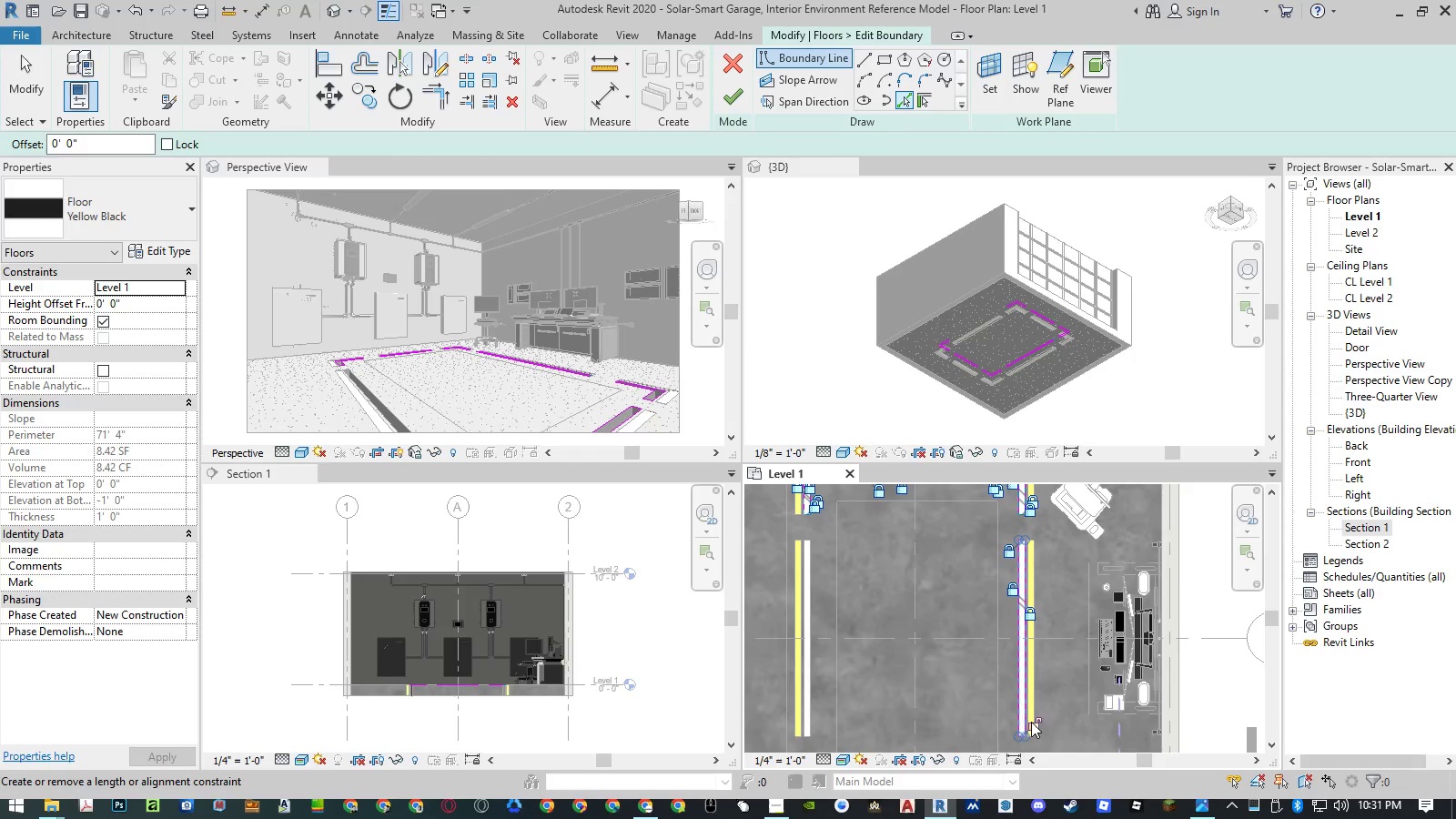 
left_click([1039, 723])
 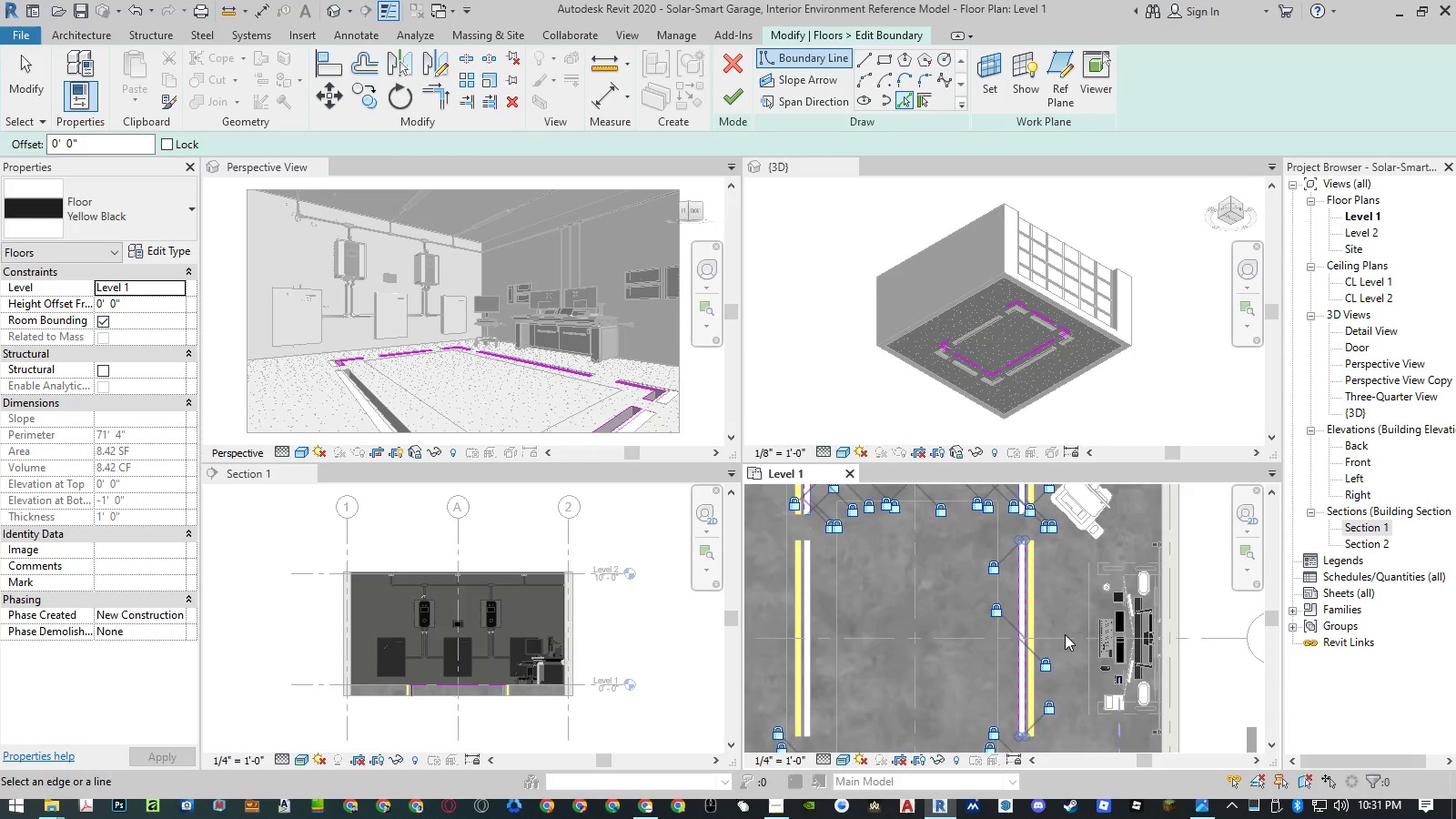 
scroll: coordinate [1067, 631], scroll_direction: down, amount: 2.0
 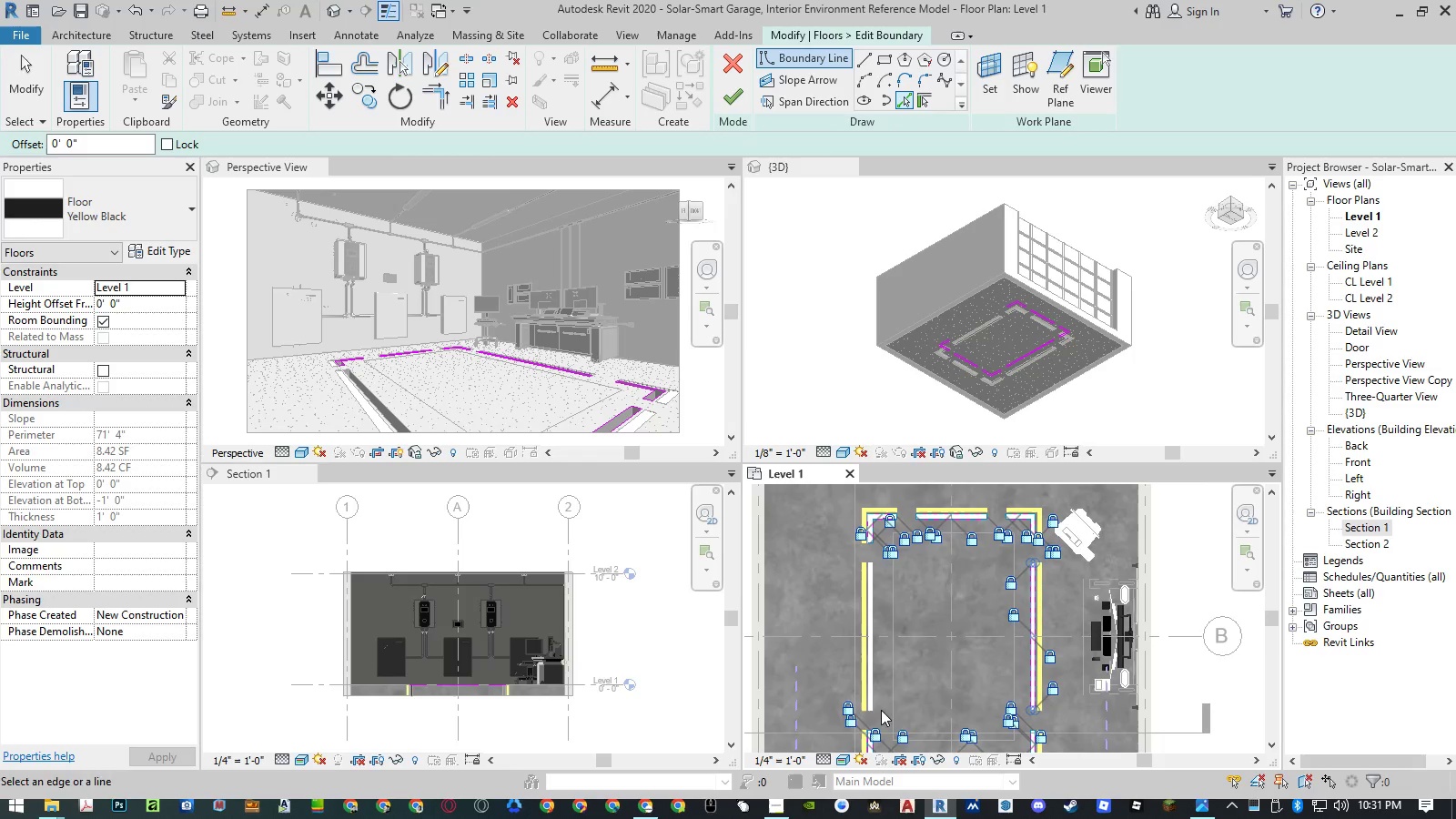 
scroll: coordinate [864, 705], scroll_direction: up, amount: 7.0
 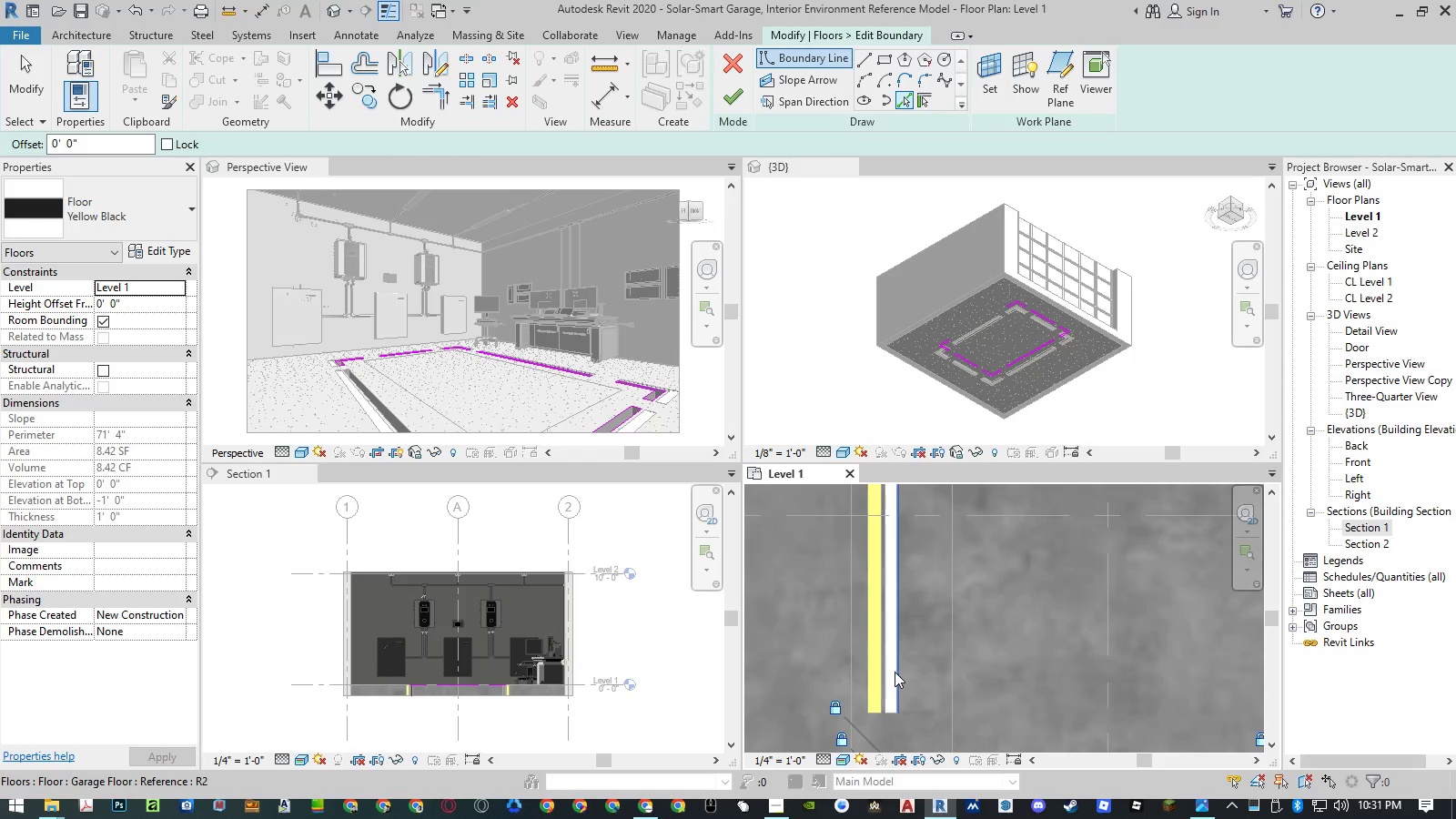 
key(Tab)
 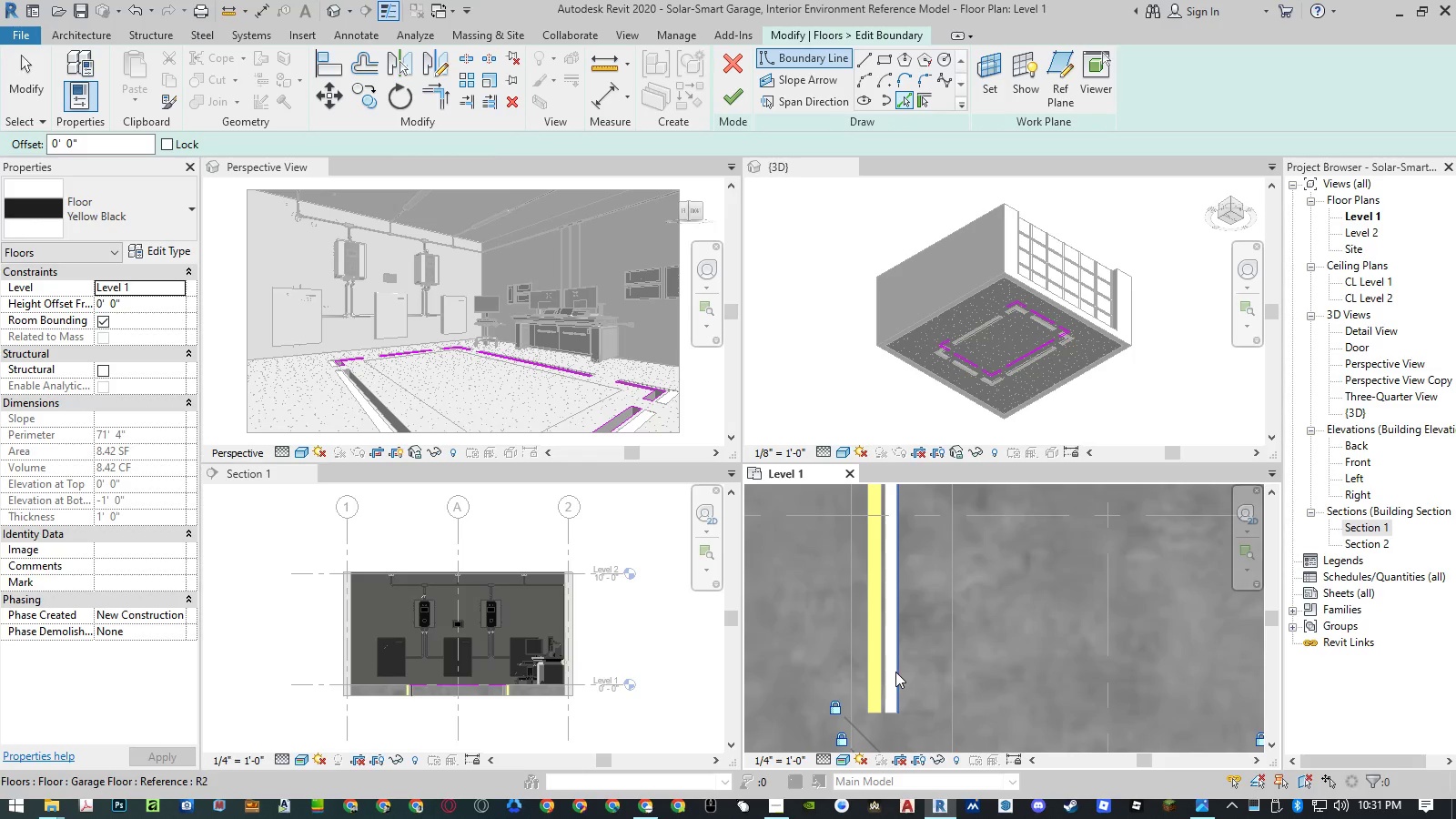 
key(Tab)
 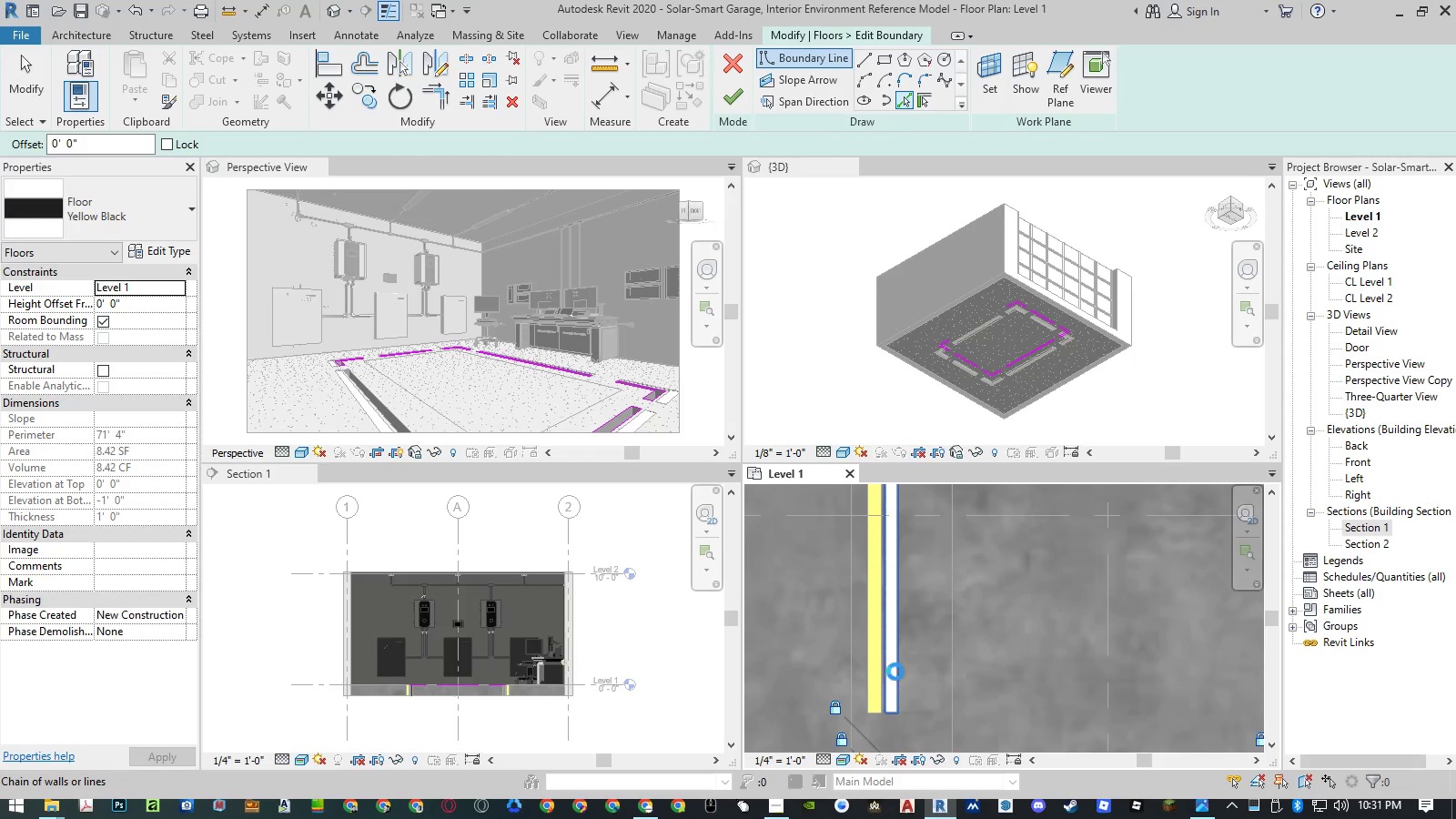 
left_click([895, 672])
 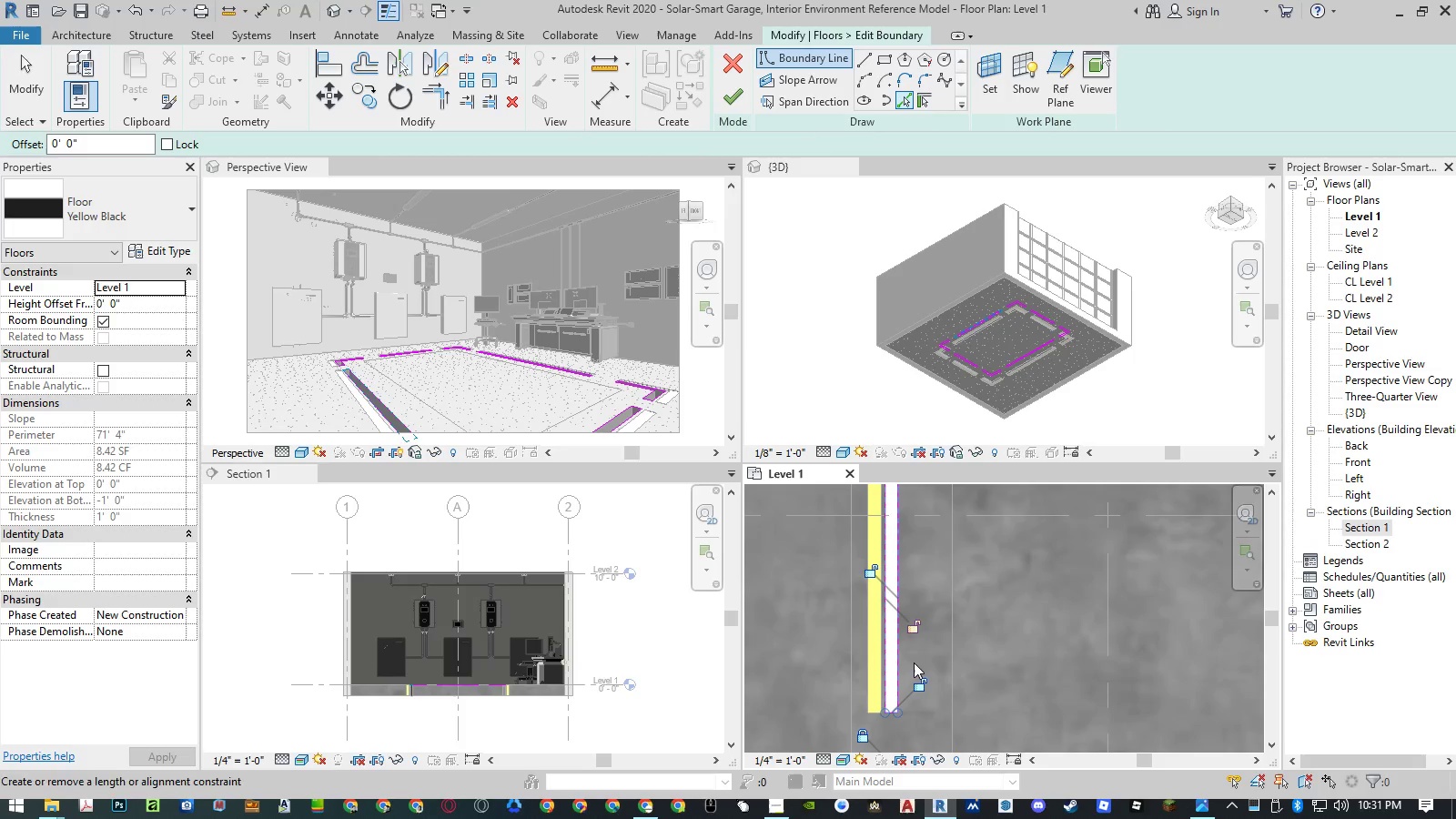 
double_click([923, 687])
 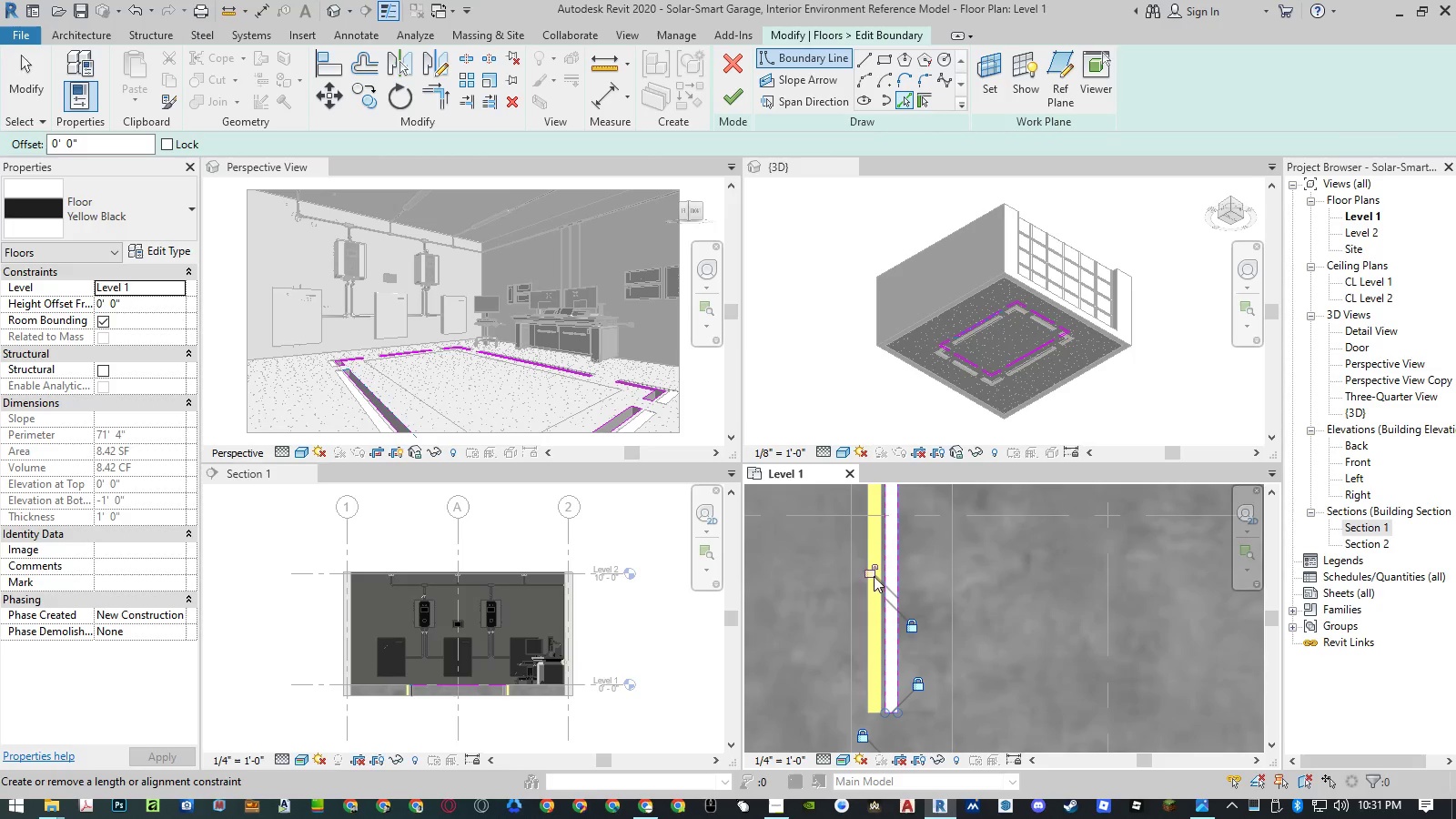 
left_click([872, 572])
 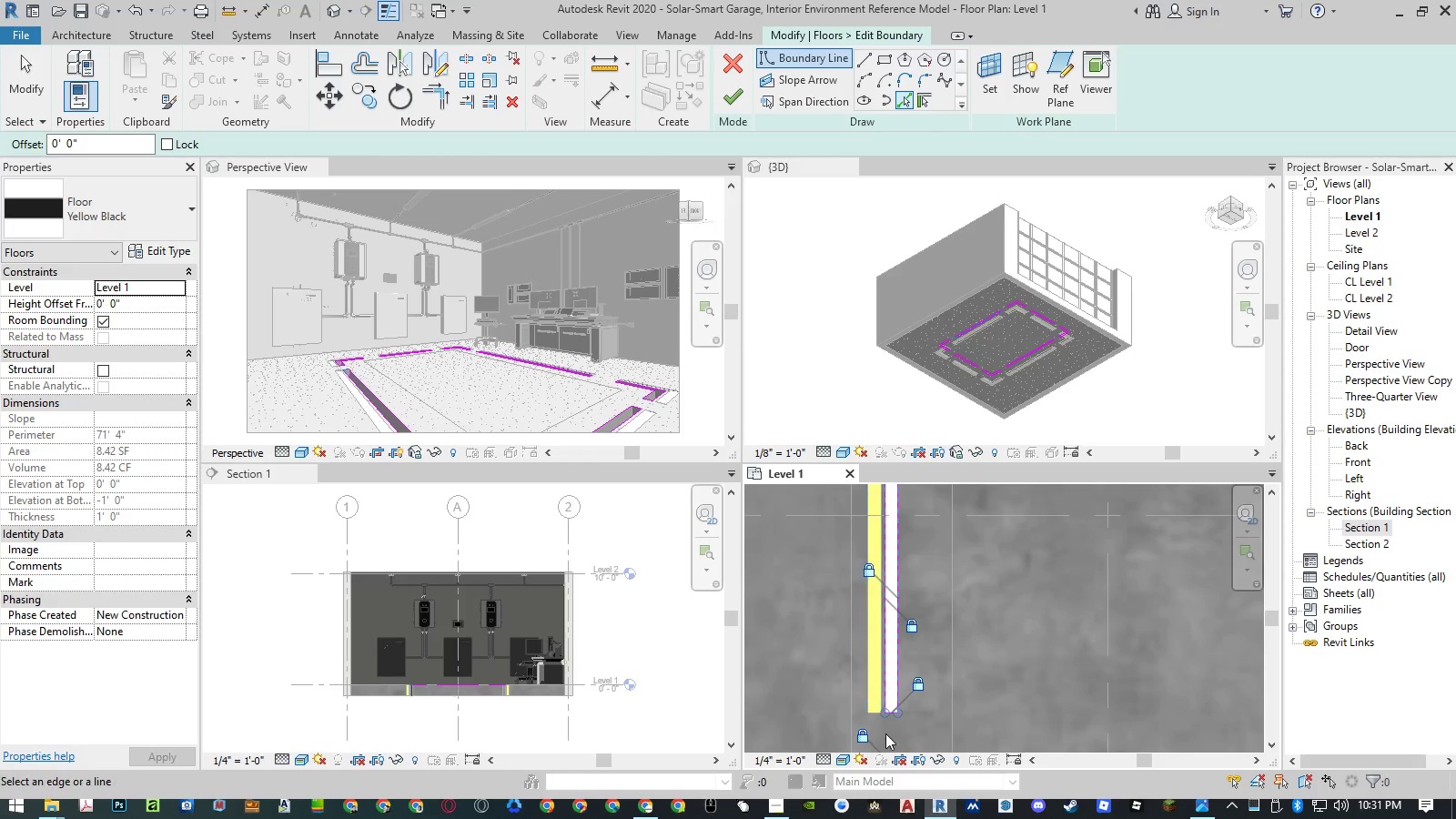 
scroll: coordinate [890, 735], scroll_direction: down, amount: 7.0
 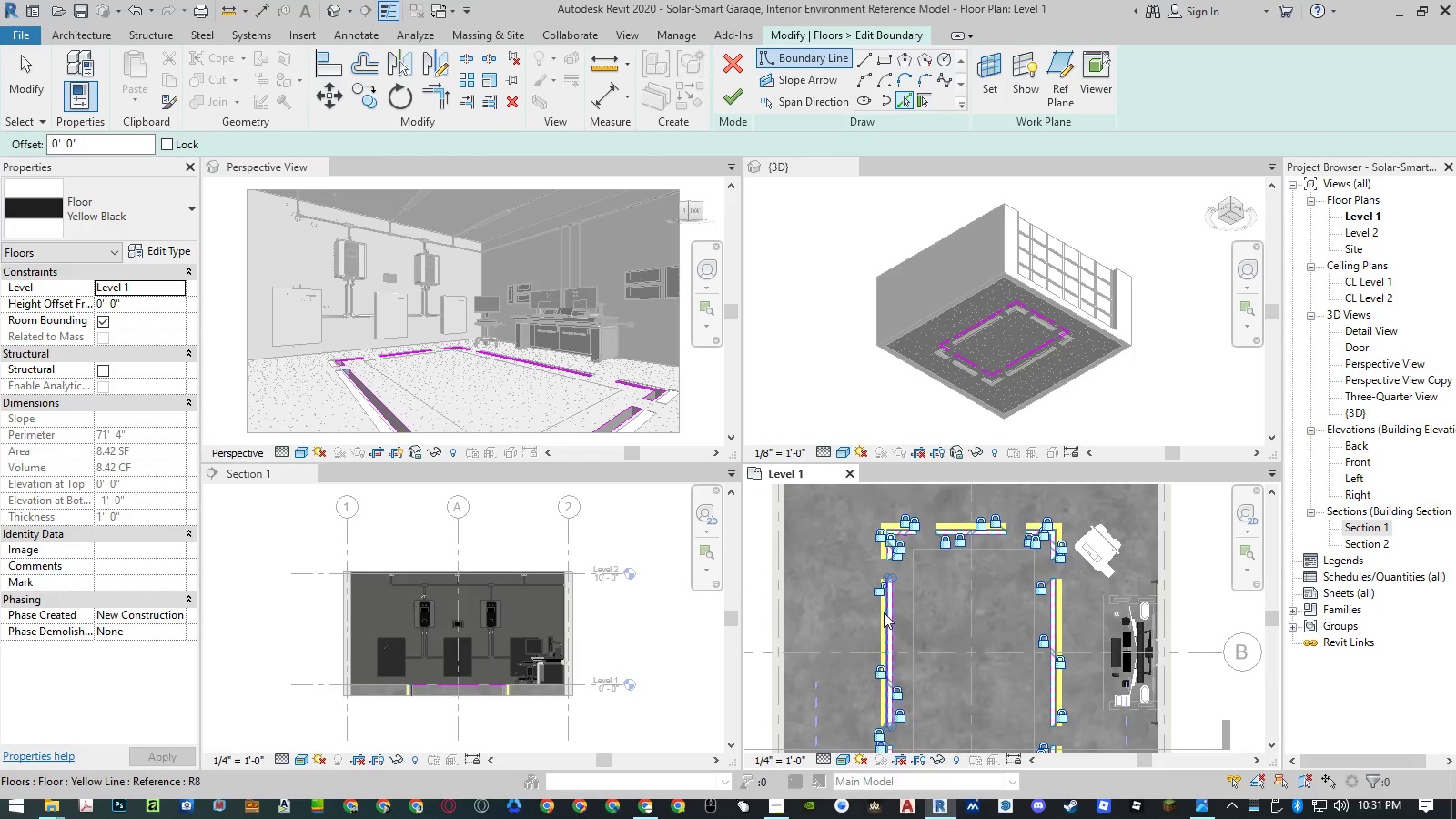 
scroll: coordinate [884, 599], scroll_direction: up, amount: 6.0
 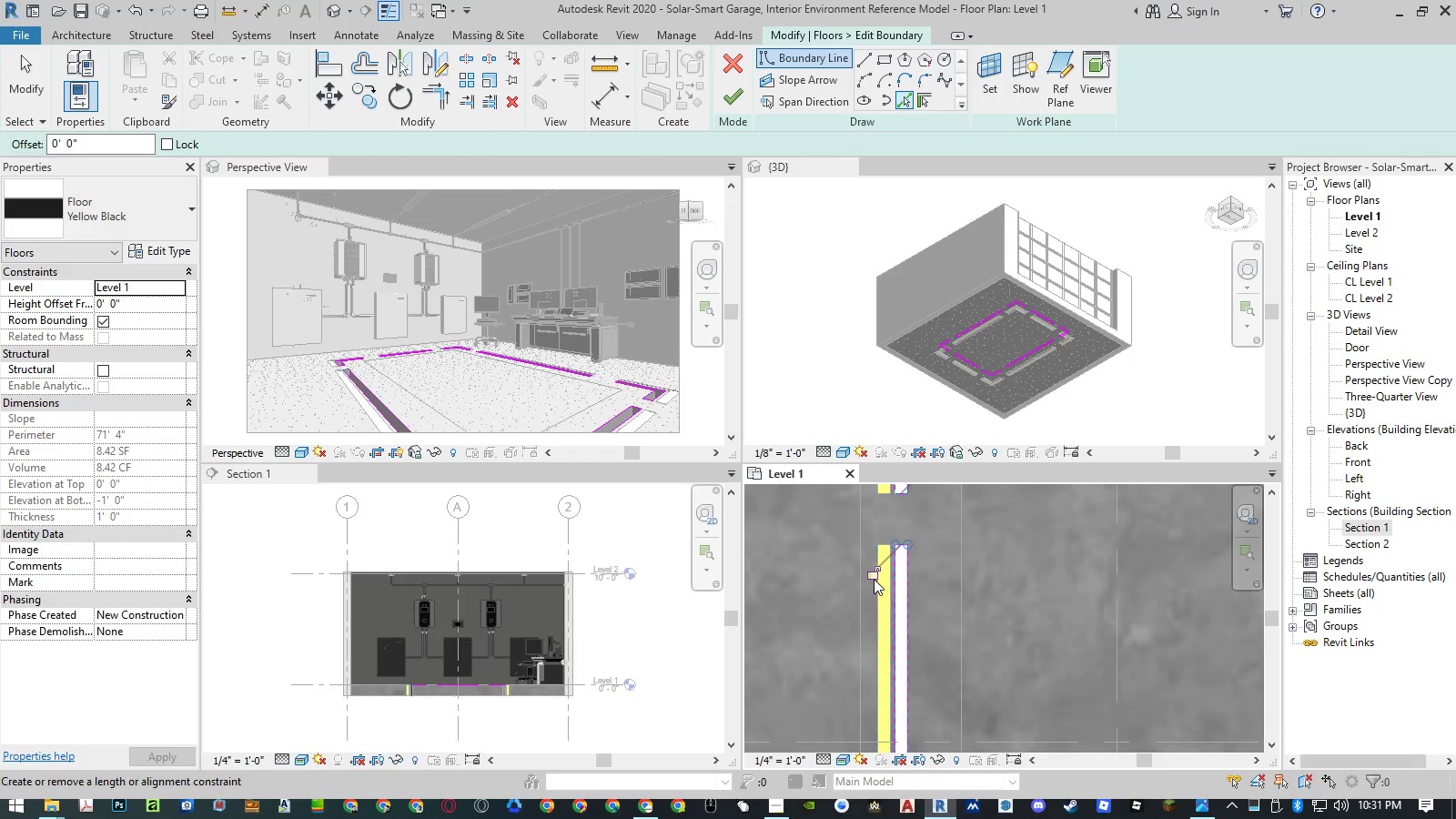 
left_click([873, 577])
 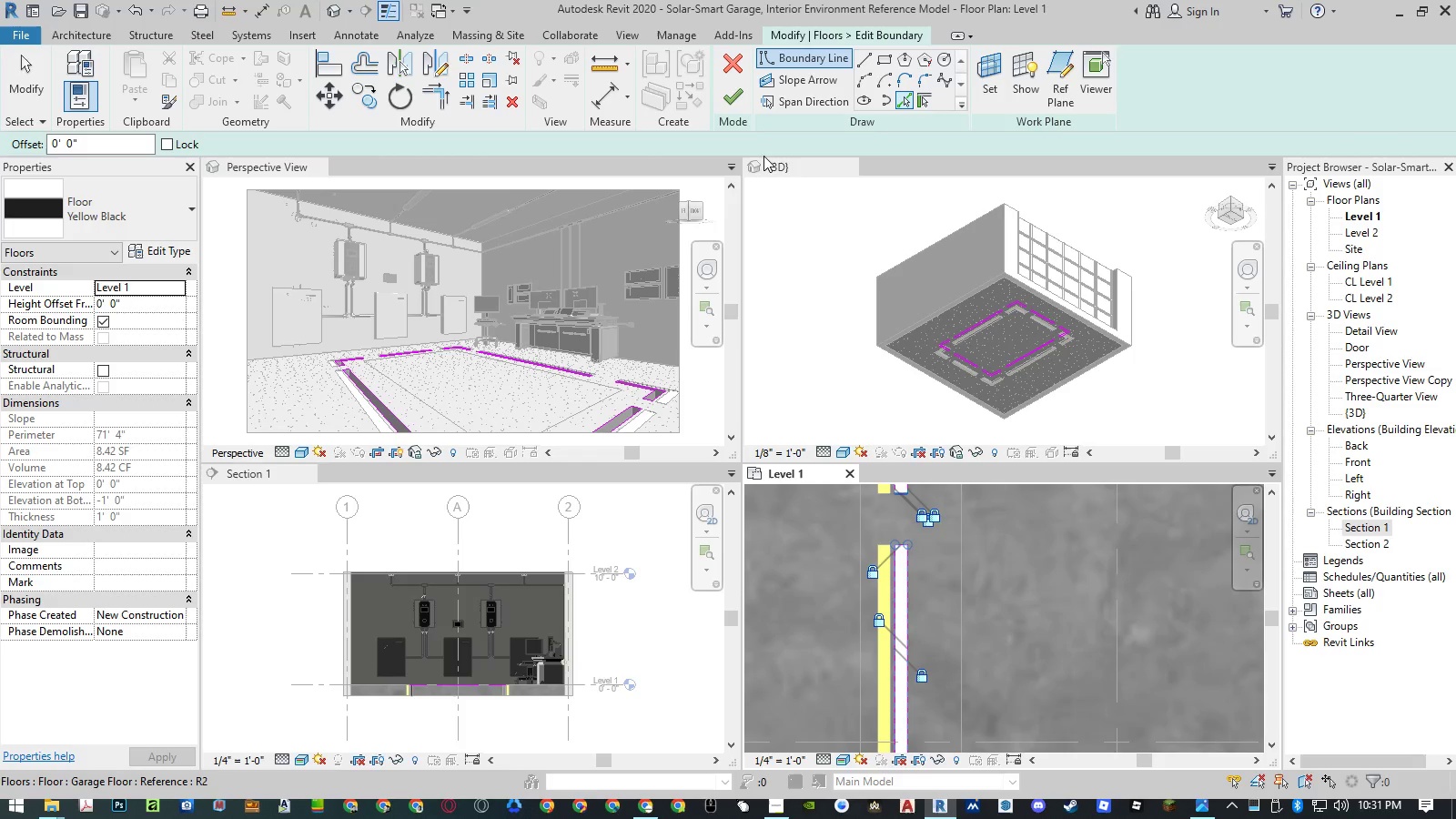 
left_click([734, 99])
 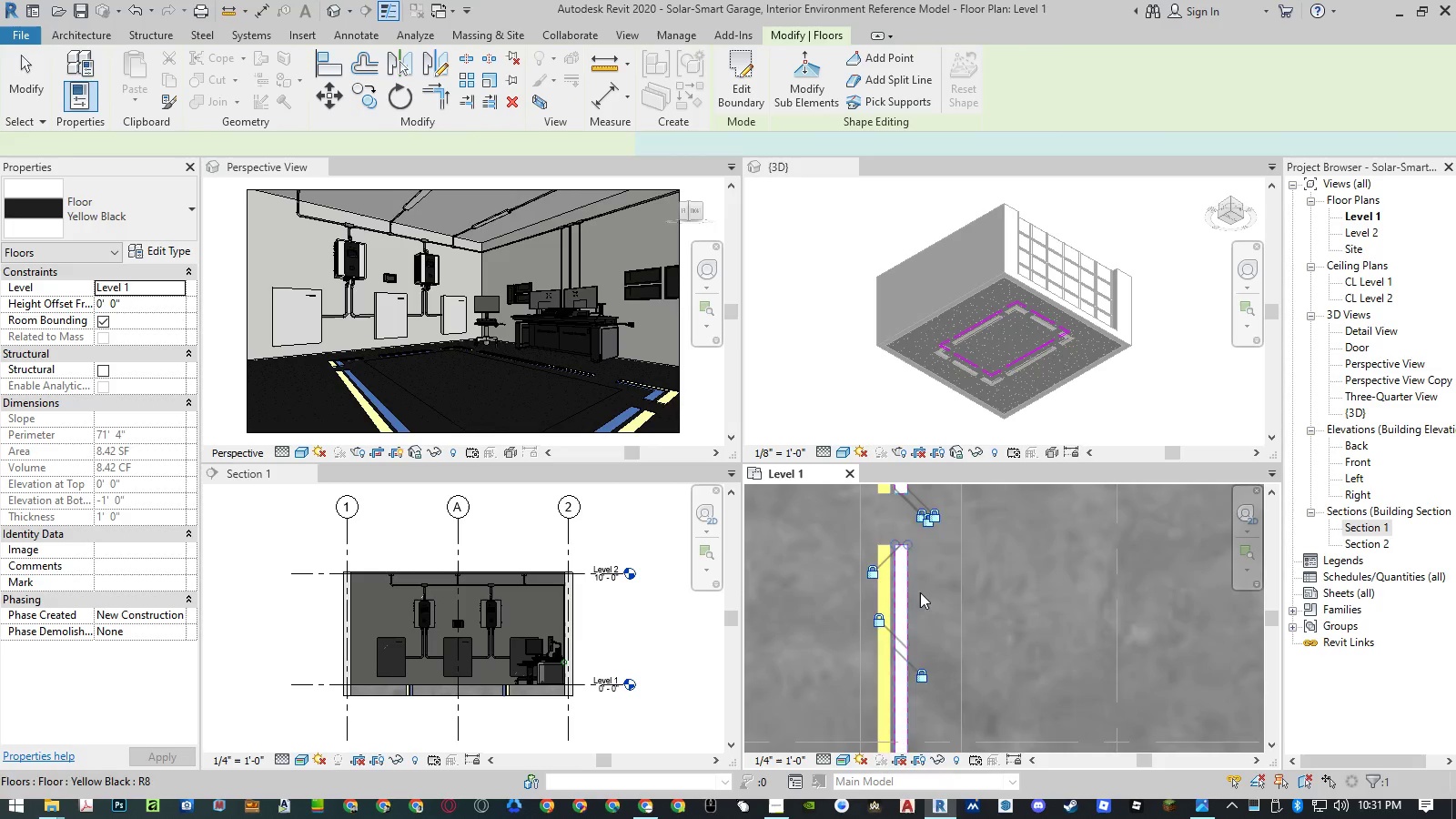 
key(Escape)
 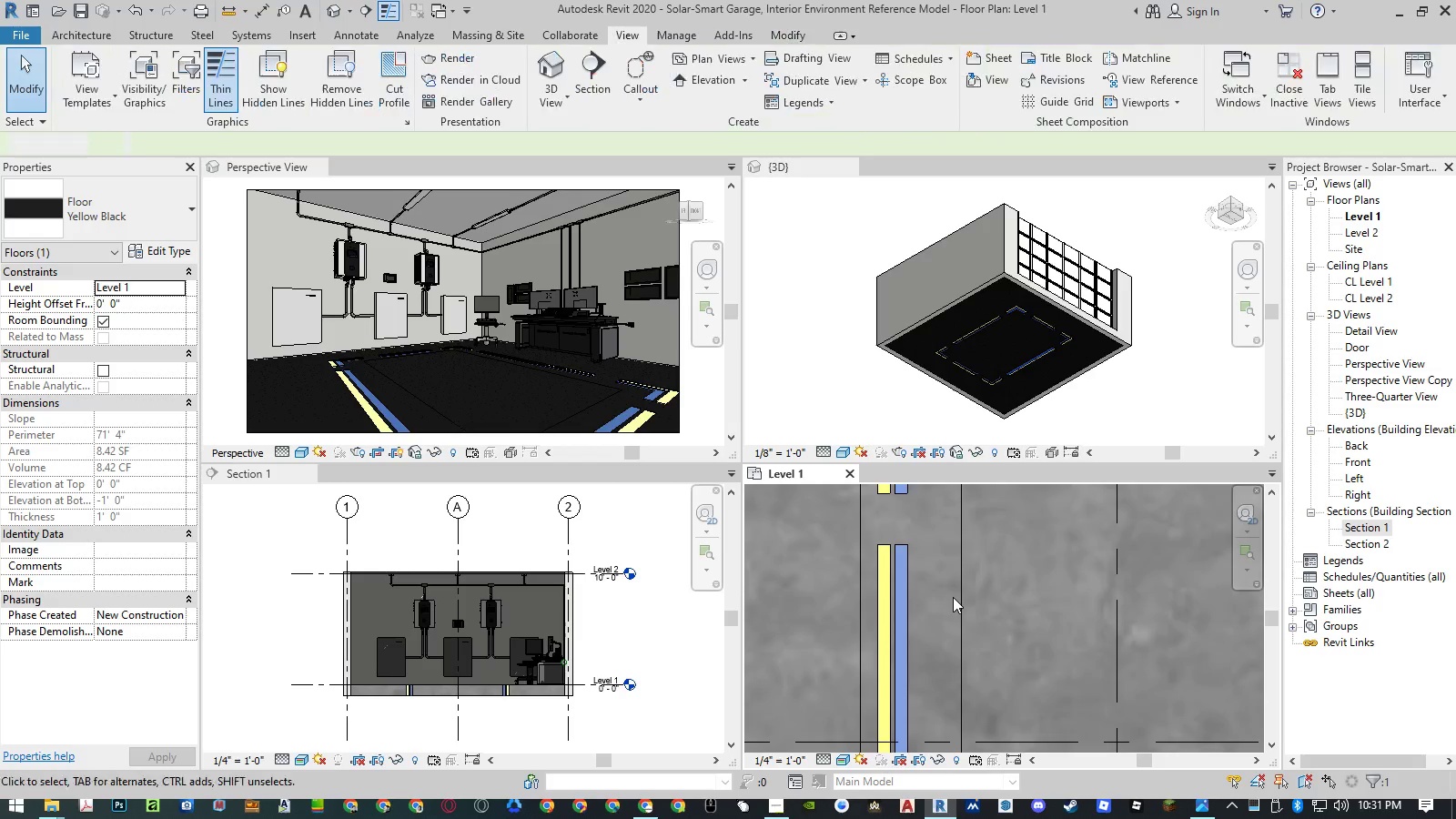 
key(Escape)
 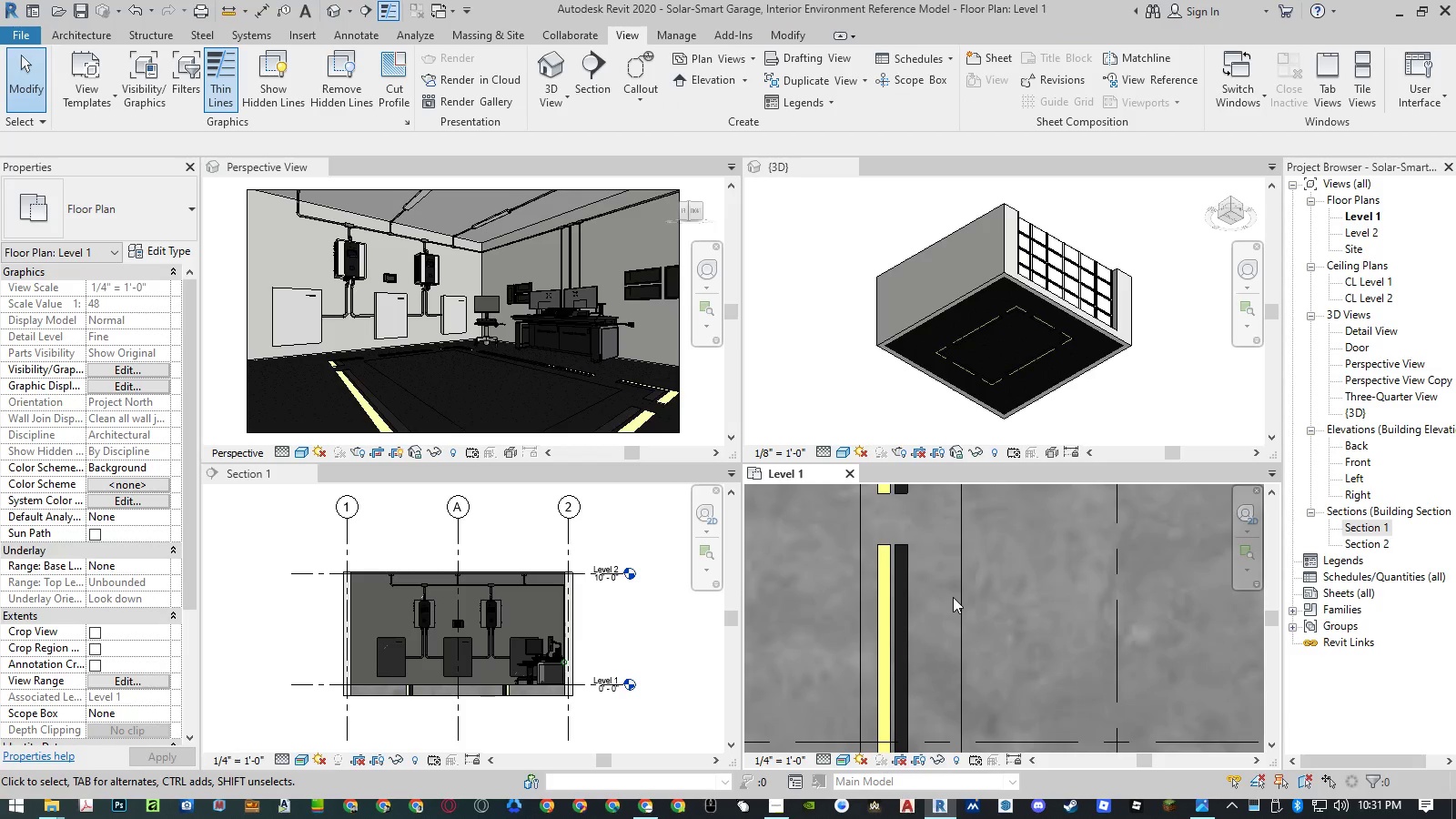 
scroll: coordinate [953, 597], scroll_direction: down, amount: 10.0
 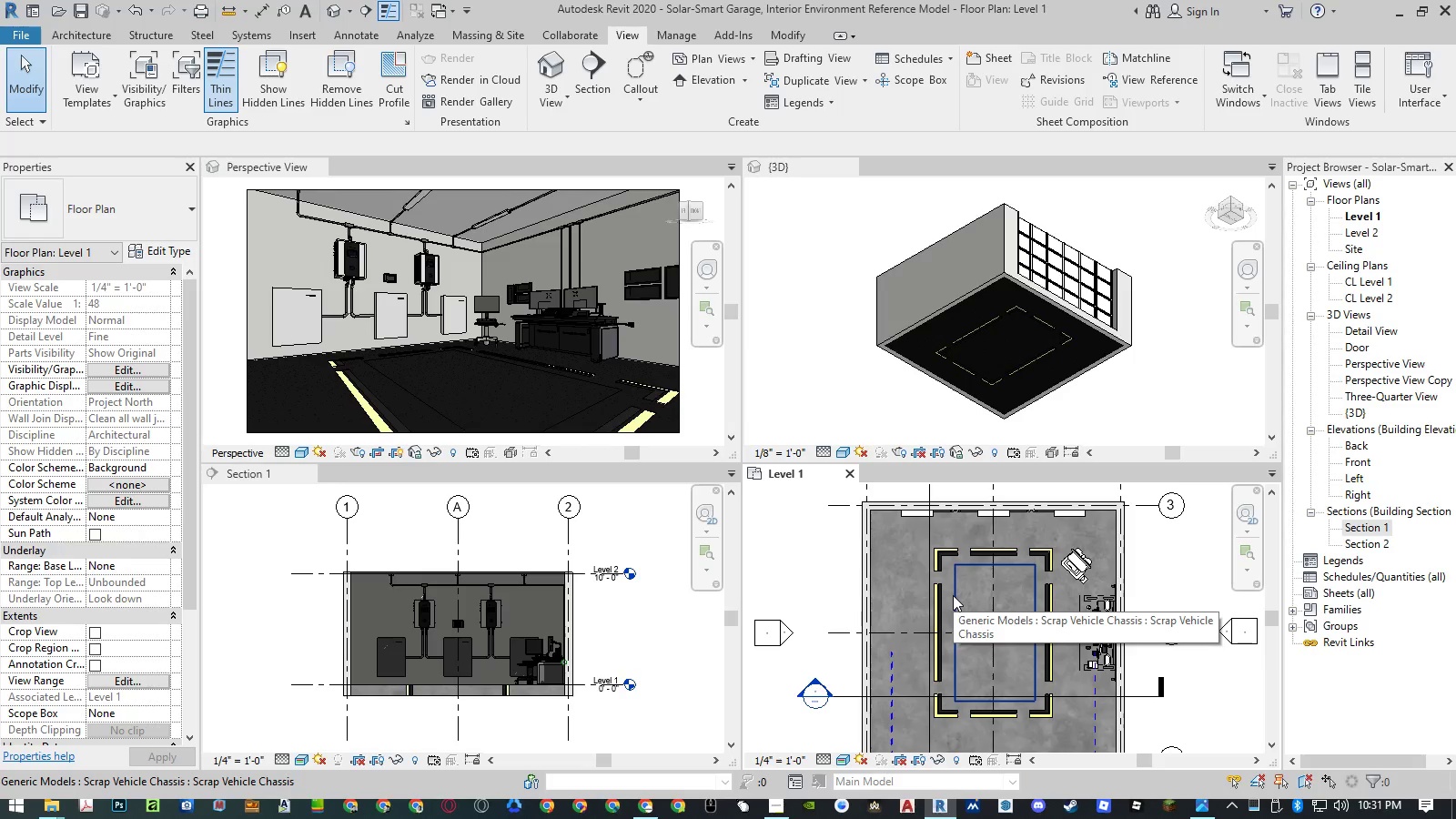 
mouse_move([962, 628])
 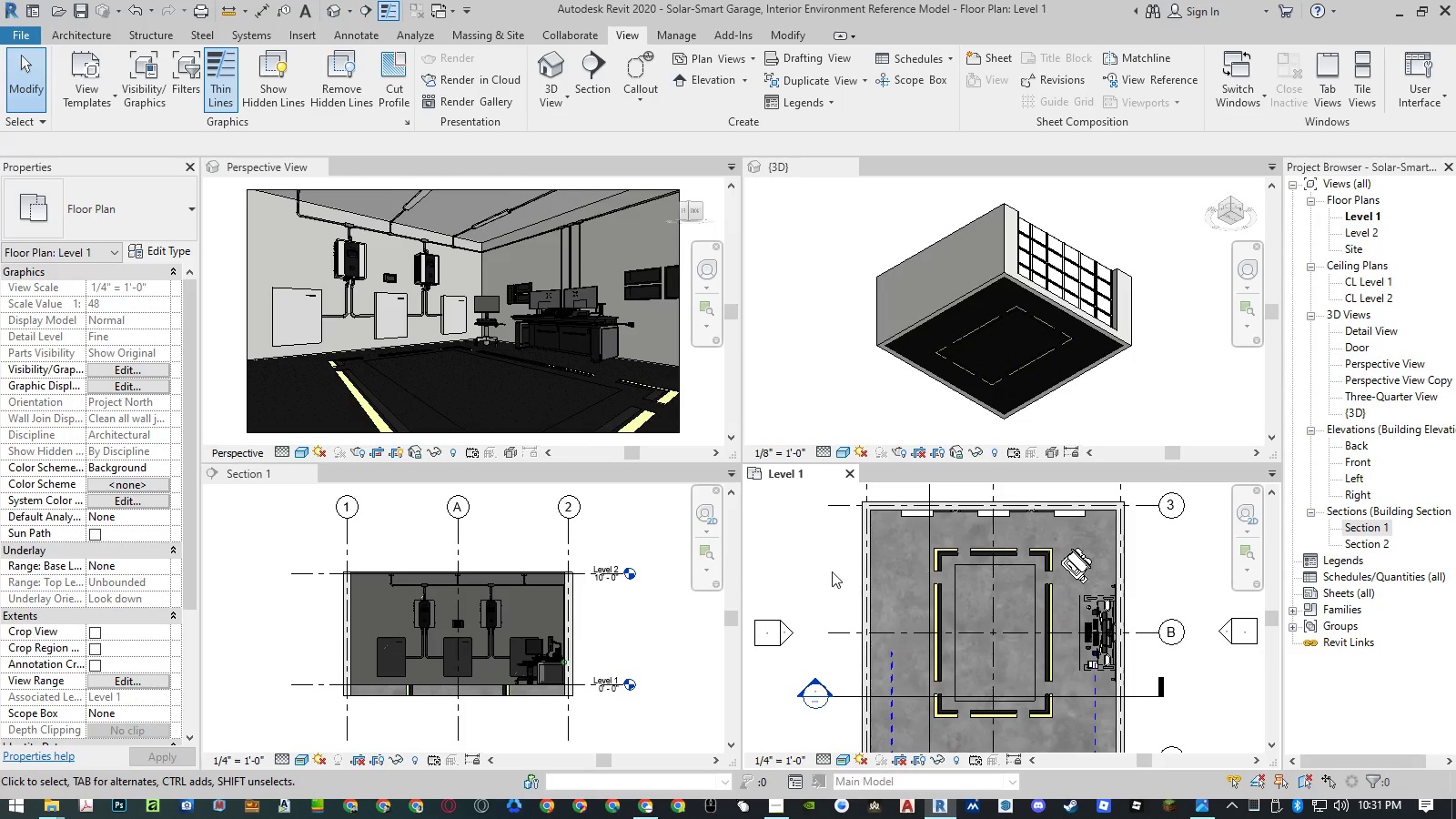 
left_click([825, 571])
 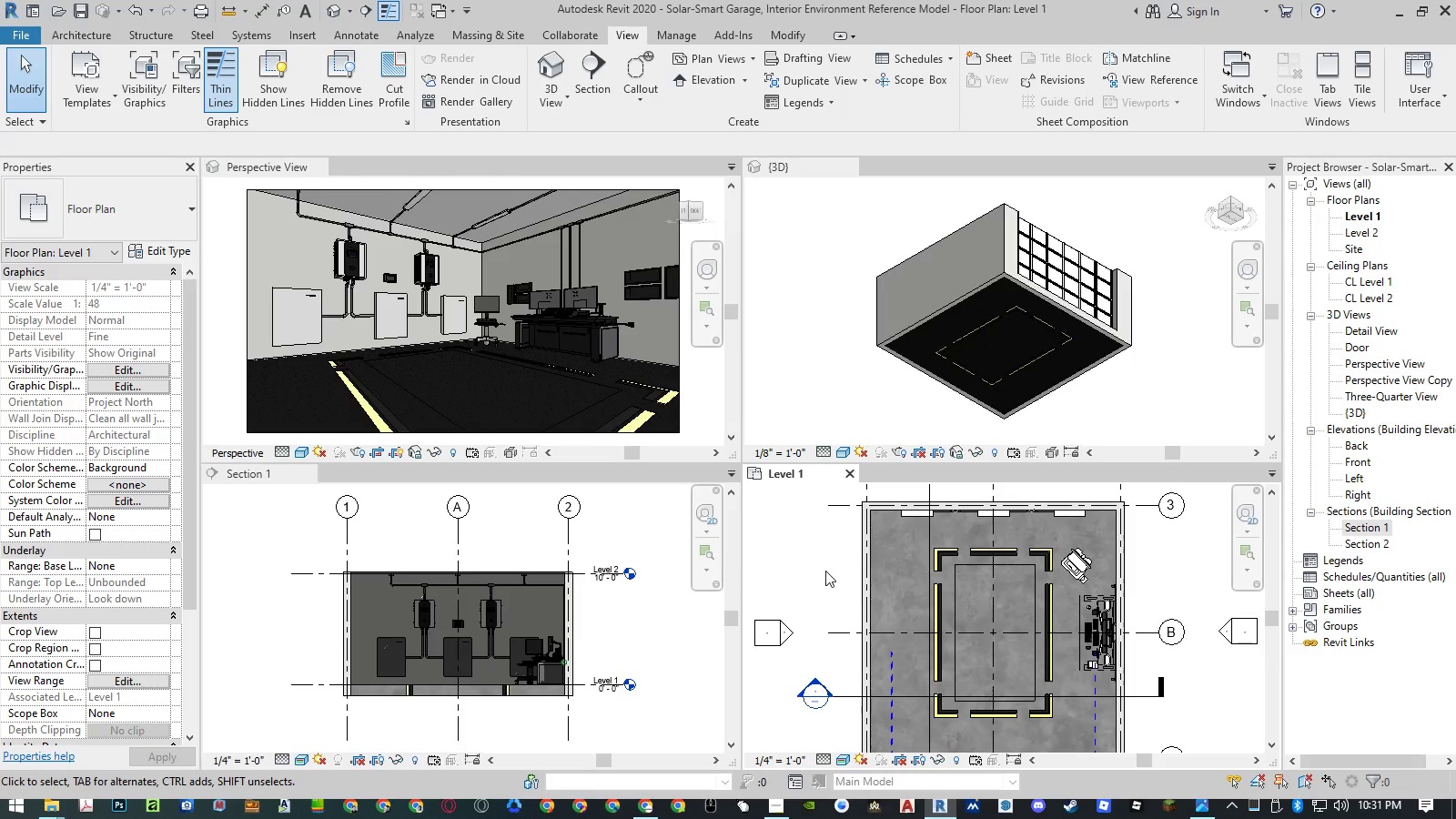 
key(Control+ControlLeft)
 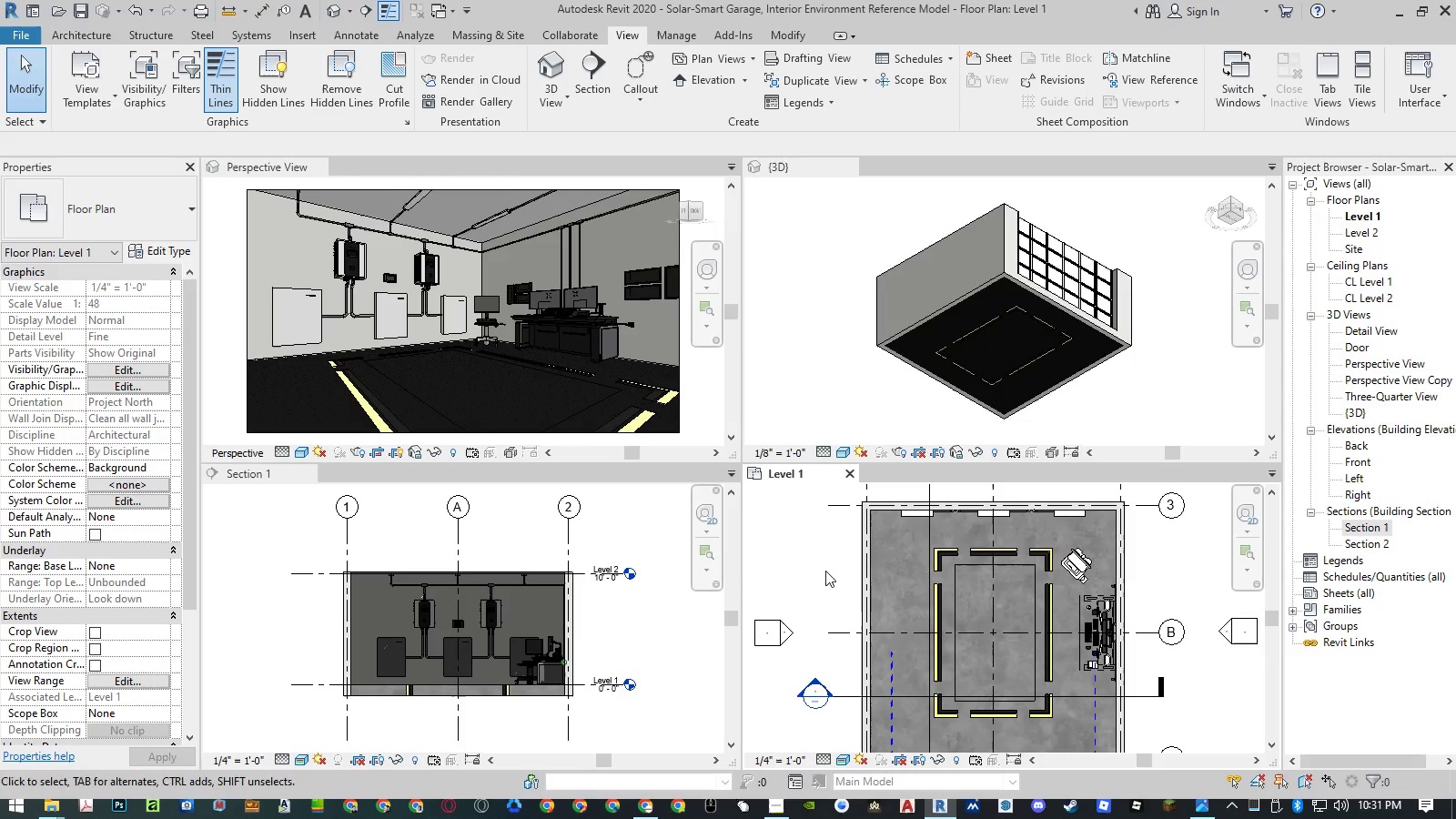 
key(Control+S)
 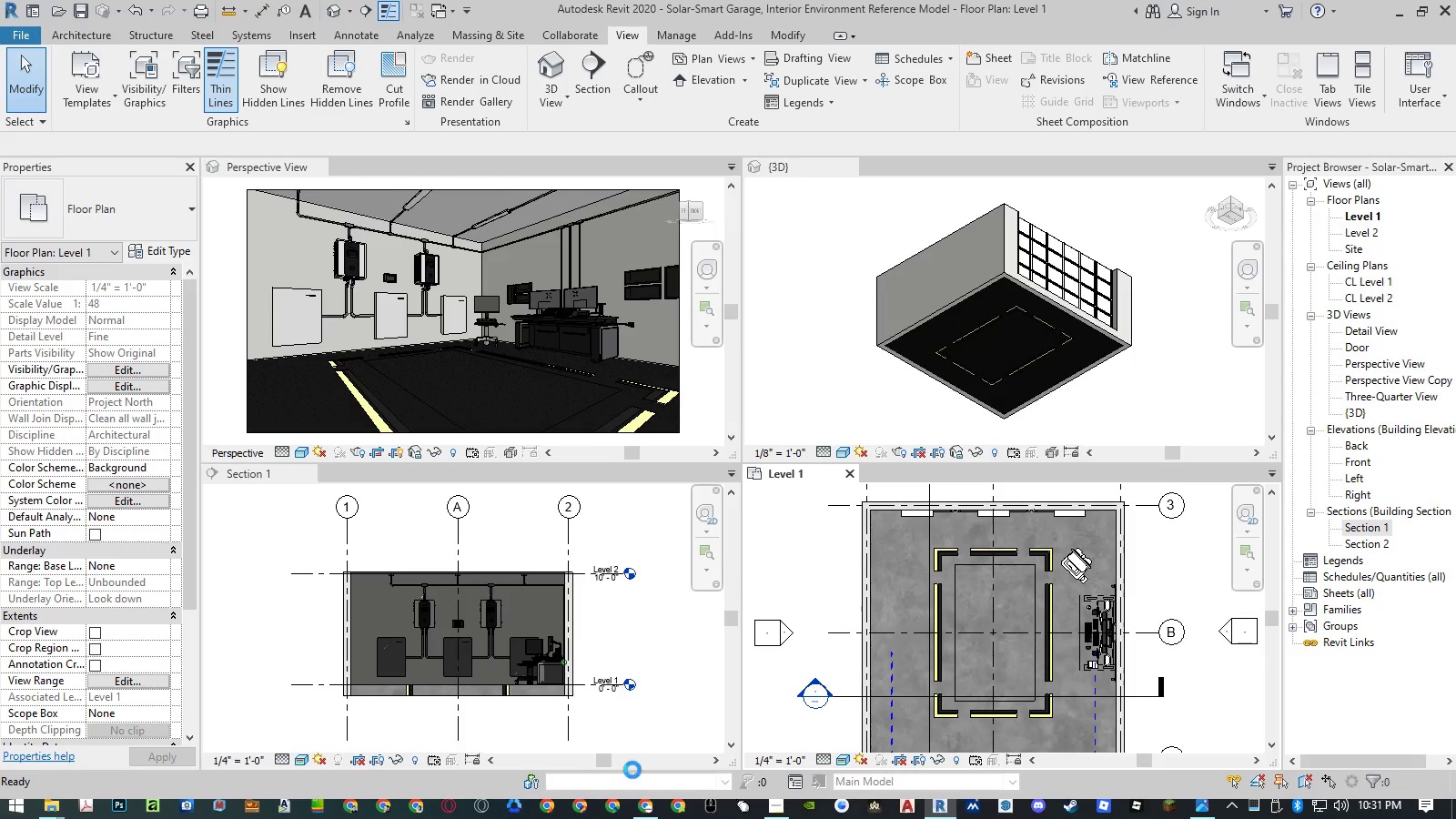 
left_click([642, 812])
 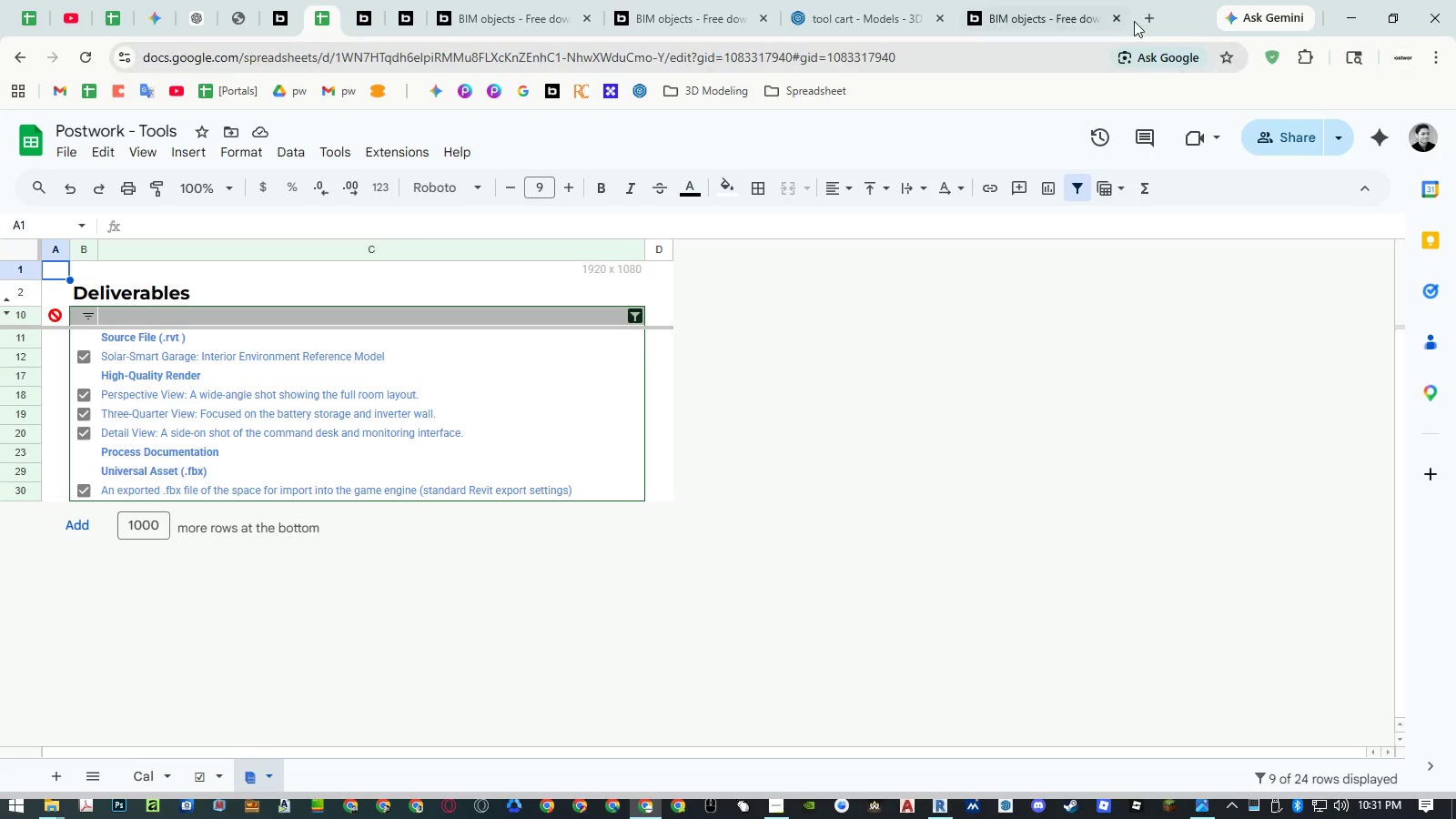 
left_click([1144, 16])
 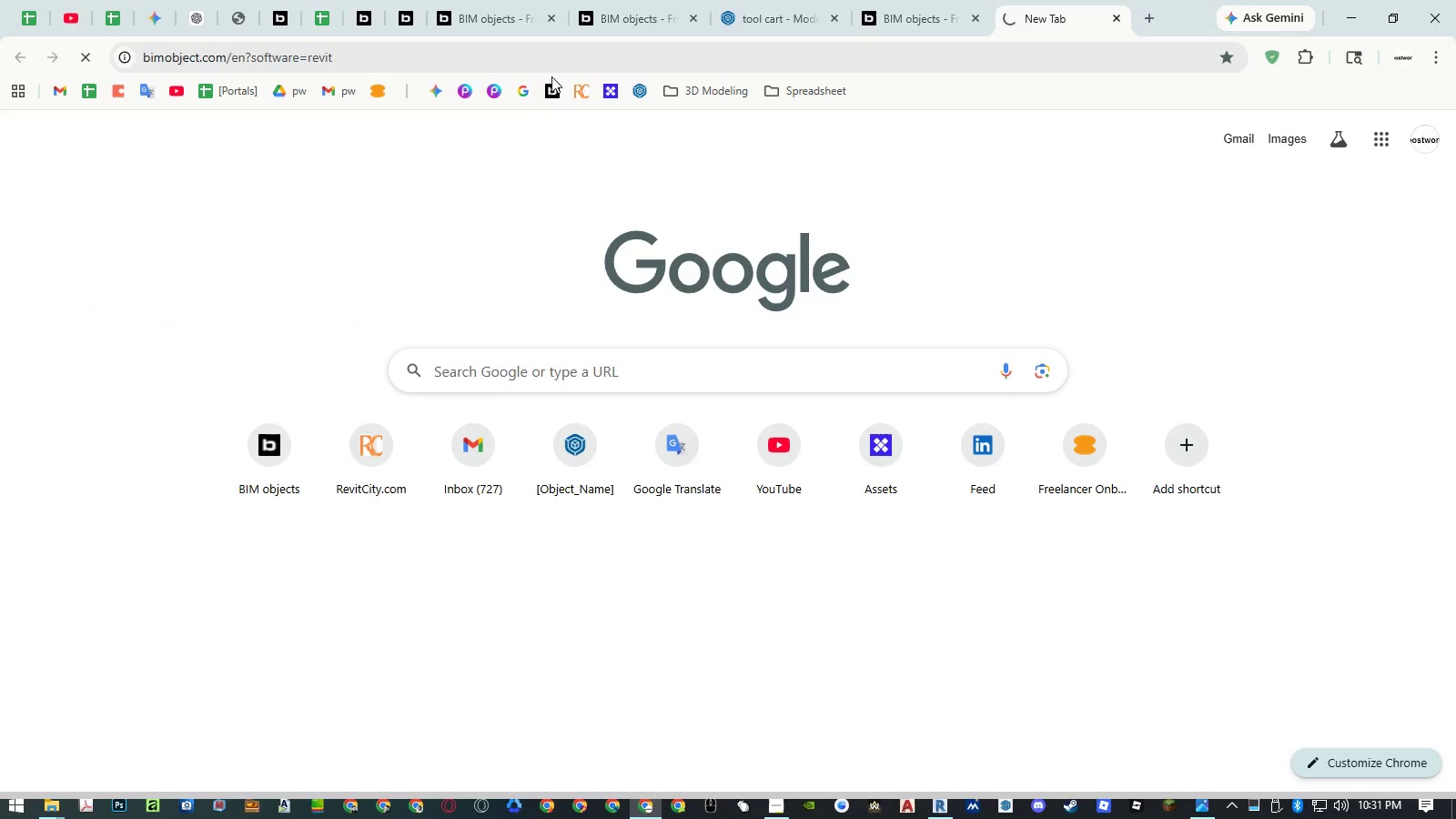 
wait(9.83)
 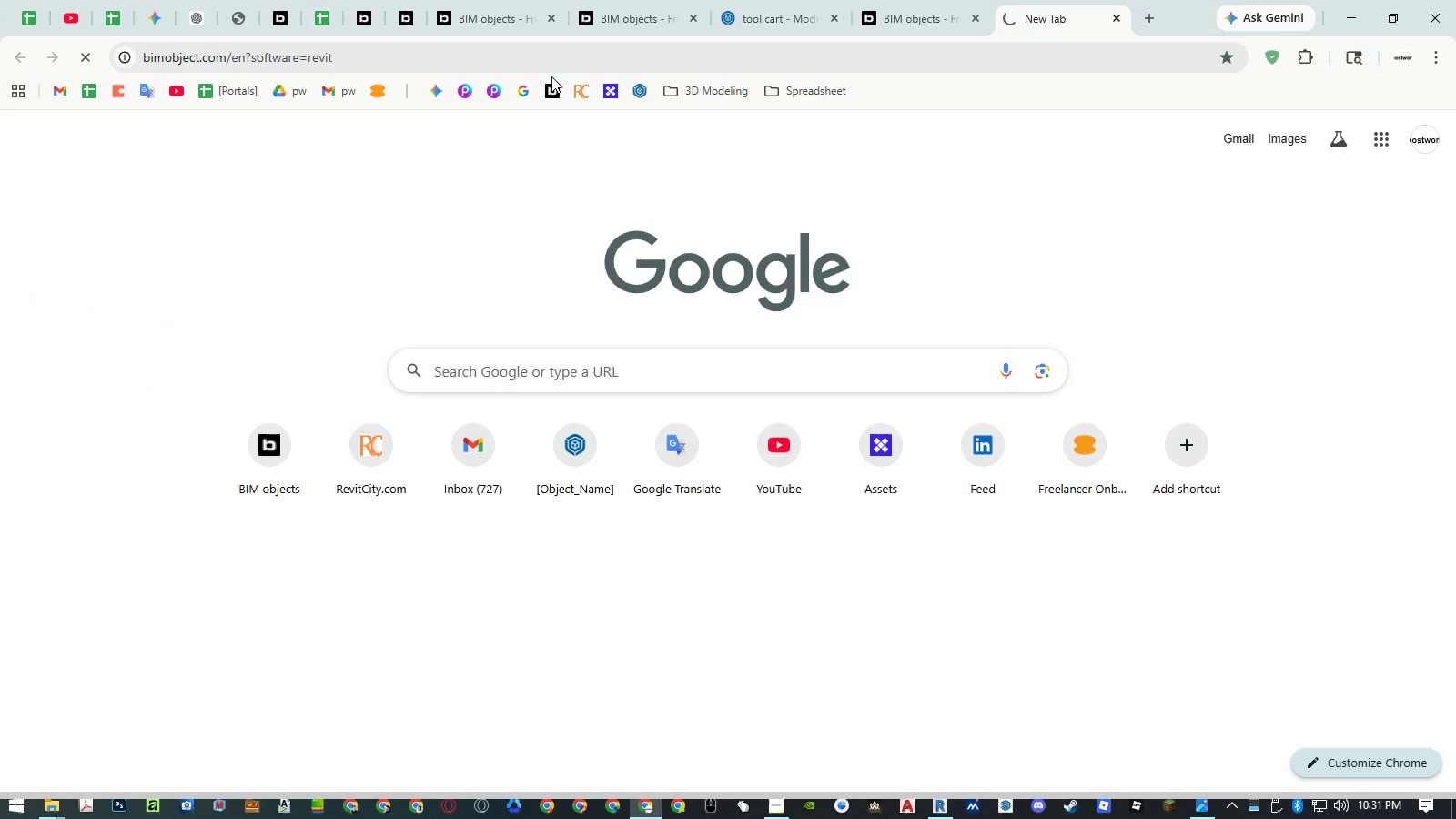 
scroll: coordinate [1198, 484], scroll_direction: down, amount: 11.0
 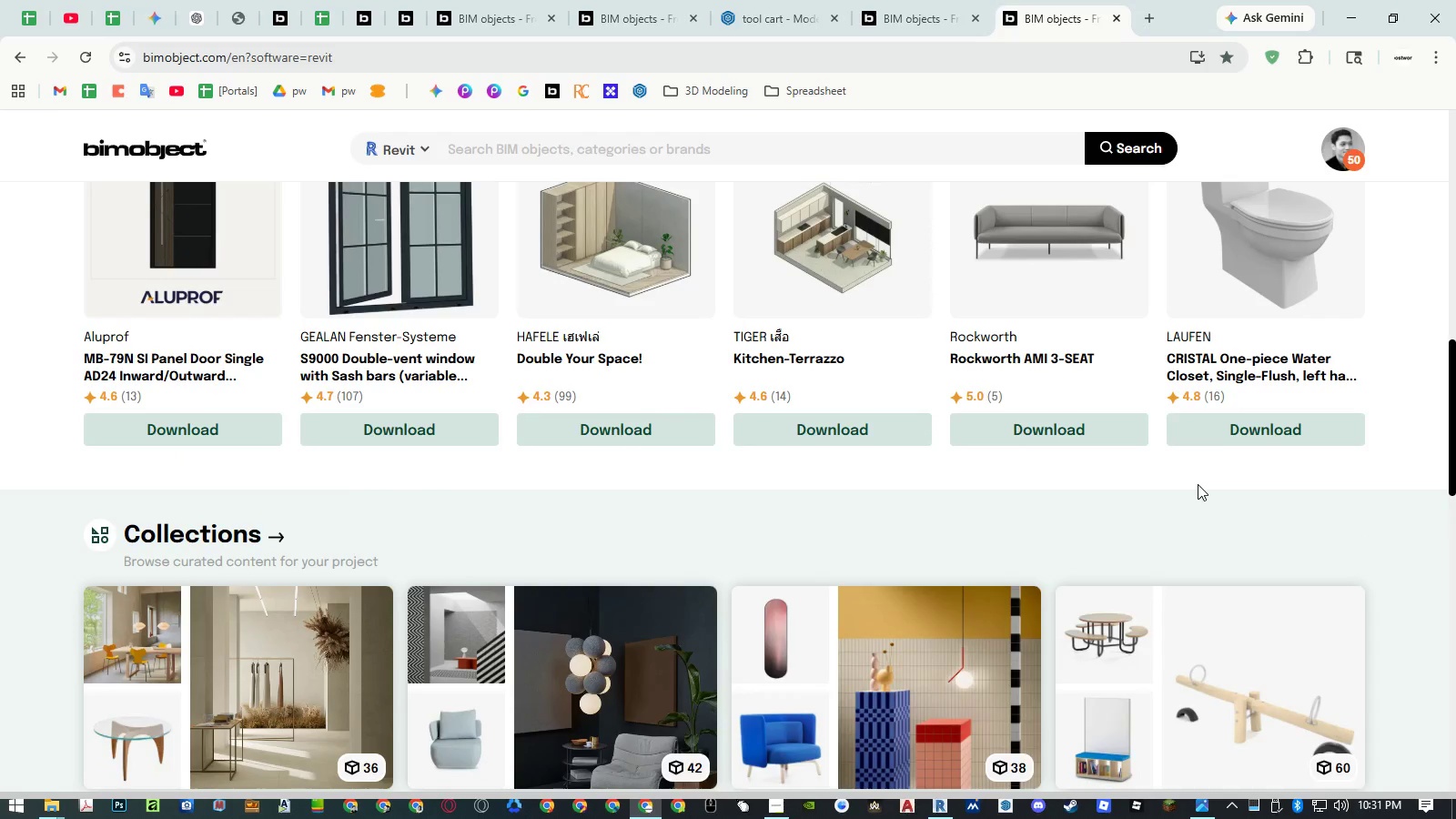 
scroll: coordinate [1198, 482], scroll_direction: up, amount: 11.0
 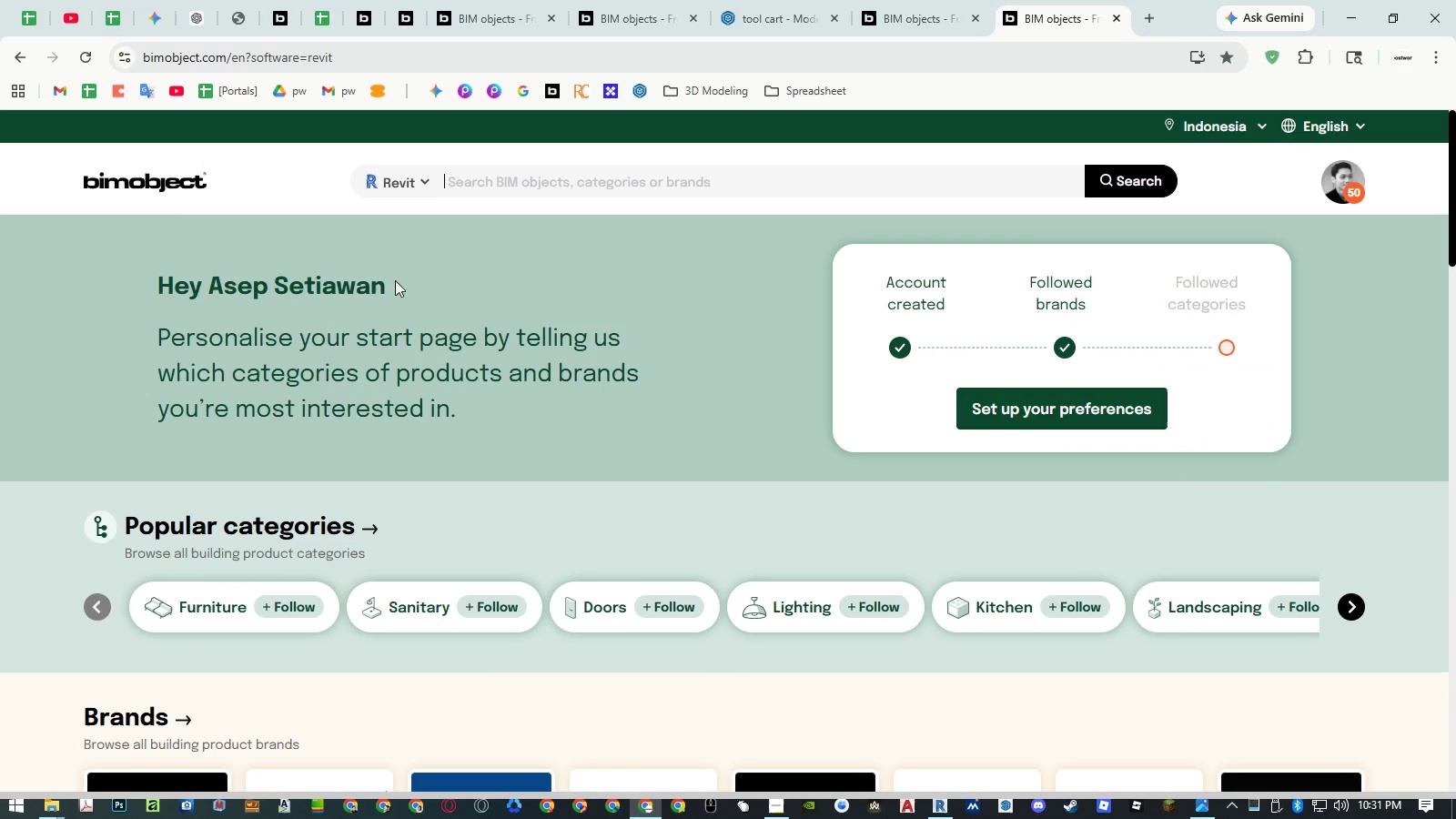 
left_click([147, 175])
 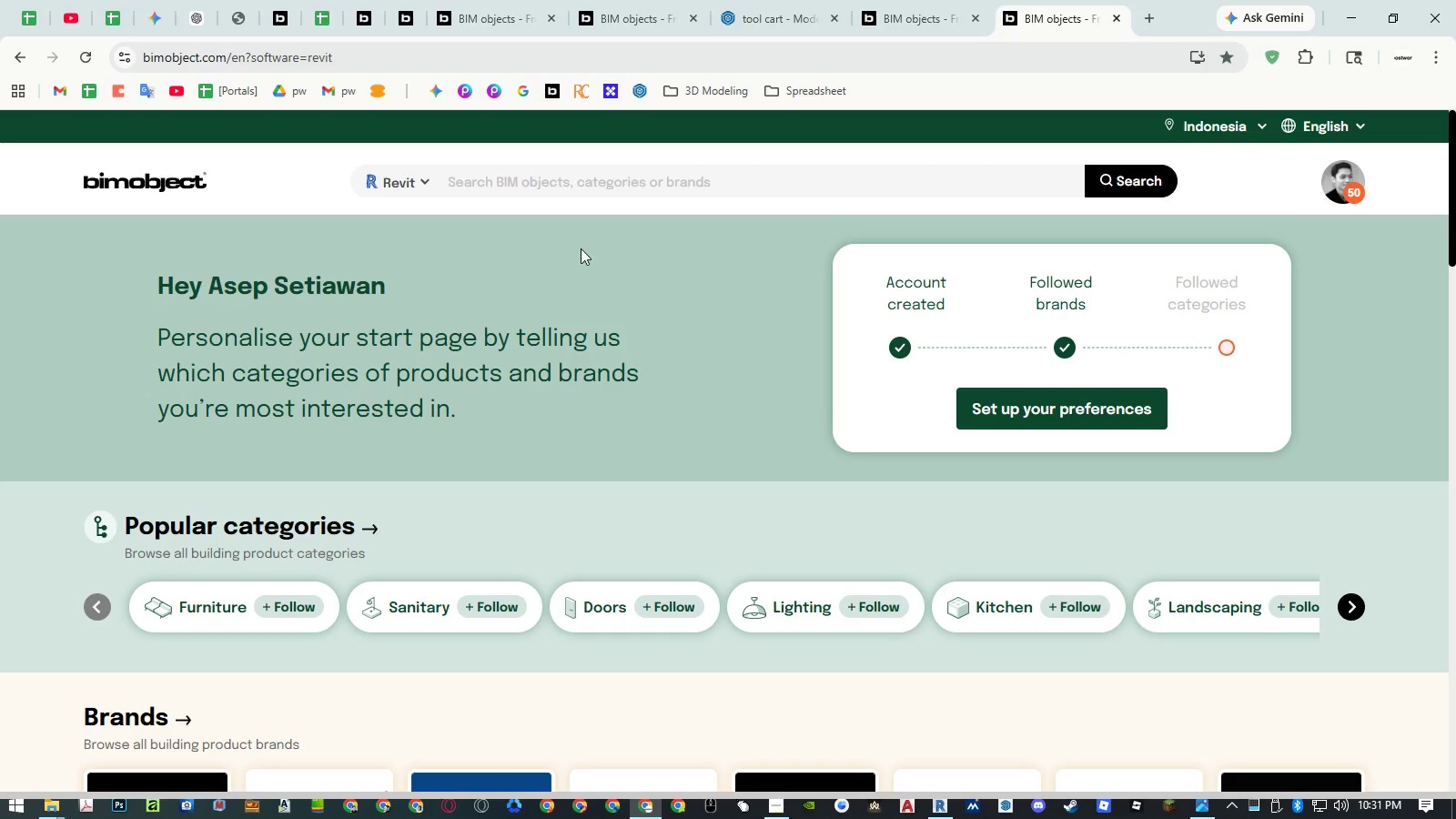 
left_click([198, 183])
 